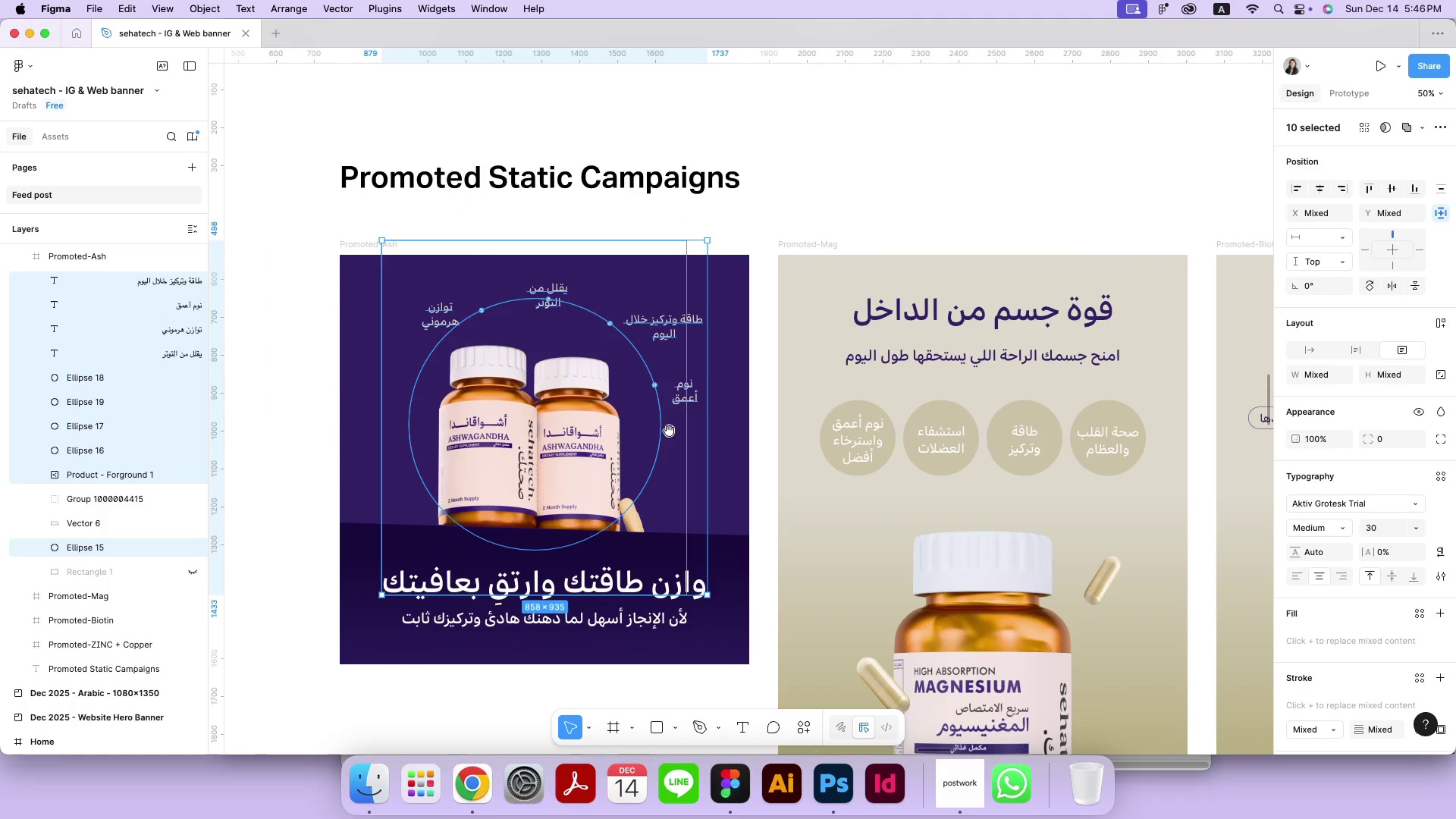 
hold_key(key=Space, duration=0.55)
 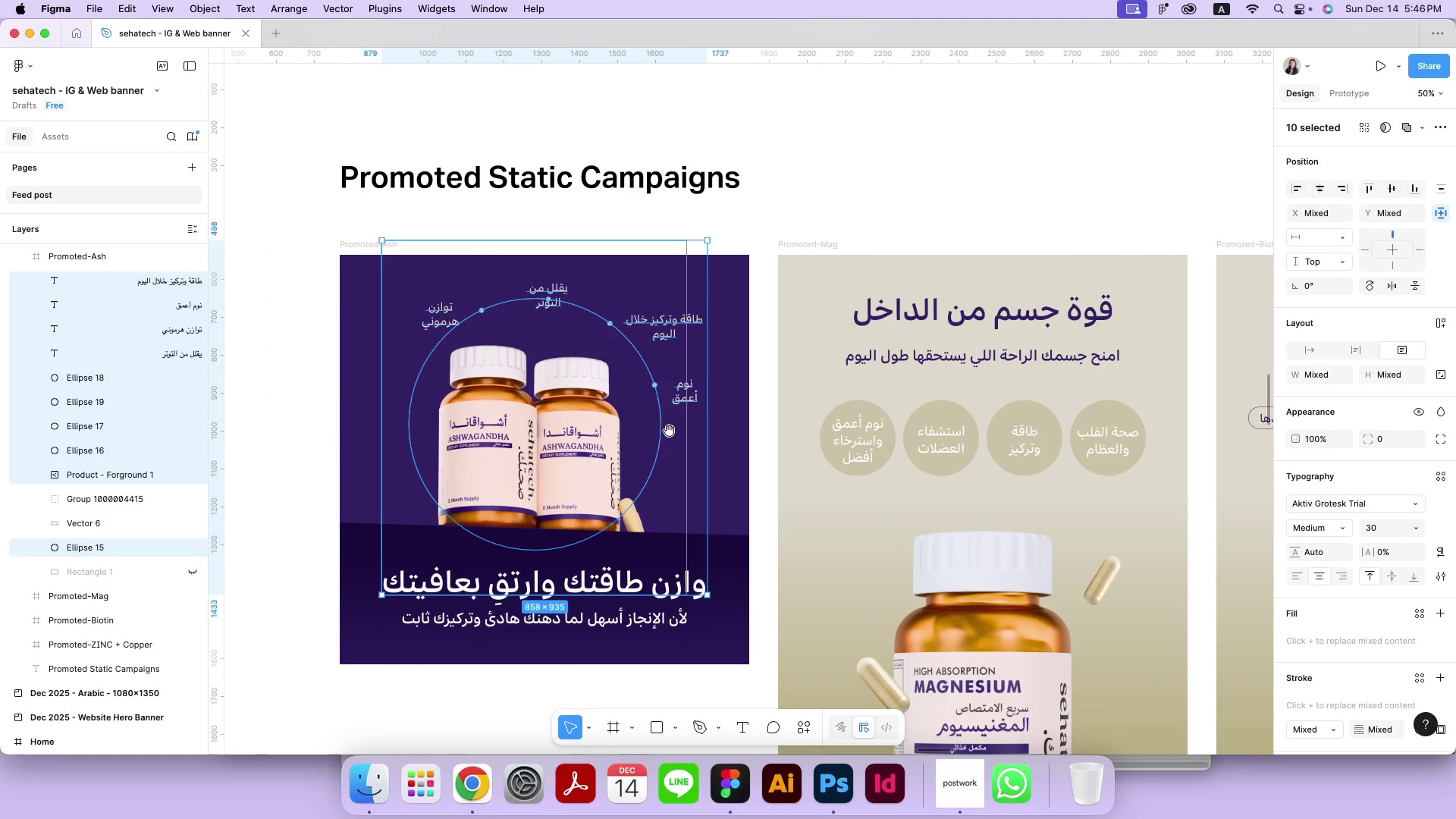 
left_click_drag(start_coordinate=[398, 304], to_coordinate=[669, 431])
 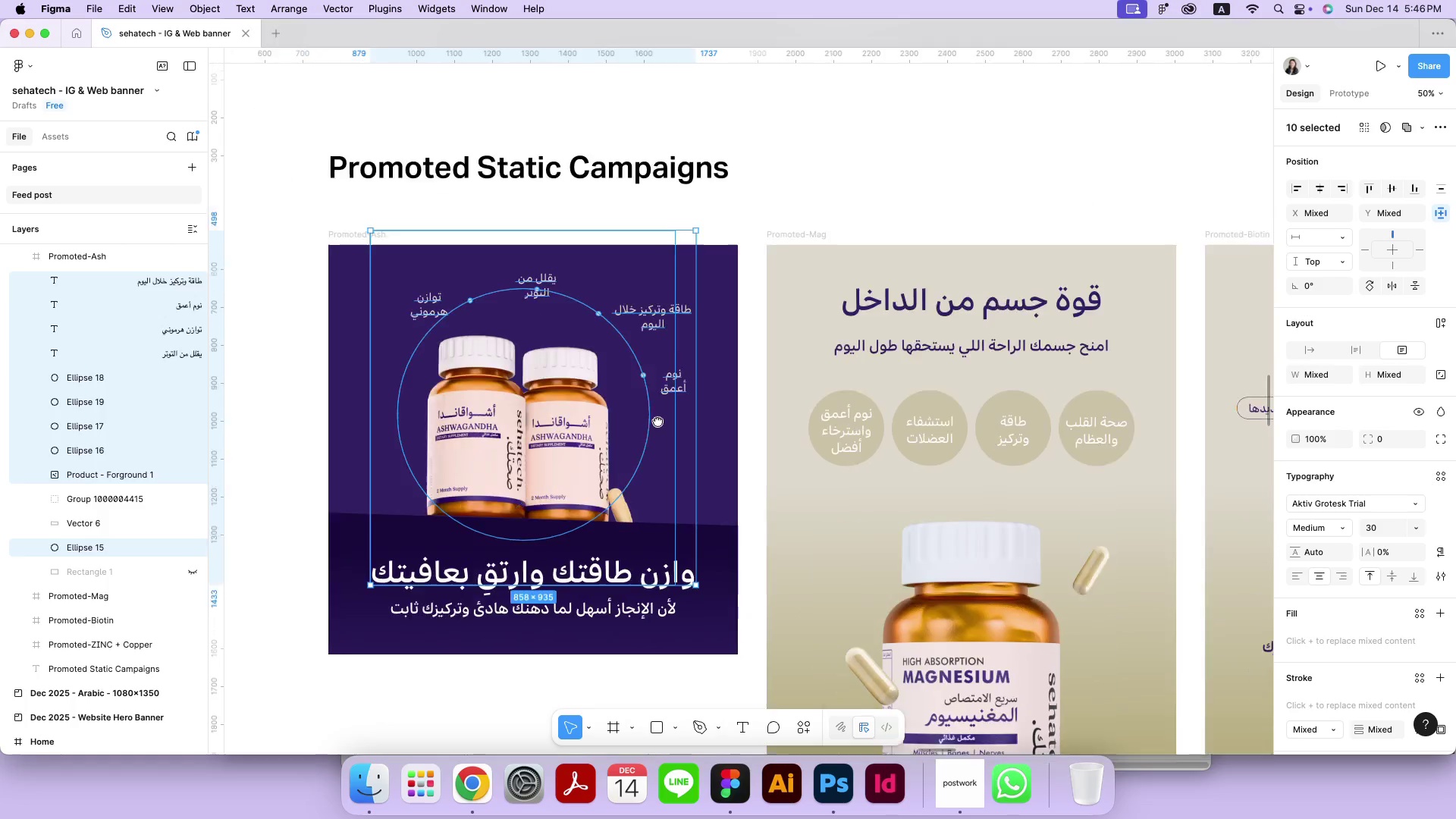 
left_click([767, 177])
 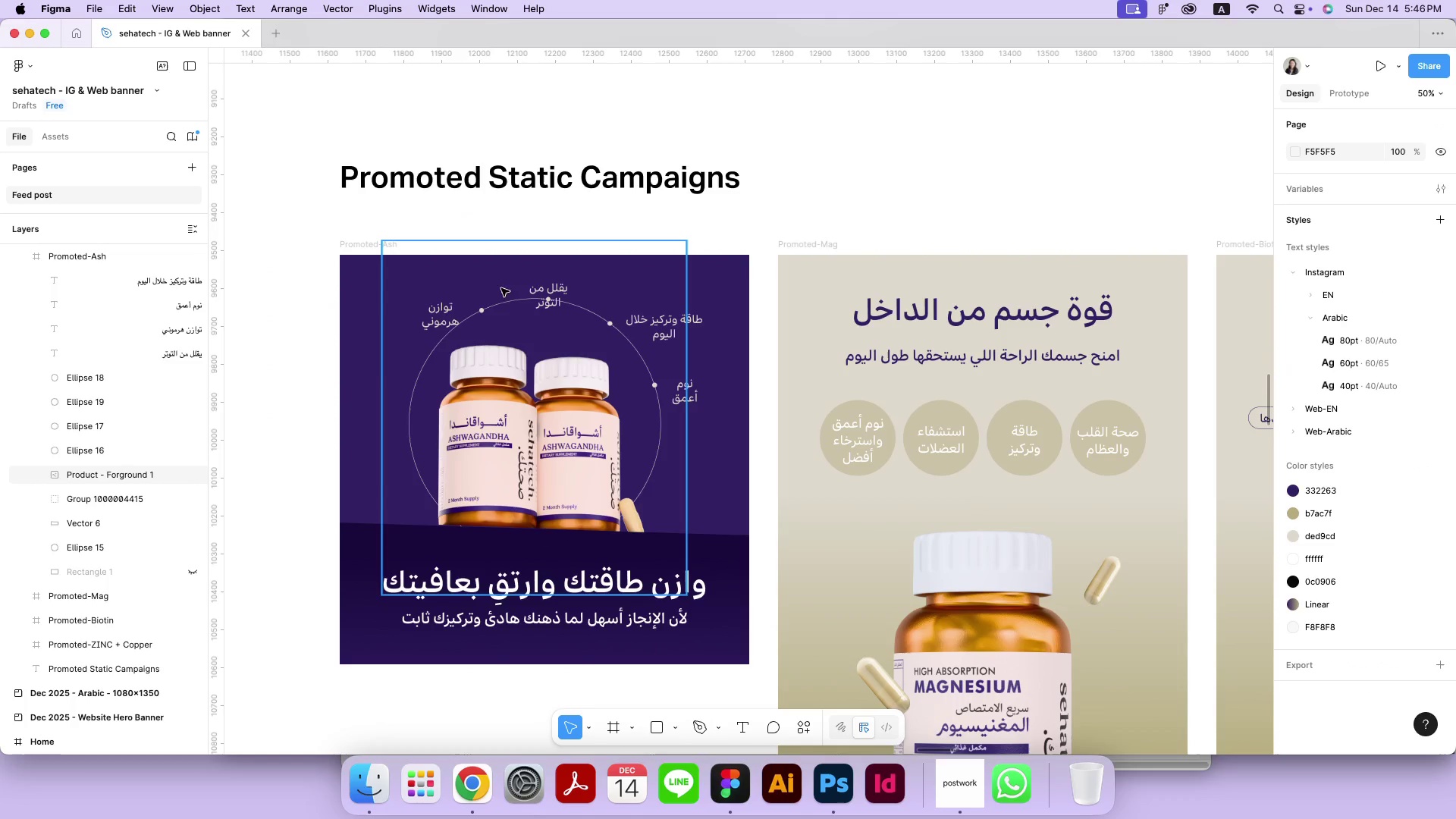 
left_click([455, 307])
 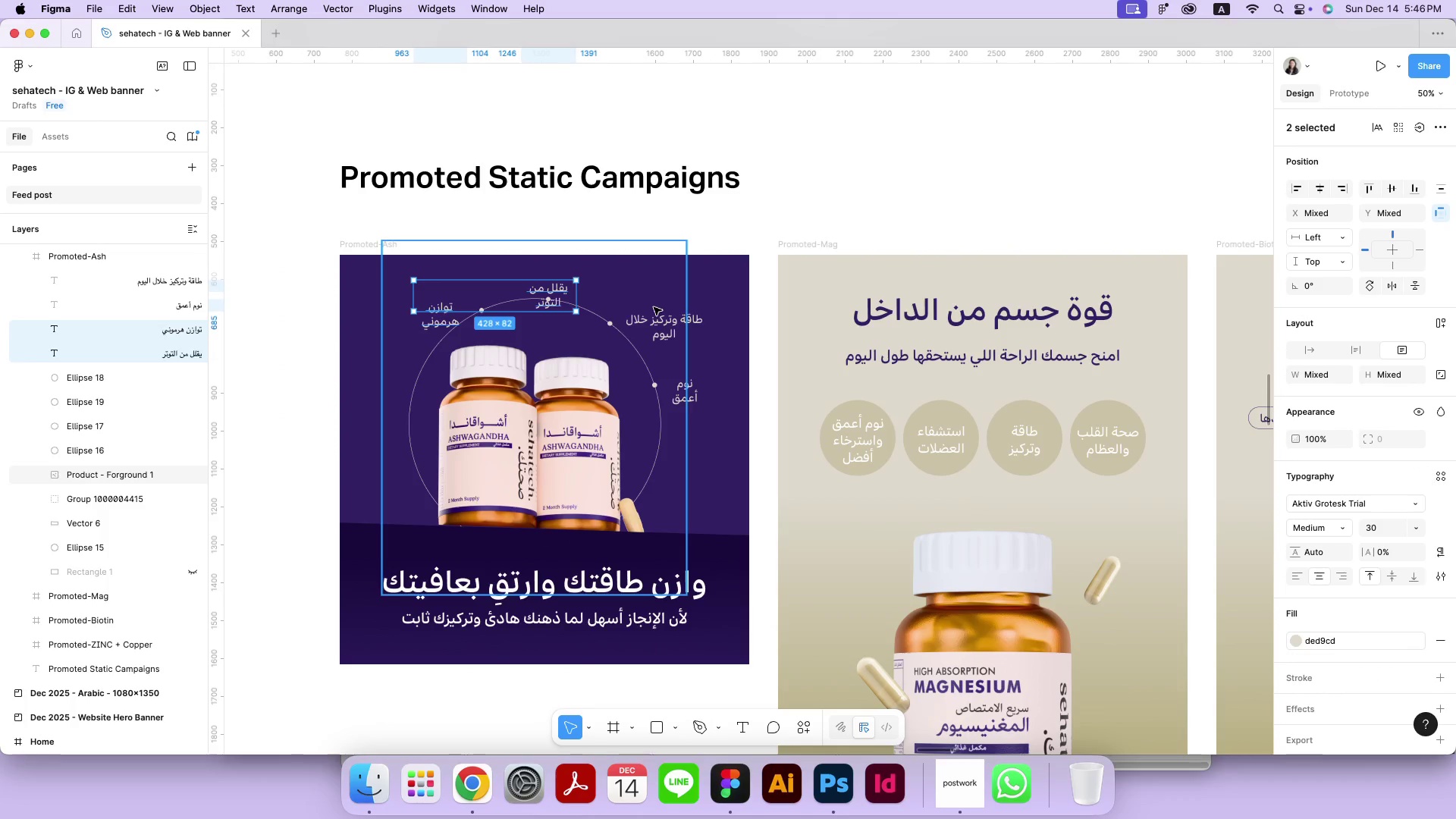 
hold_key(key=ShiftLeft, duration=1.69)
left_click([658, 322])
 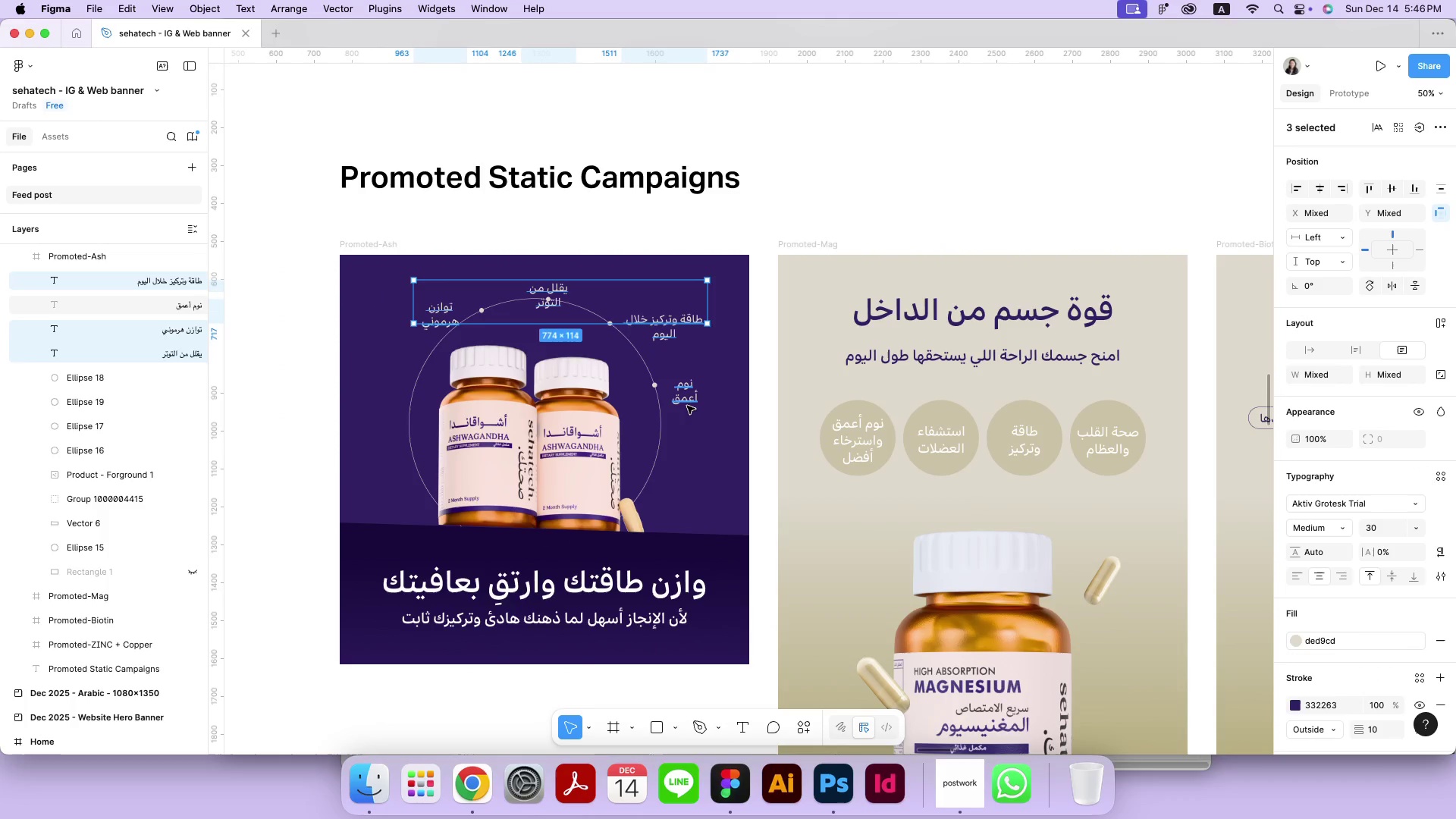 
left_click([687, 406])
 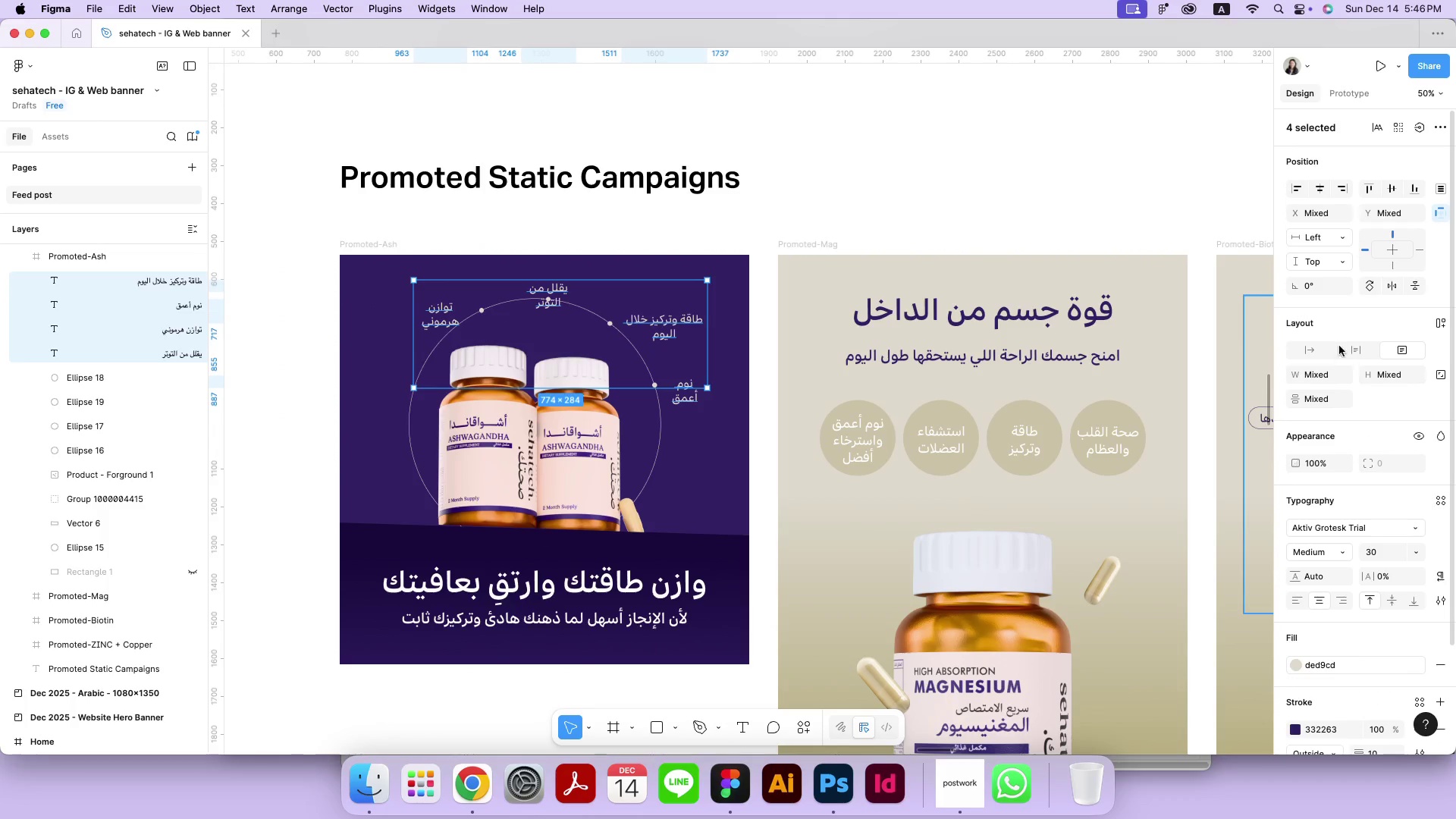 
left_click([1313, 345])
 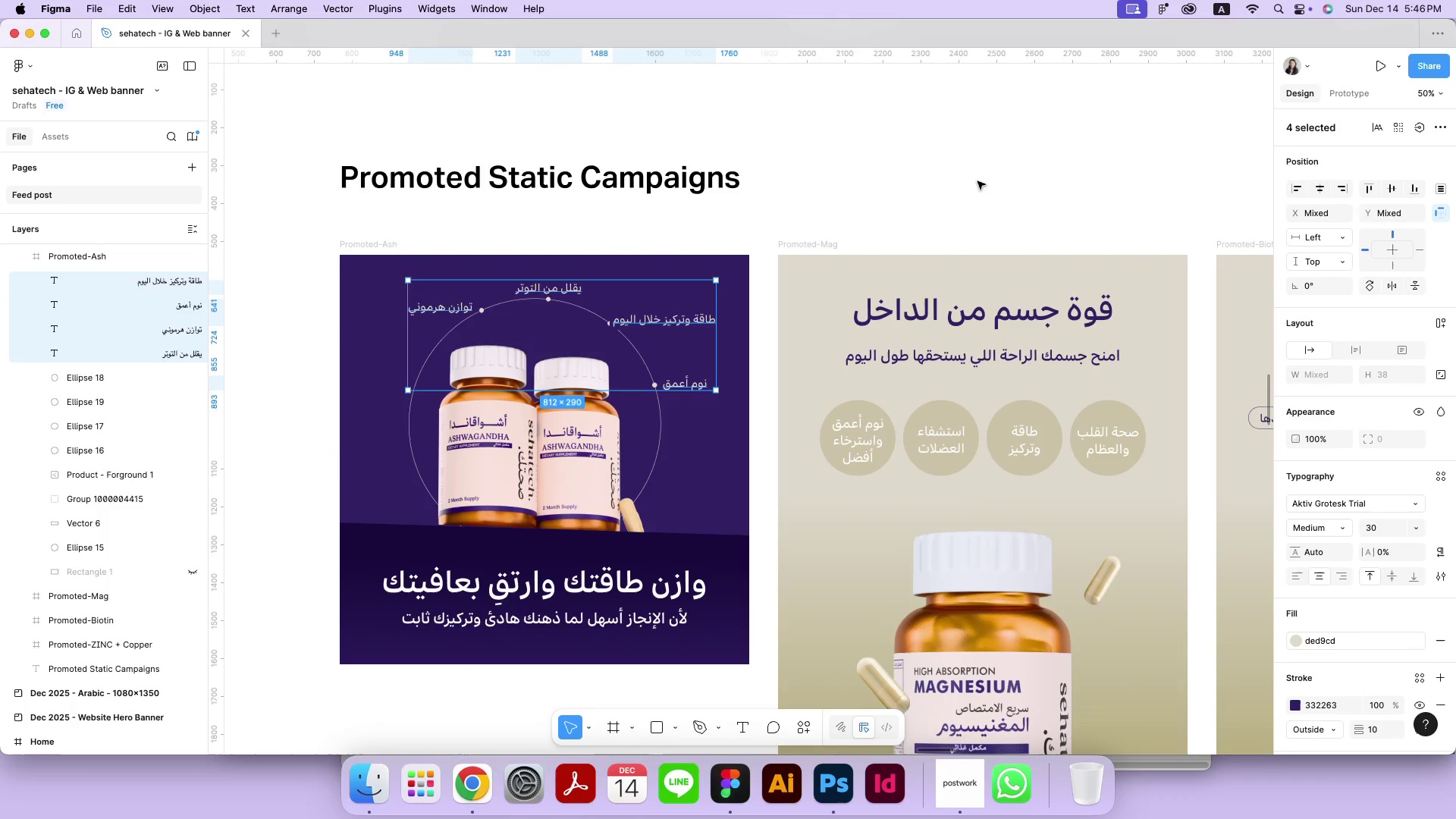 
left_click([977, 181])
 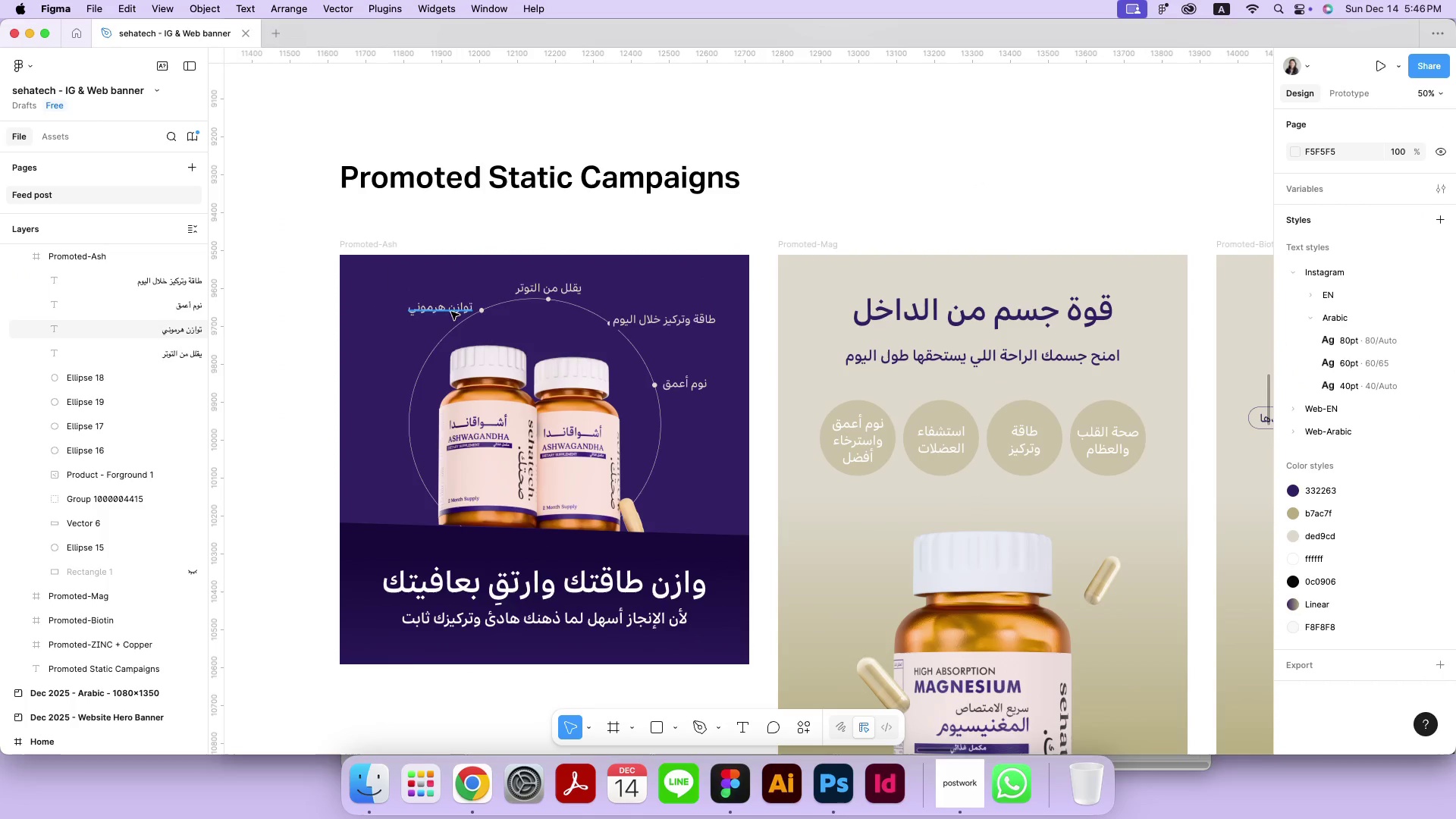 
key(Shift+ShiftLeft)
 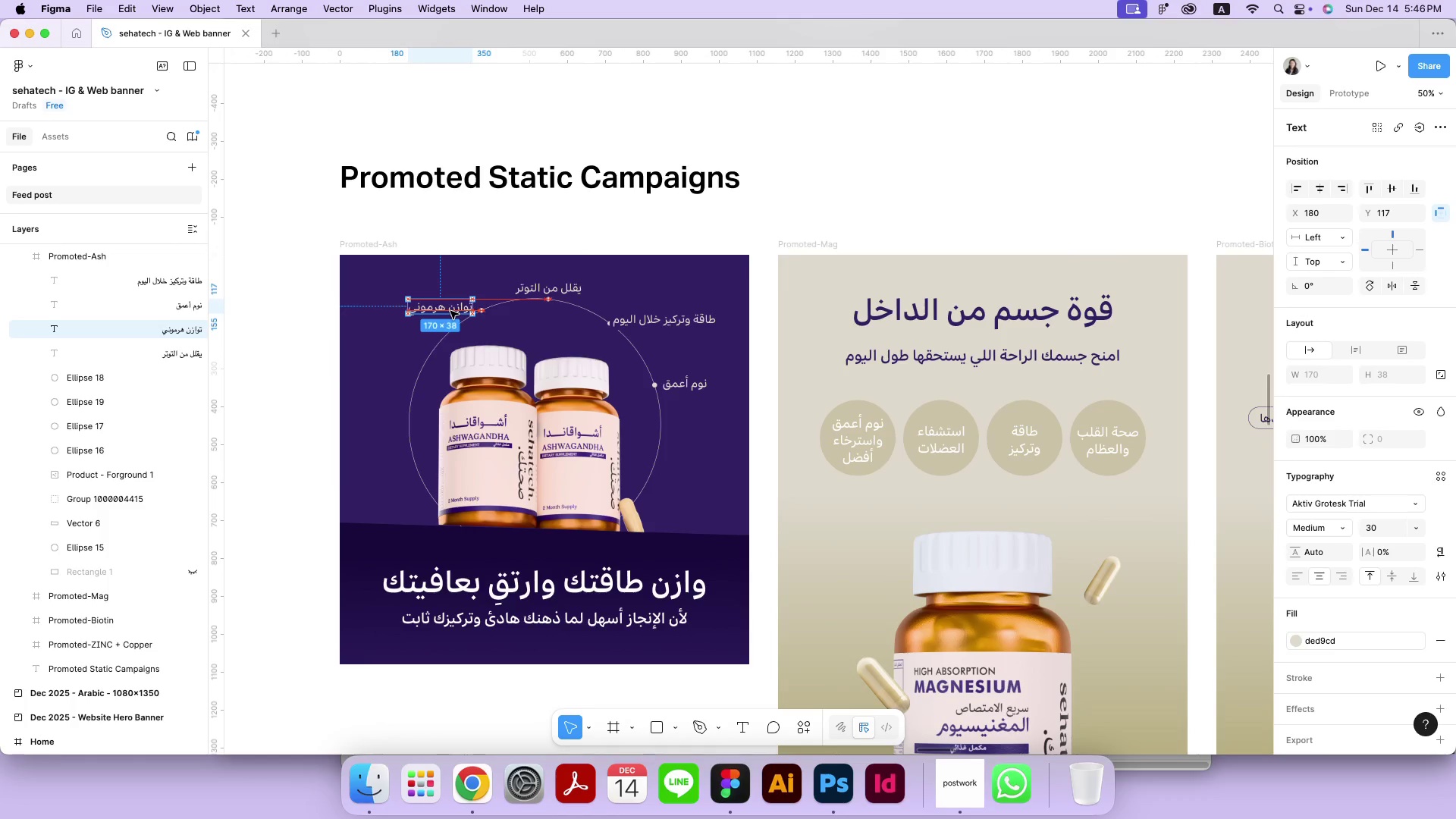 
left_click([450, 311])
 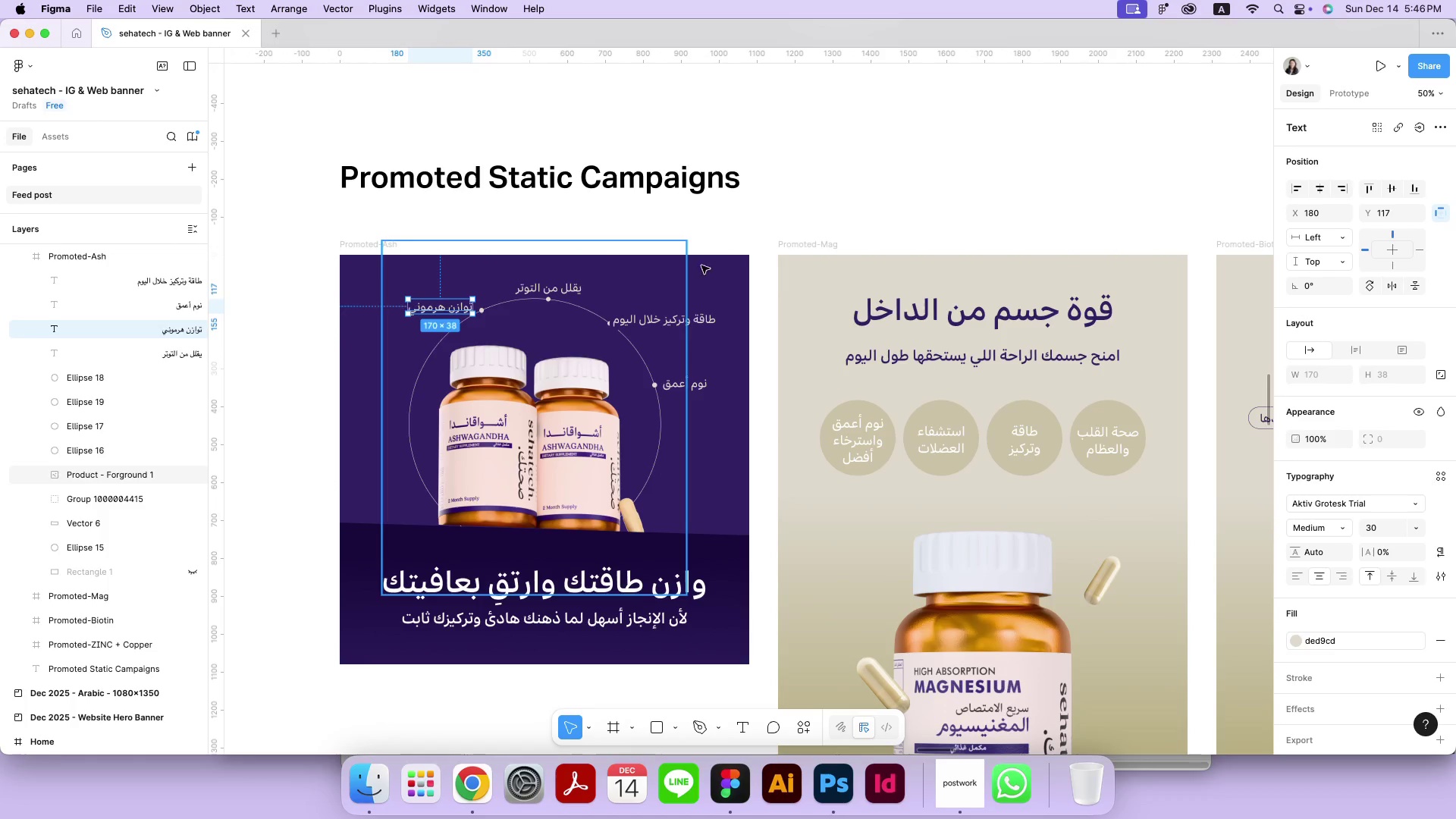 
left_click([850, 229])
 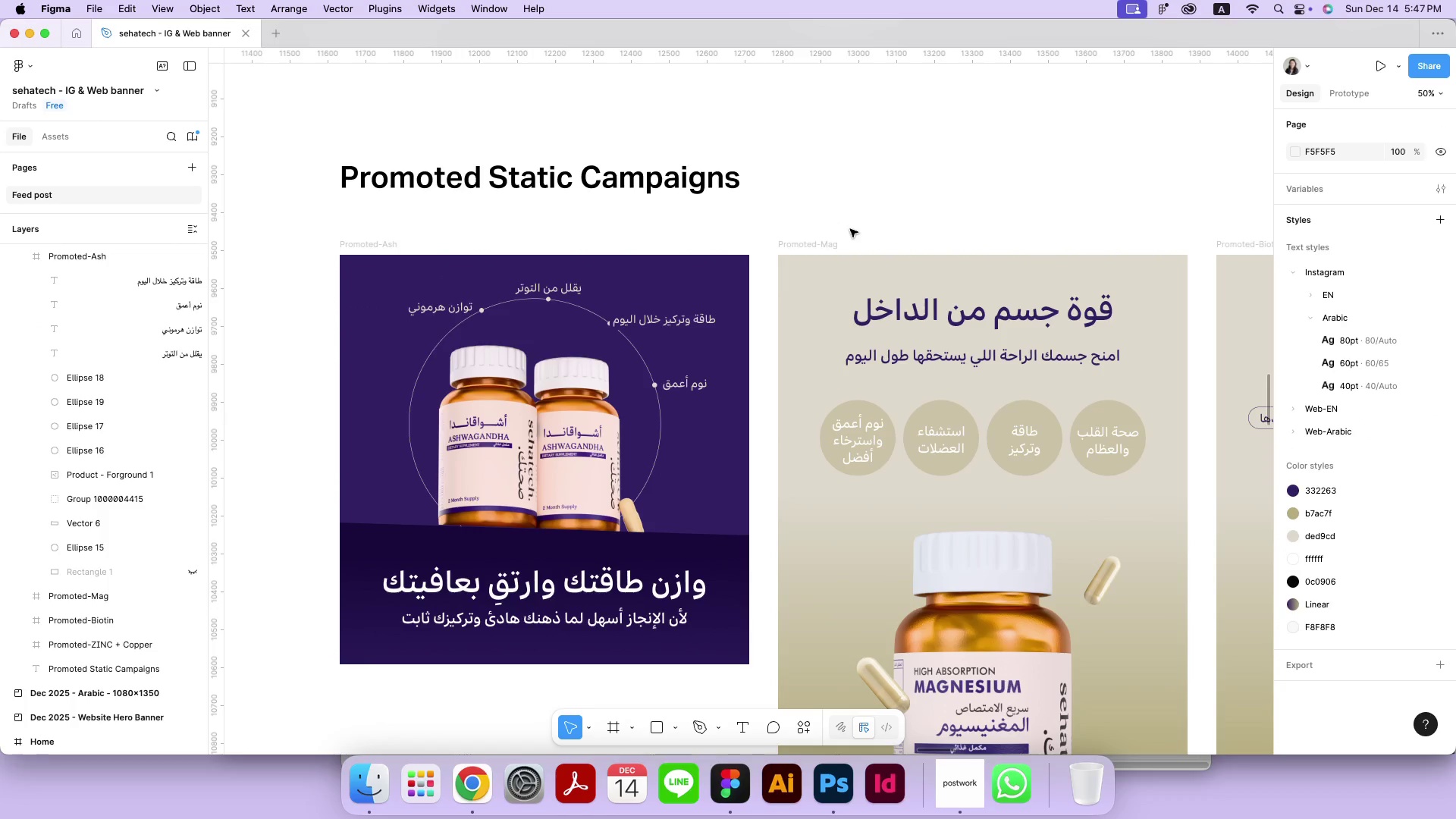 
left_click([553, 447])
 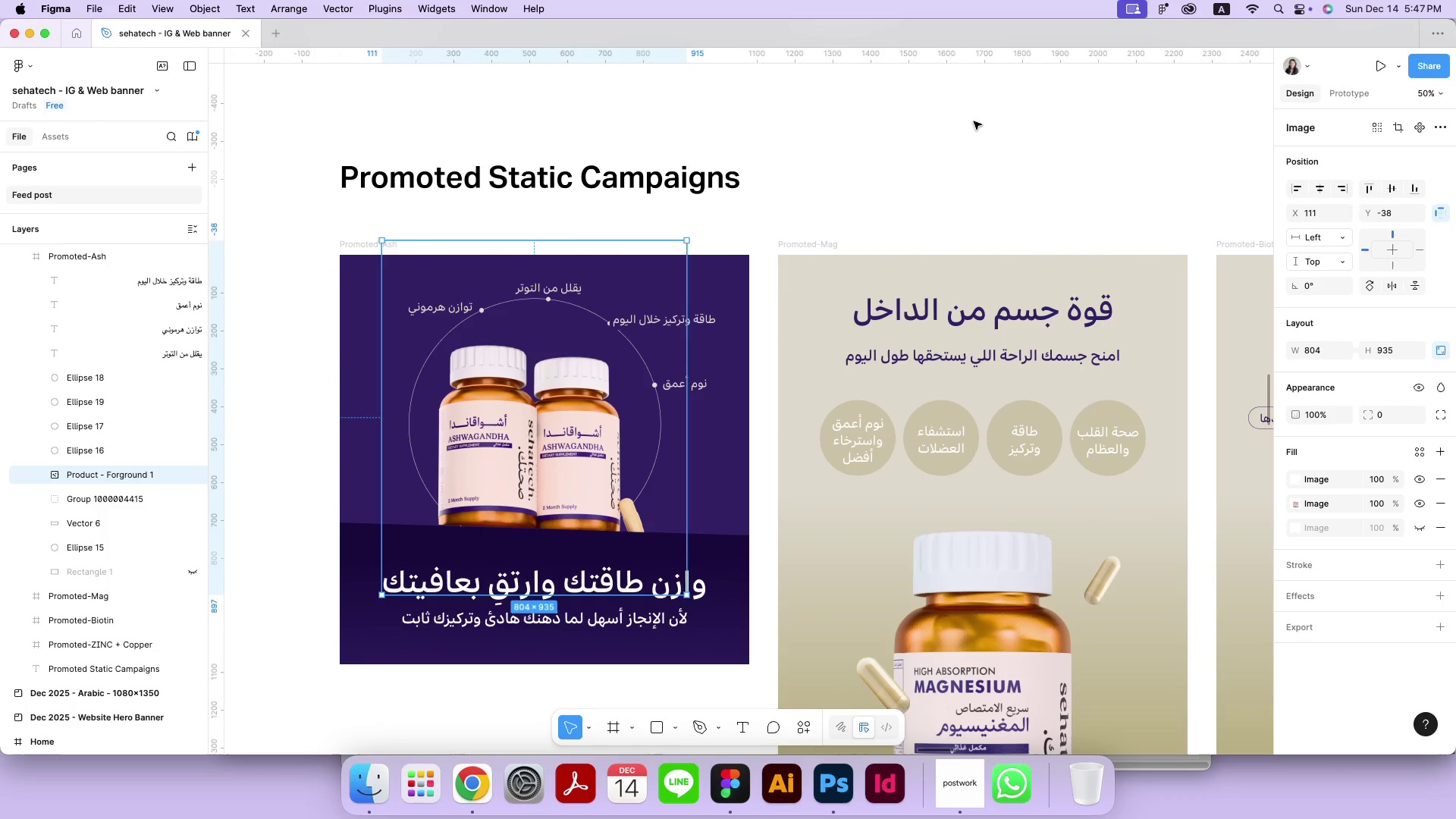 
key(ArrowDown)
 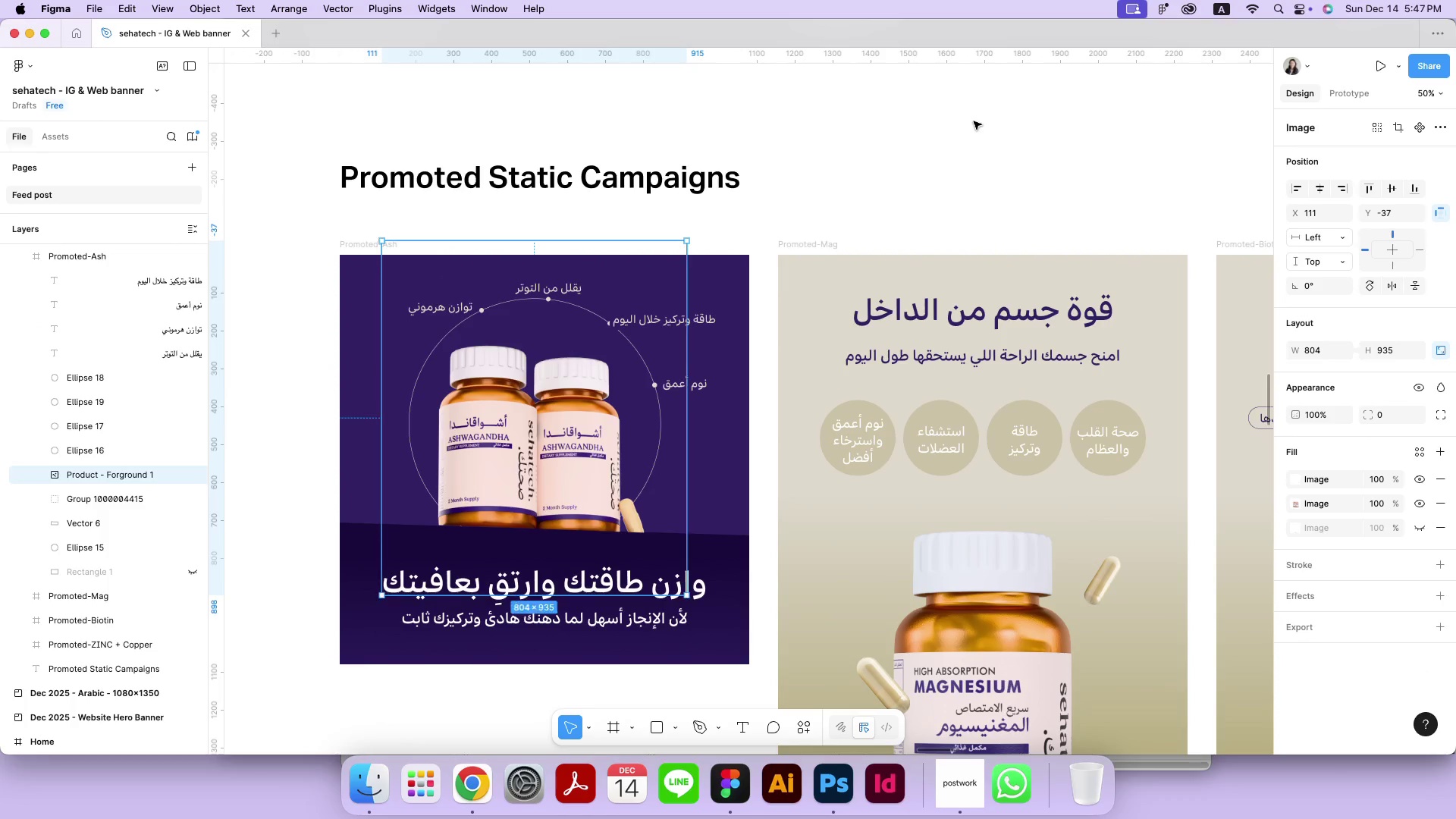 
key(ArrowDown)
 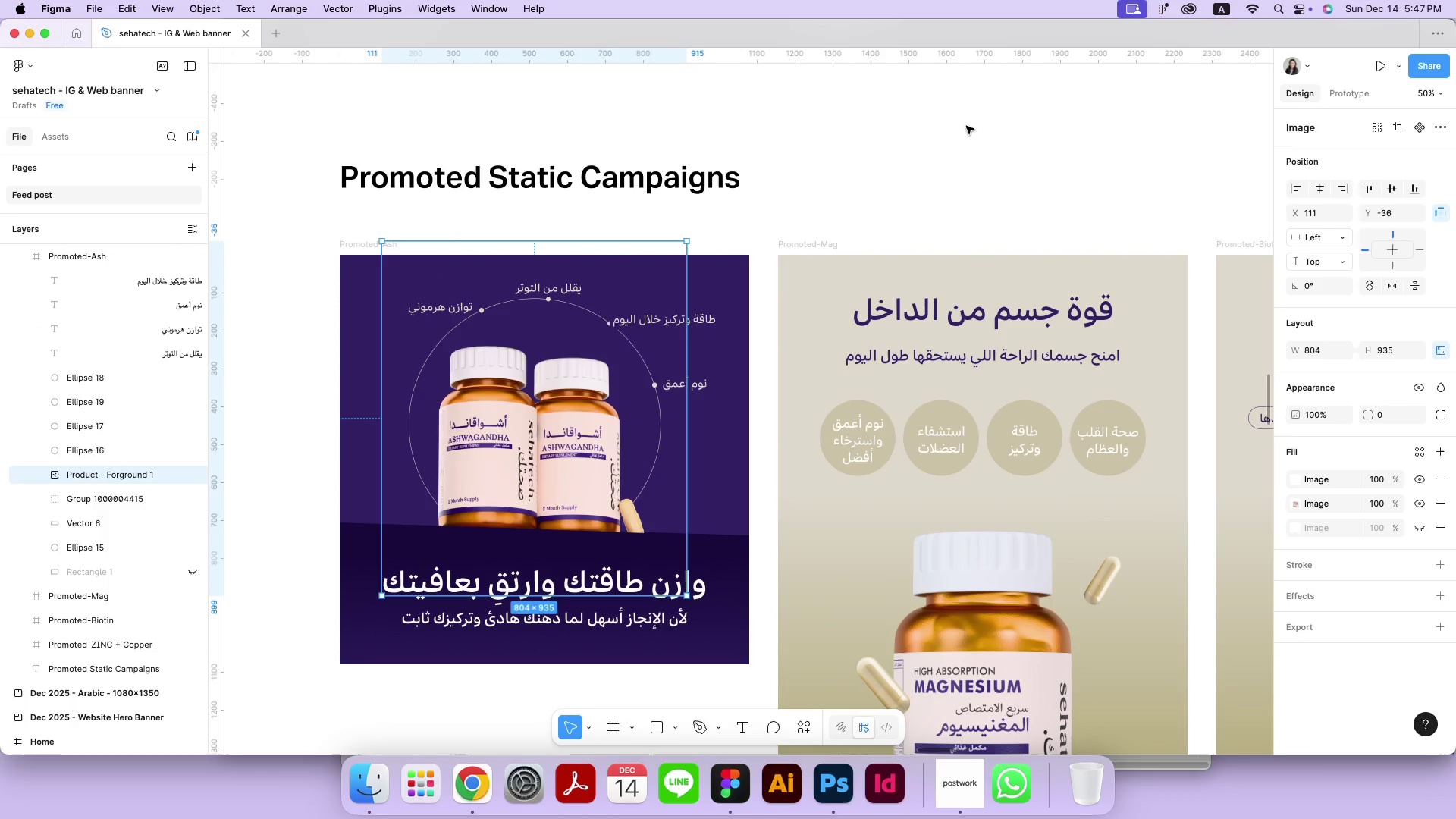 
key(ArrowDown)
 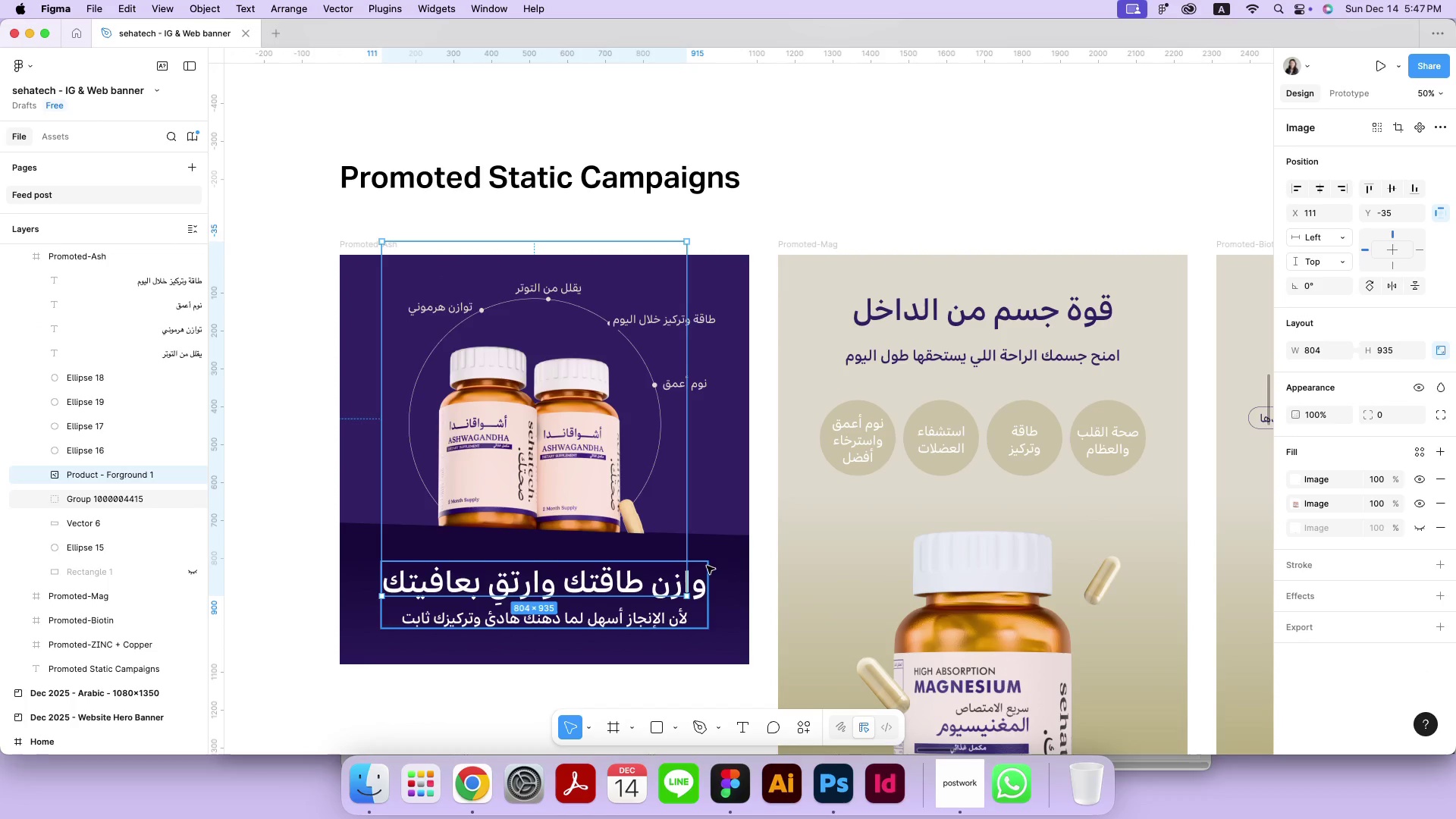 
left_click([734, 559])
 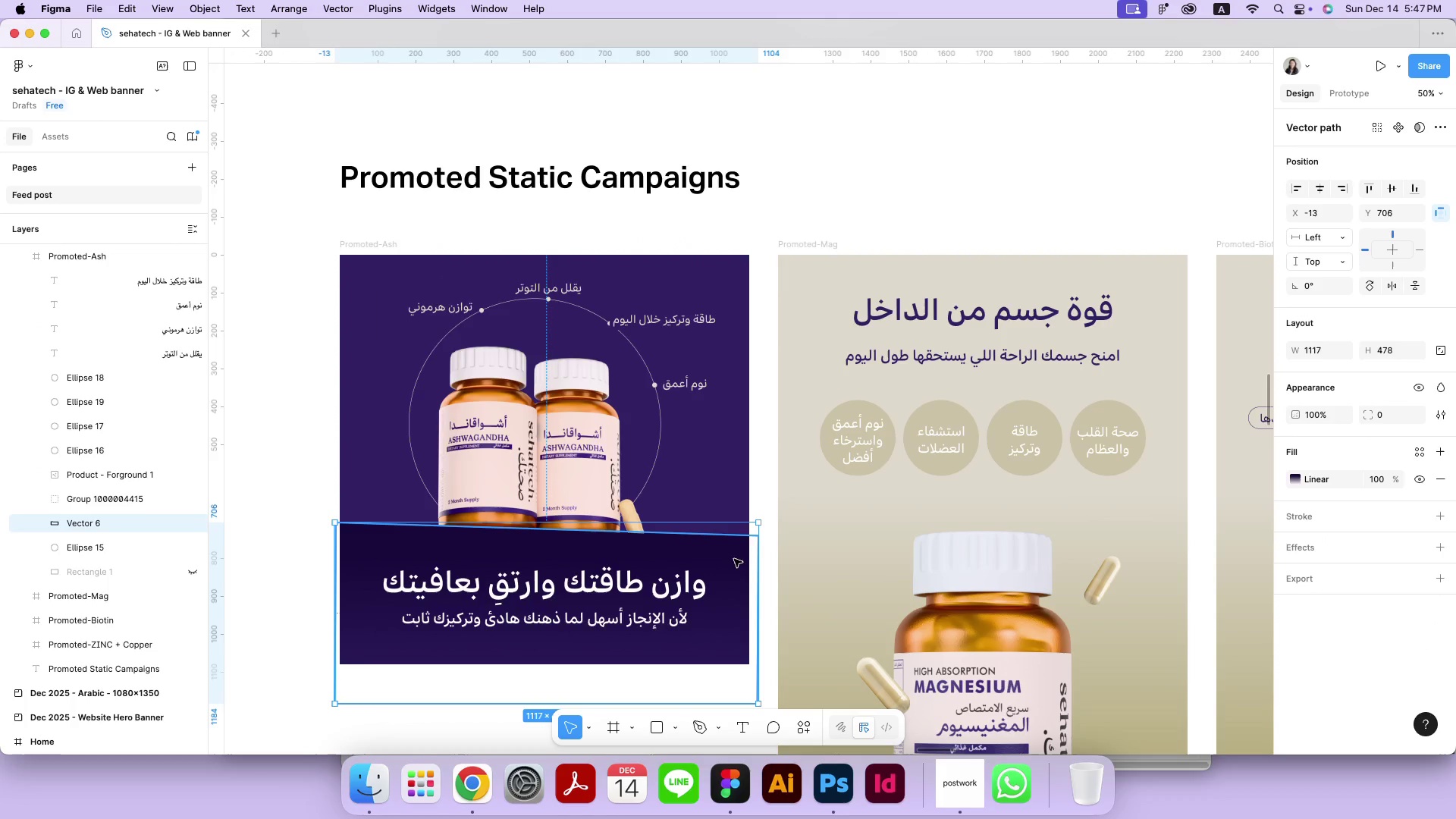 
key(ArrowDown)
 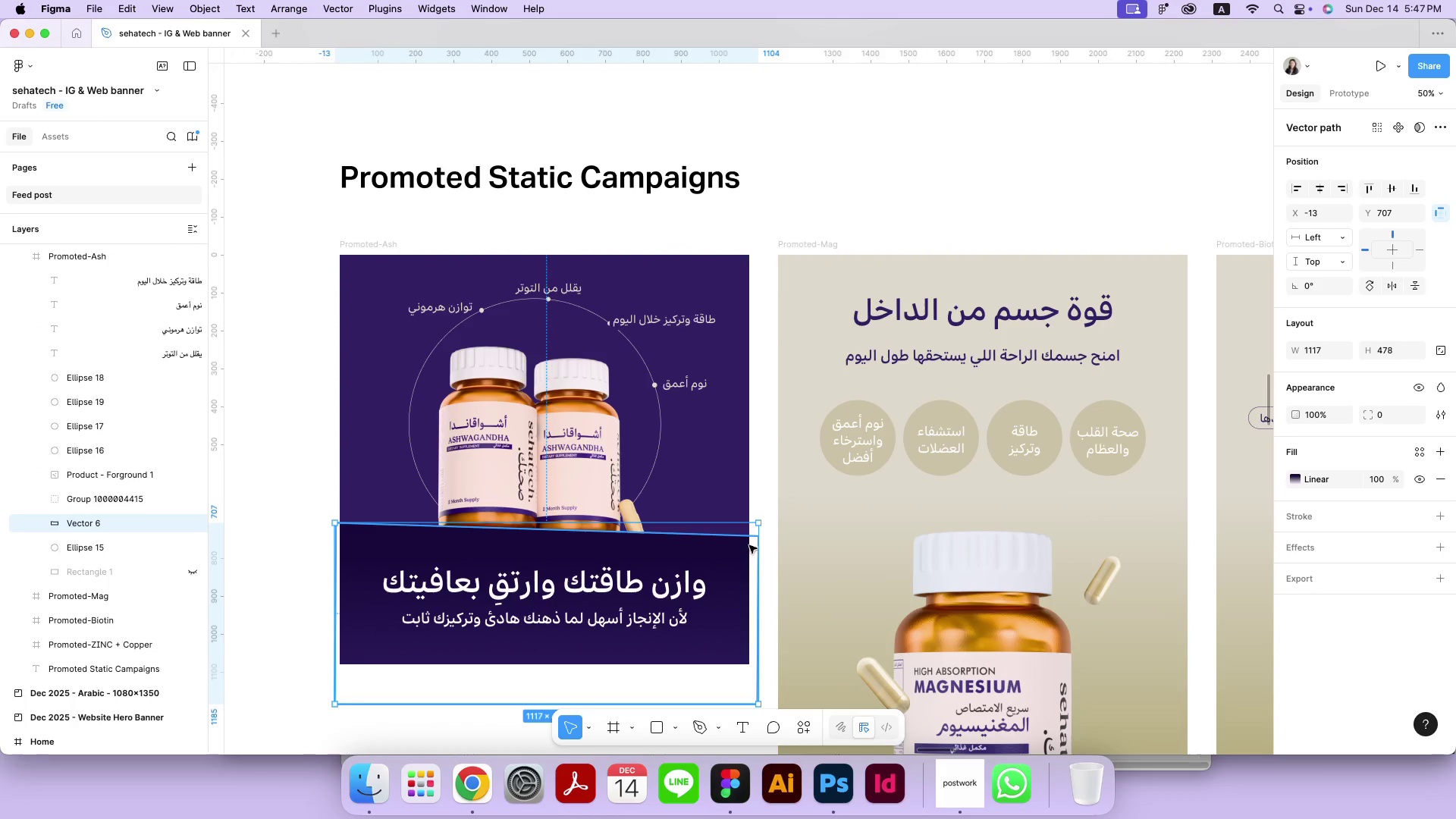 
key(ArrowDown)
 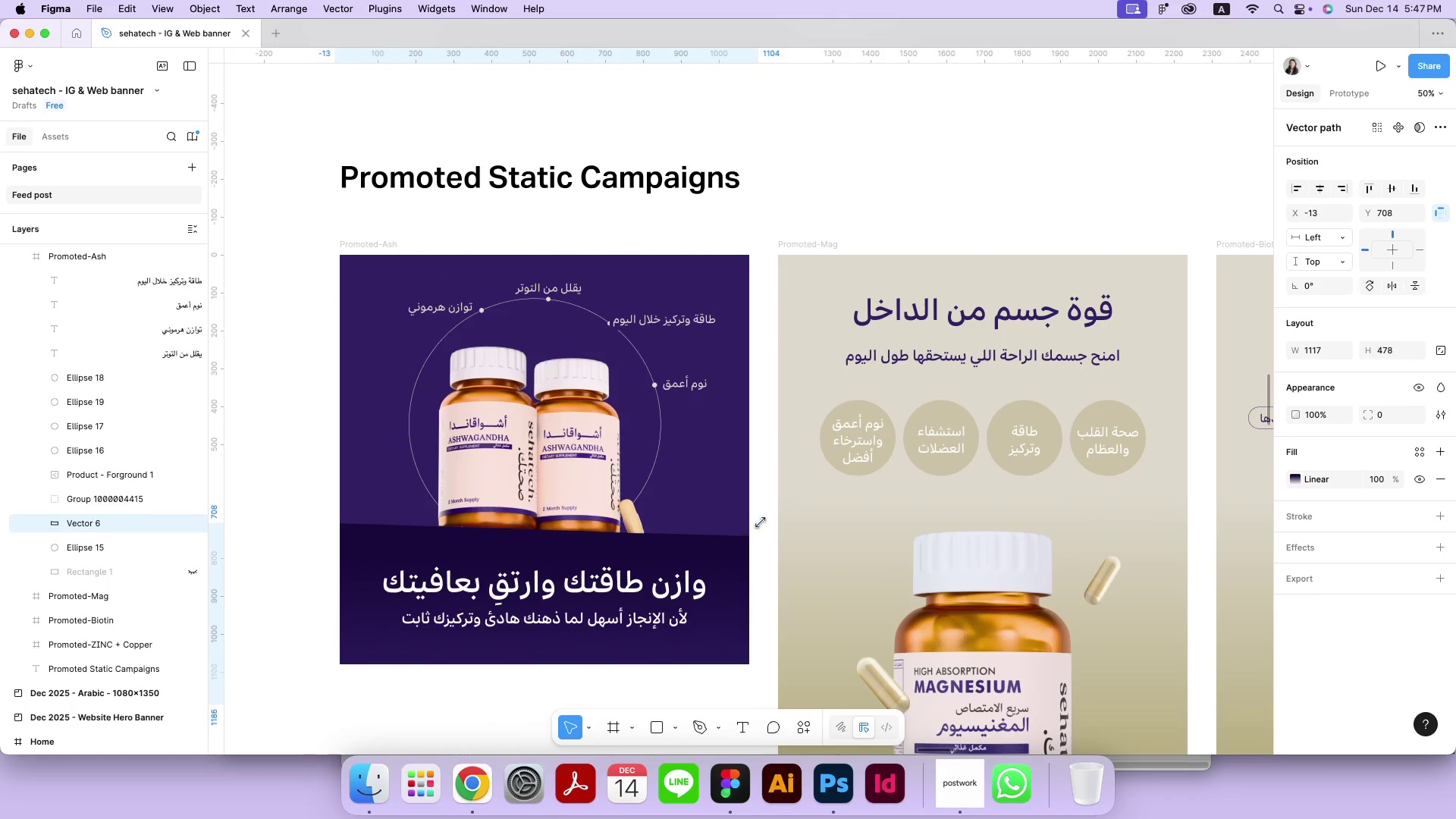 
key(ArrowDown)
 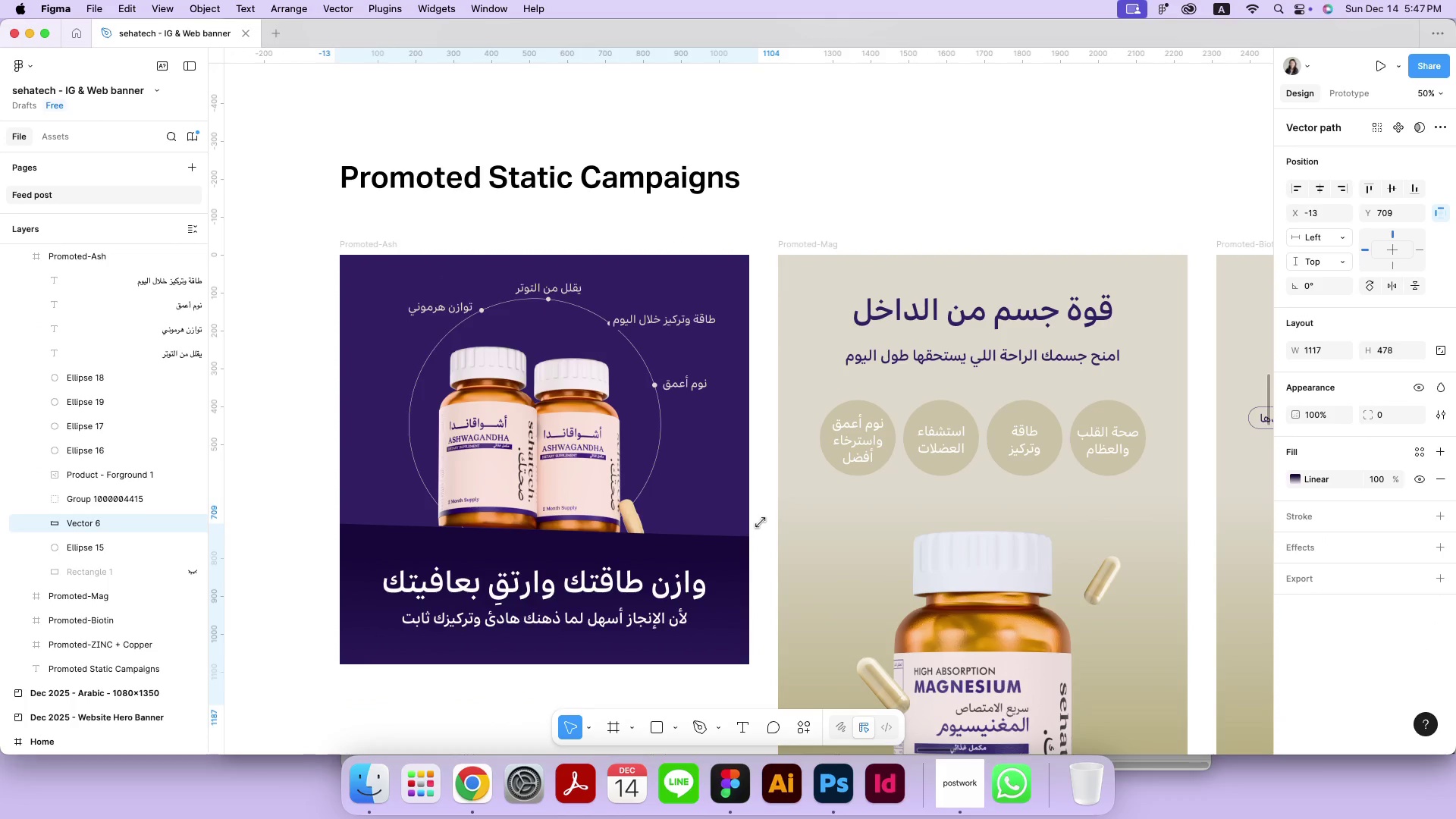 
key(ArrowUp)
 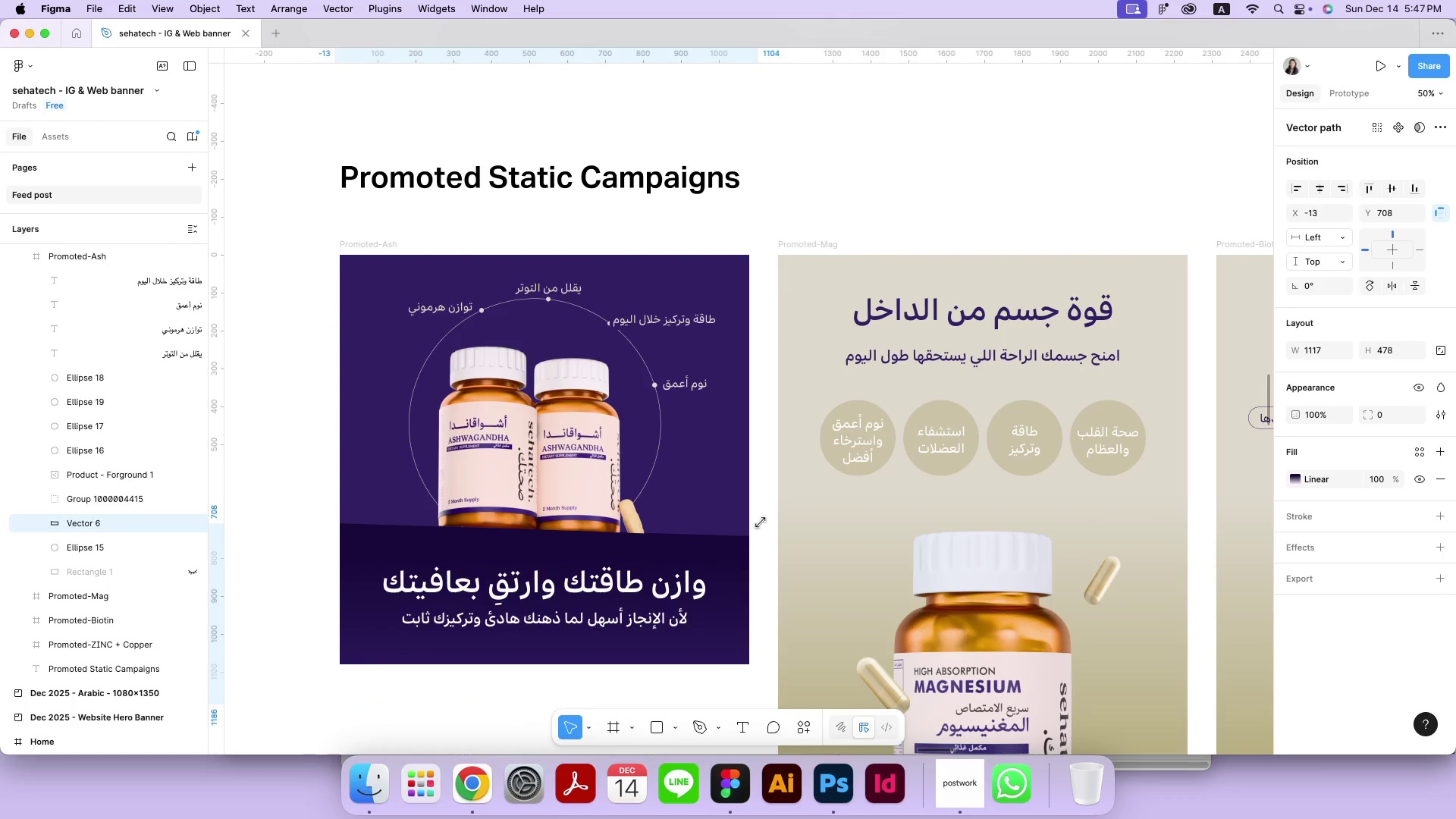 
key(ArrowUp)
 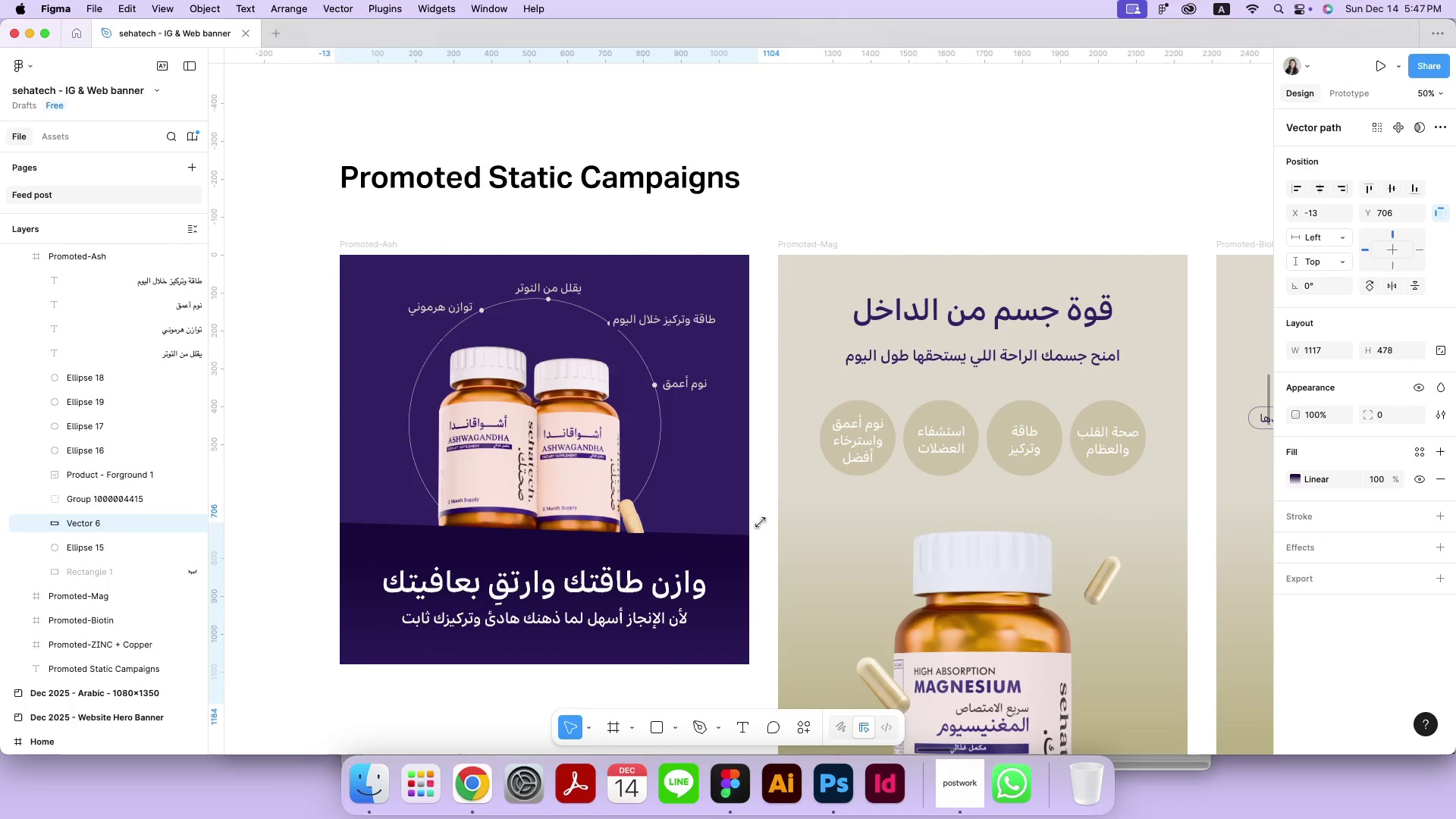 
key(ArrowUp)
 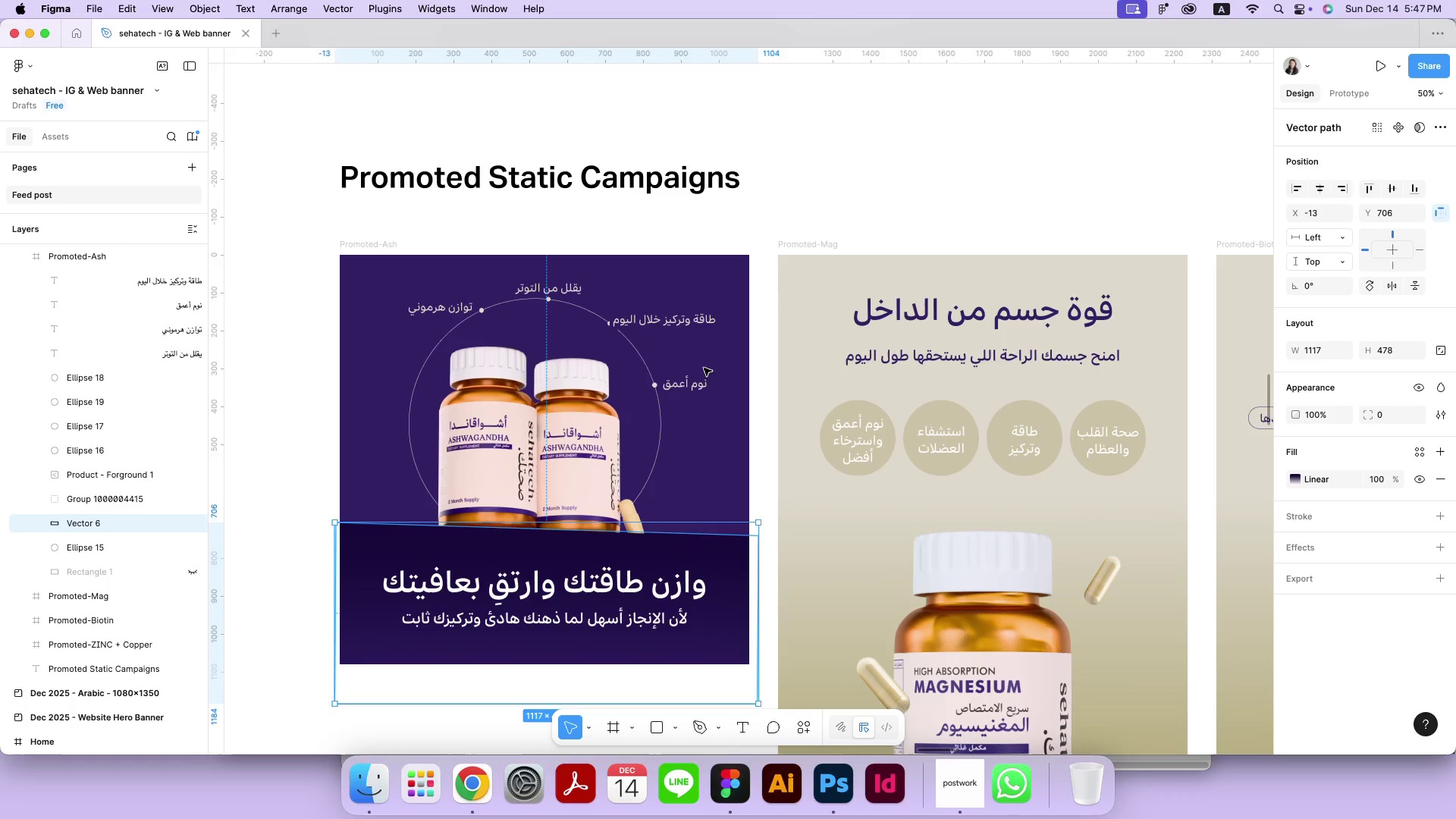 
left_click_drag(start_coordinate=[688, 328], to_coordinate=[698, 321])
 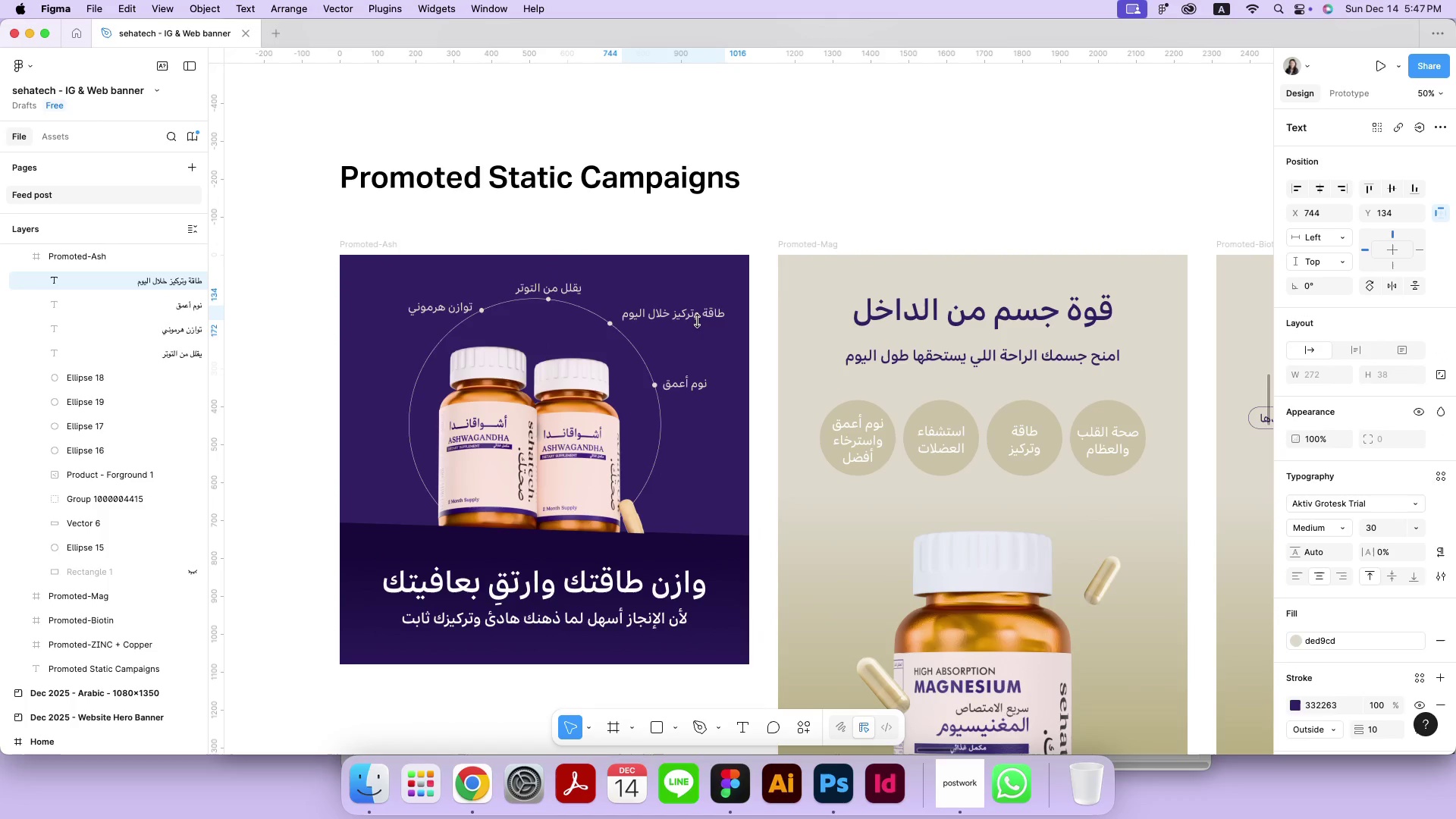 
left_click_drag(start_coordinate=[571, 290], to_coordinate=[571, 285])
 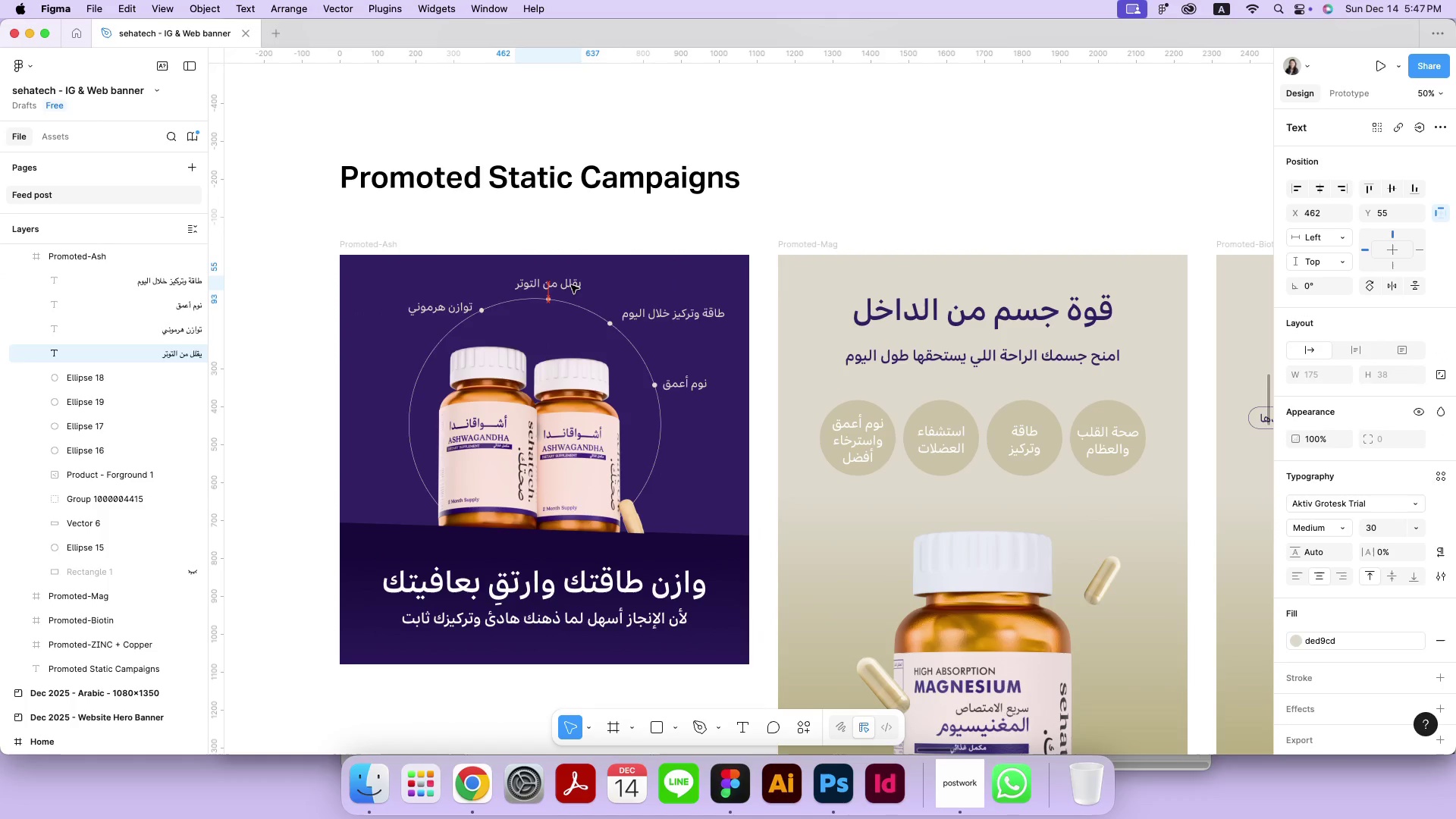 
left_click_drag(start_coordinate=[427, 312], to_coordinate=[423, 308])
 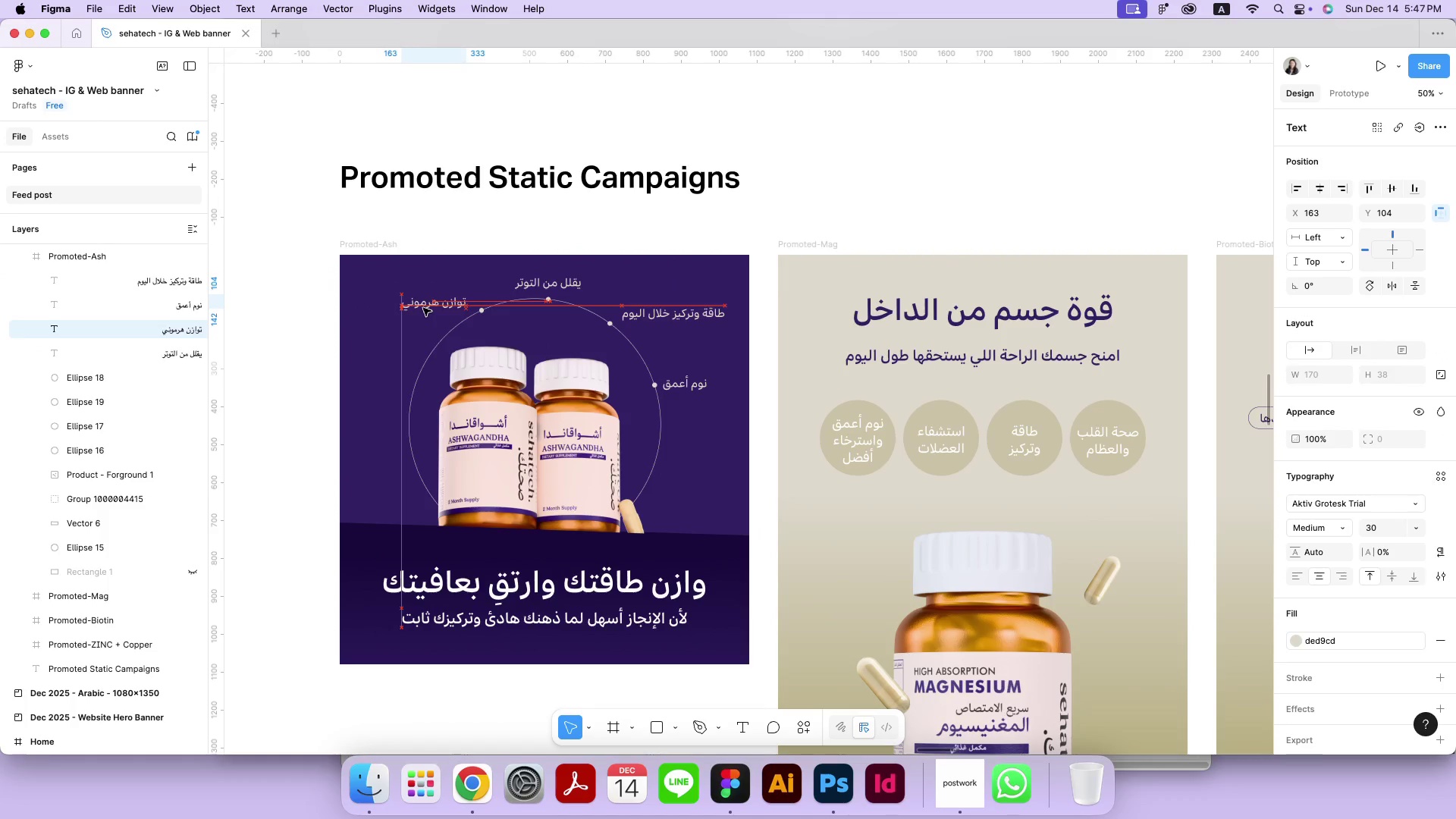 
left_click_drag(start_coordinate=[690, 384], to_coordinate=[698, 383])
 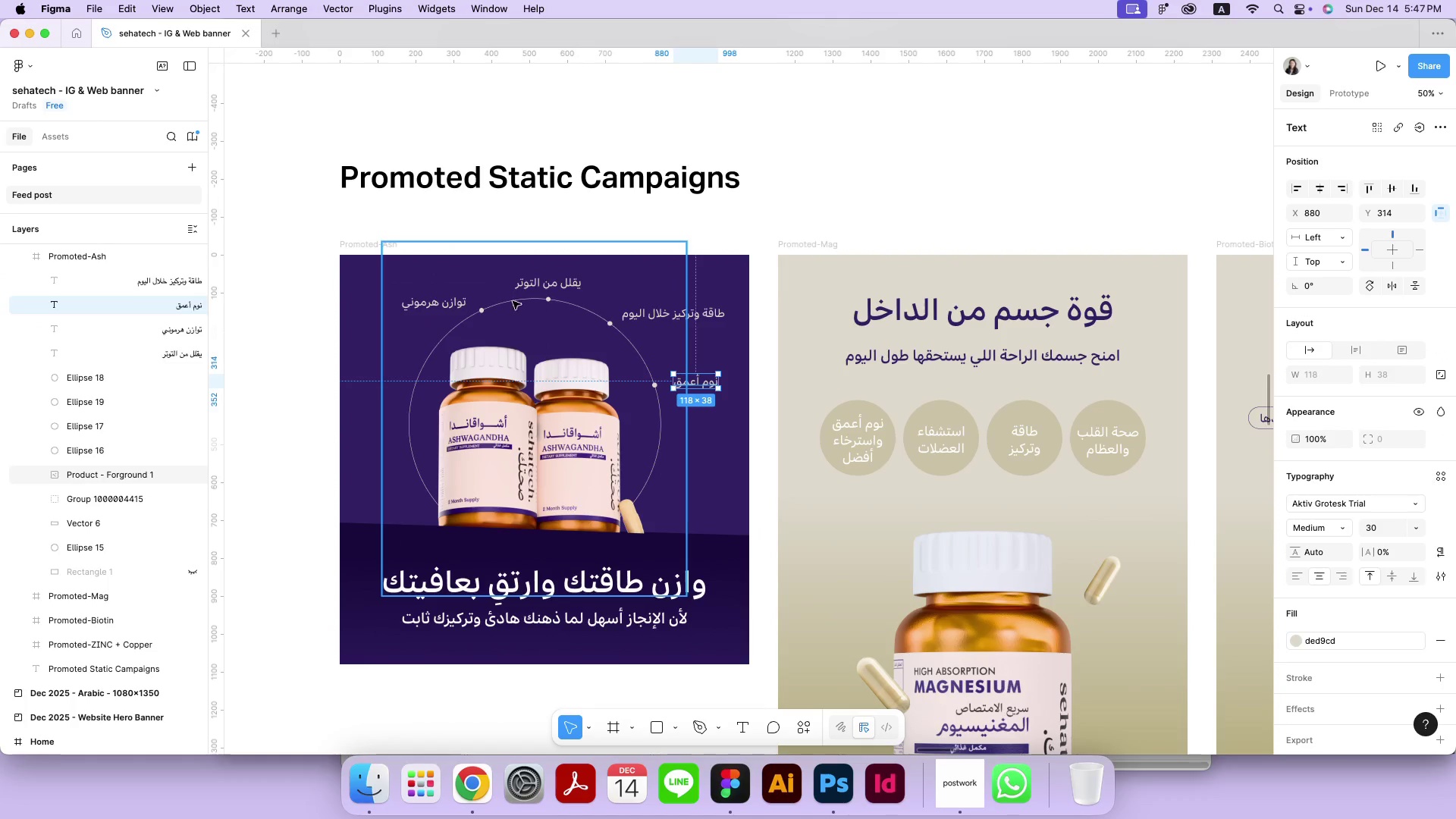 
left_click([479, 309])
 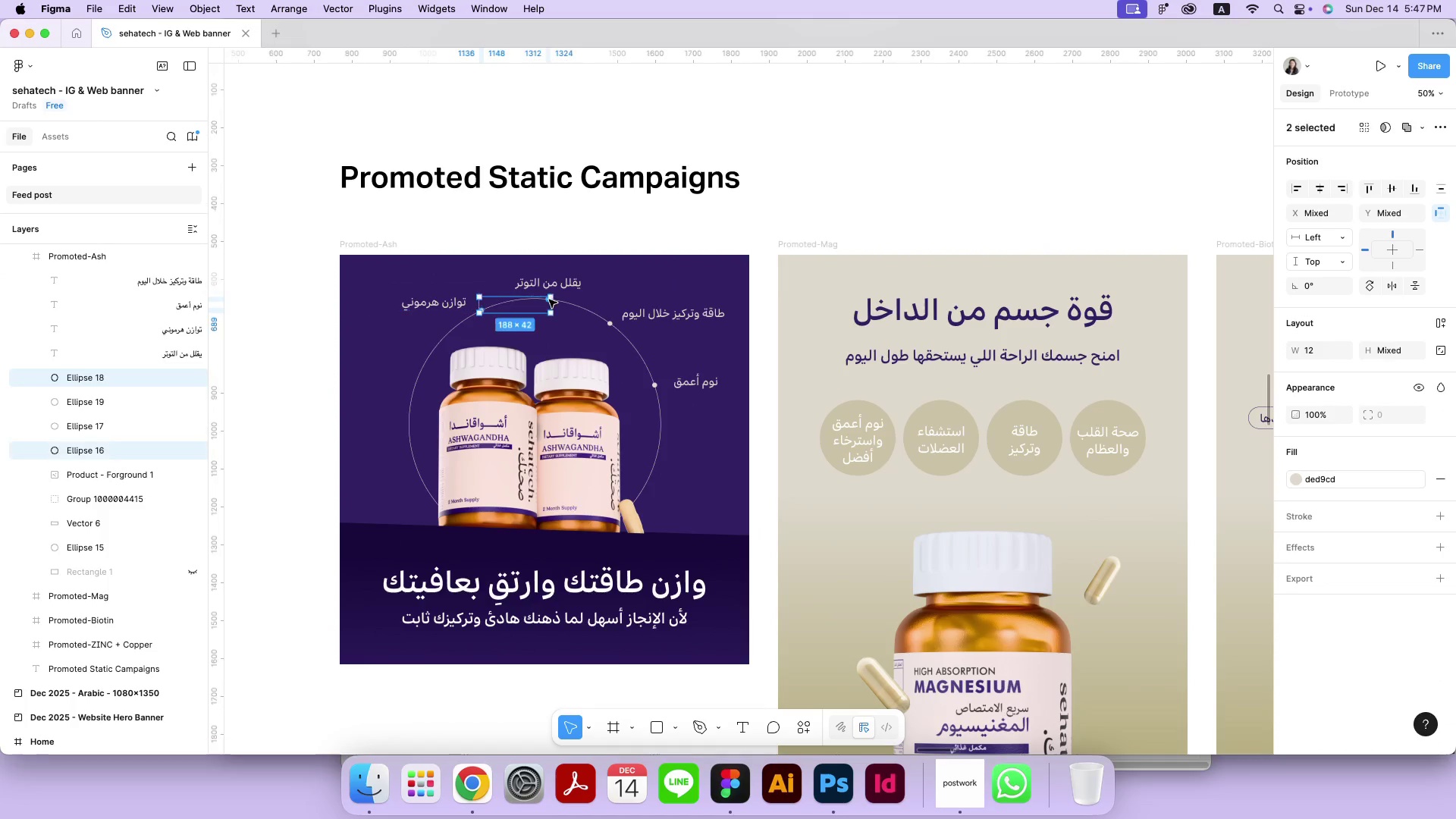 
hold_key(key=ShiftRight, duration=5.86)
double_click([614, 325])
 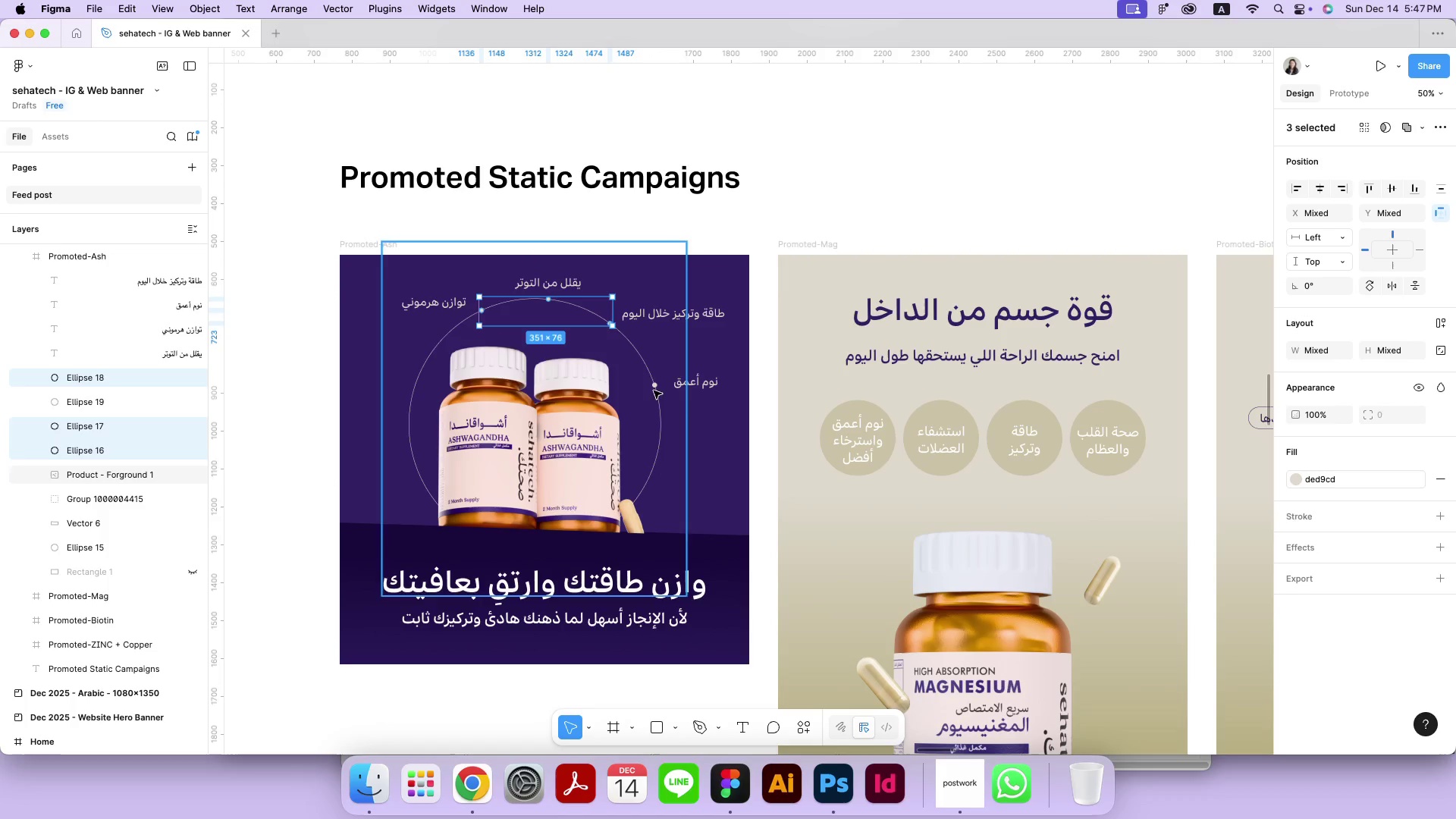 
left_click([654, 388])
 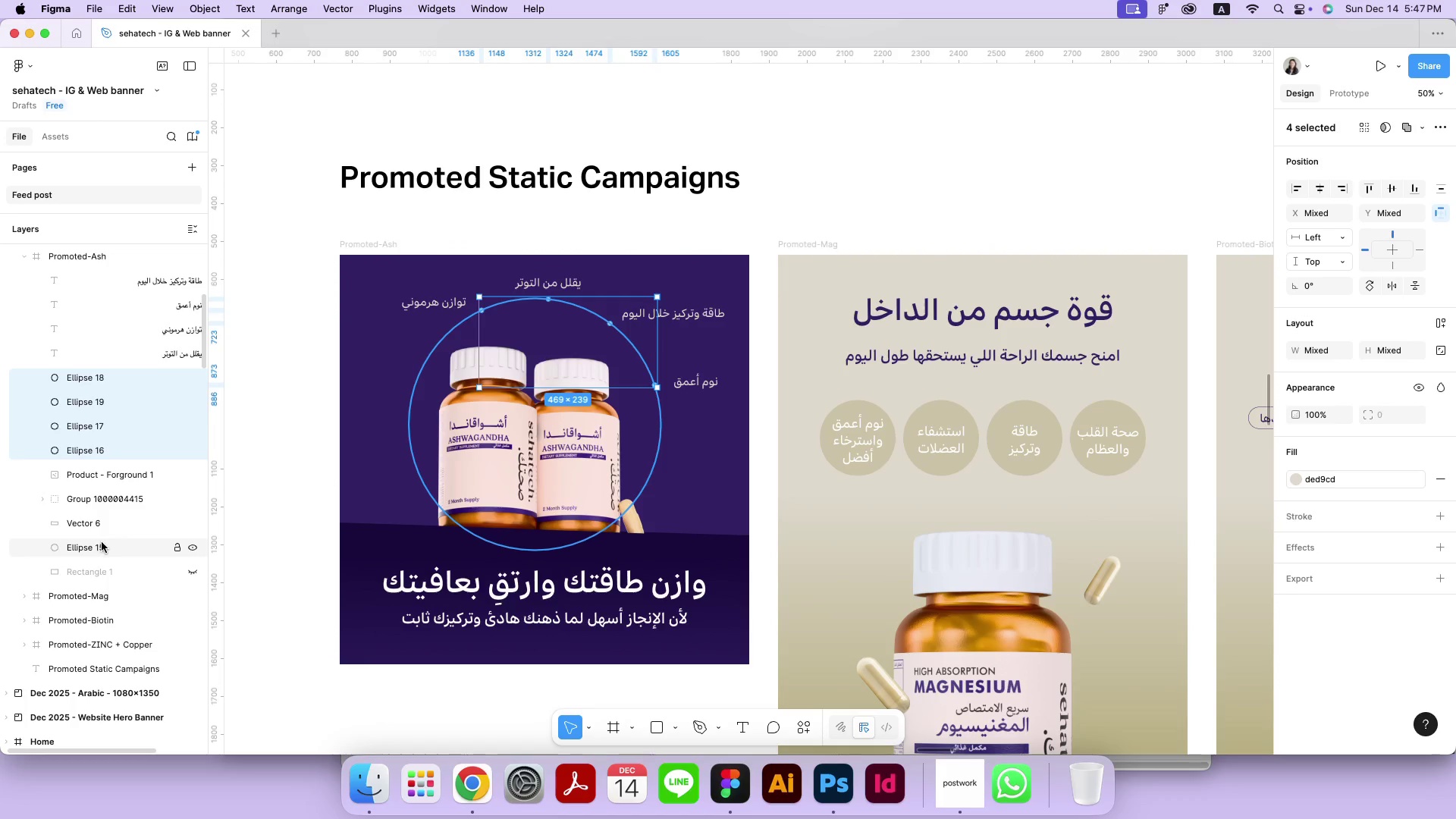 
hold_key(key=MetaRight, duration=0.39)
left_click([102, 542])
 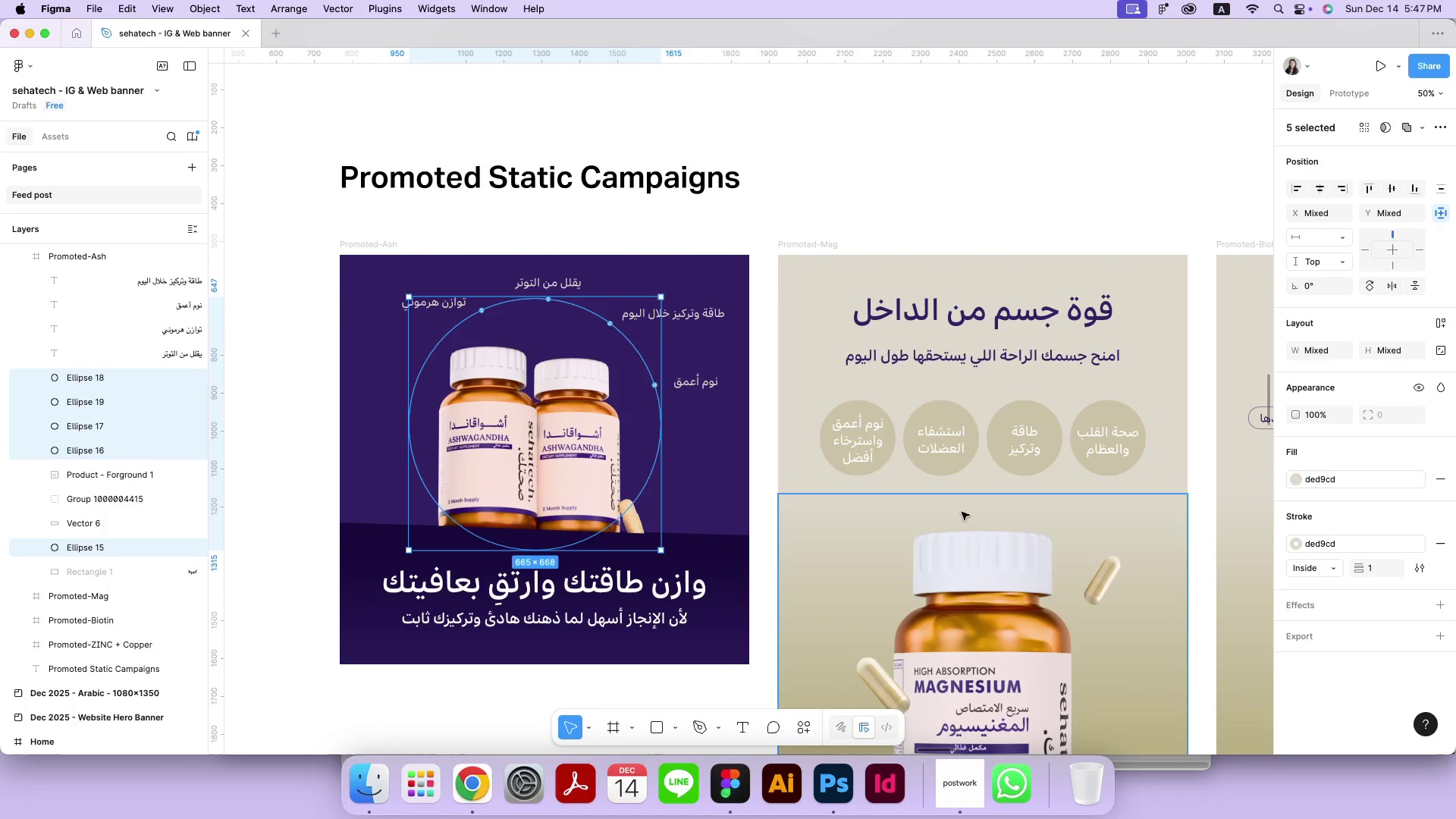 
left_click([1380, 572])
 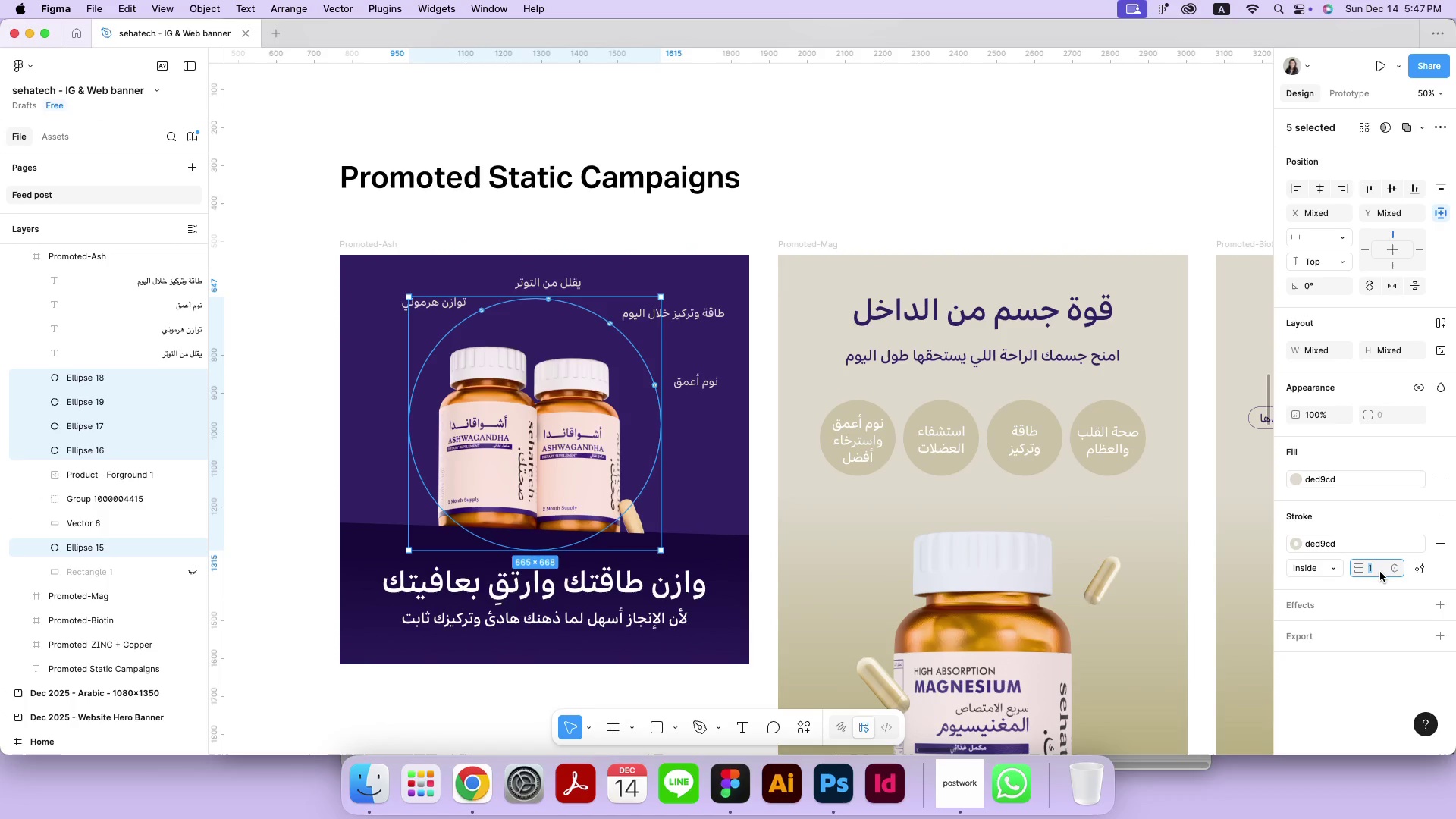 
key(ArrowRight)
 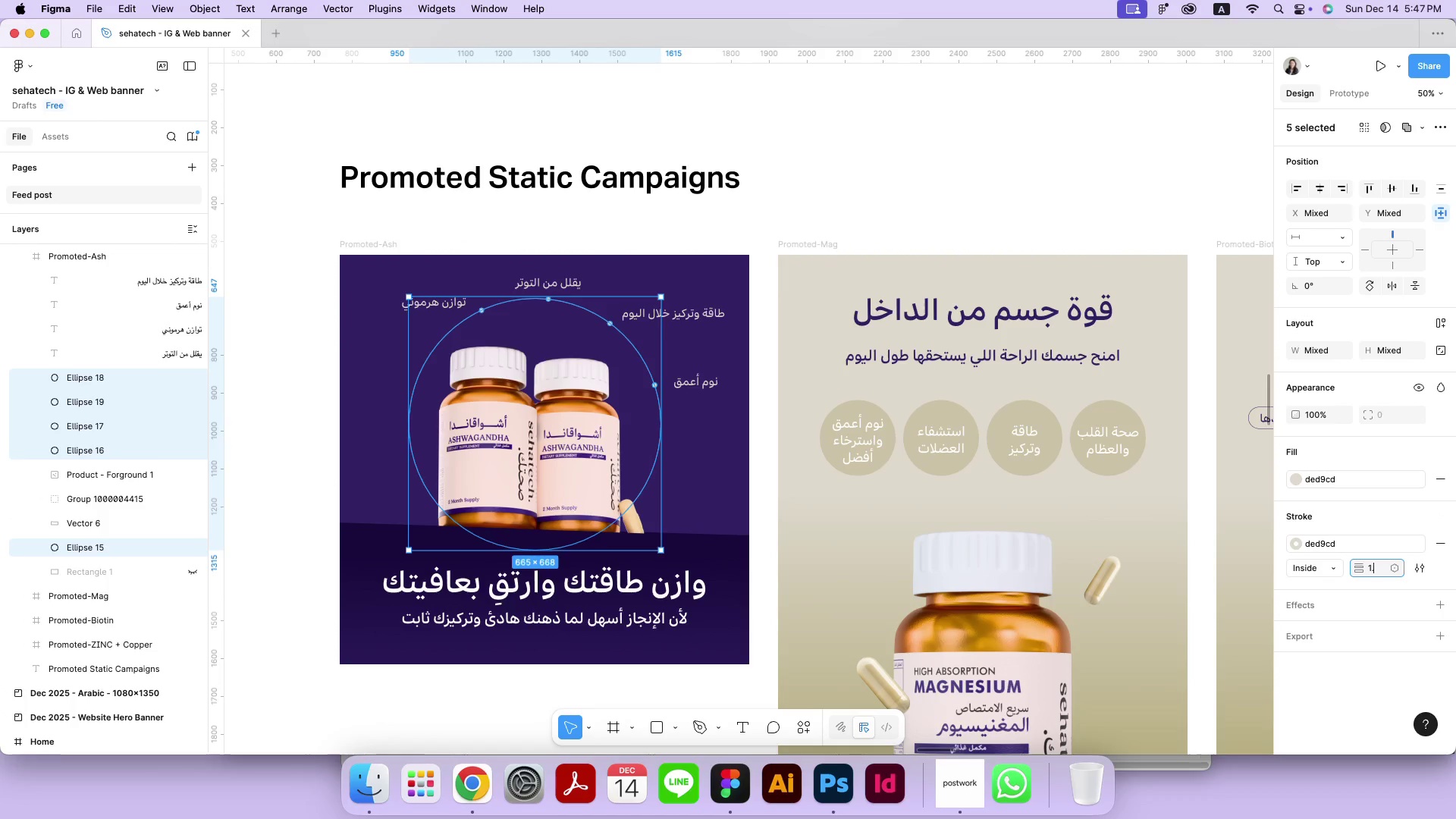 
key(Period)
 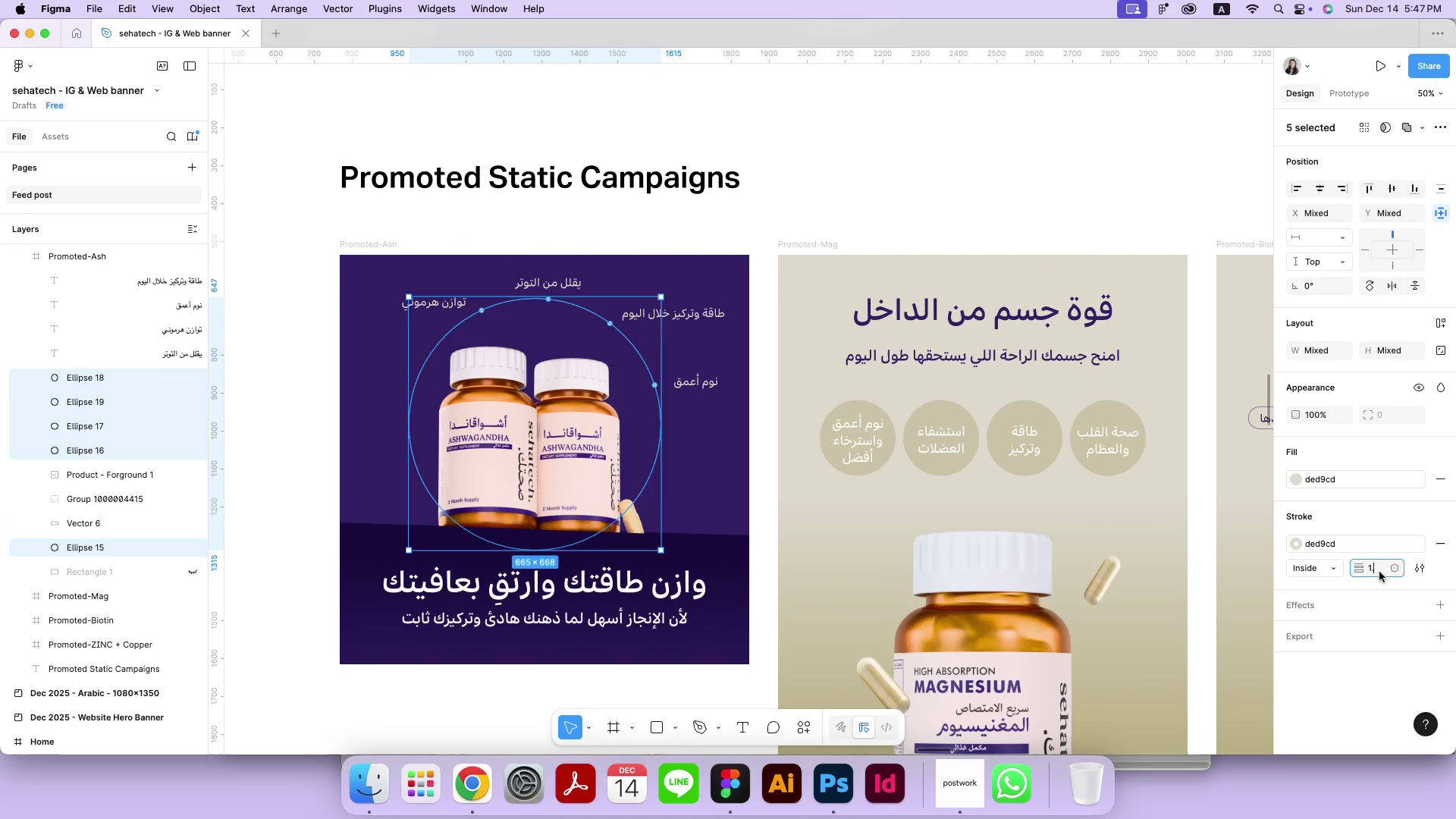 
key(5)
 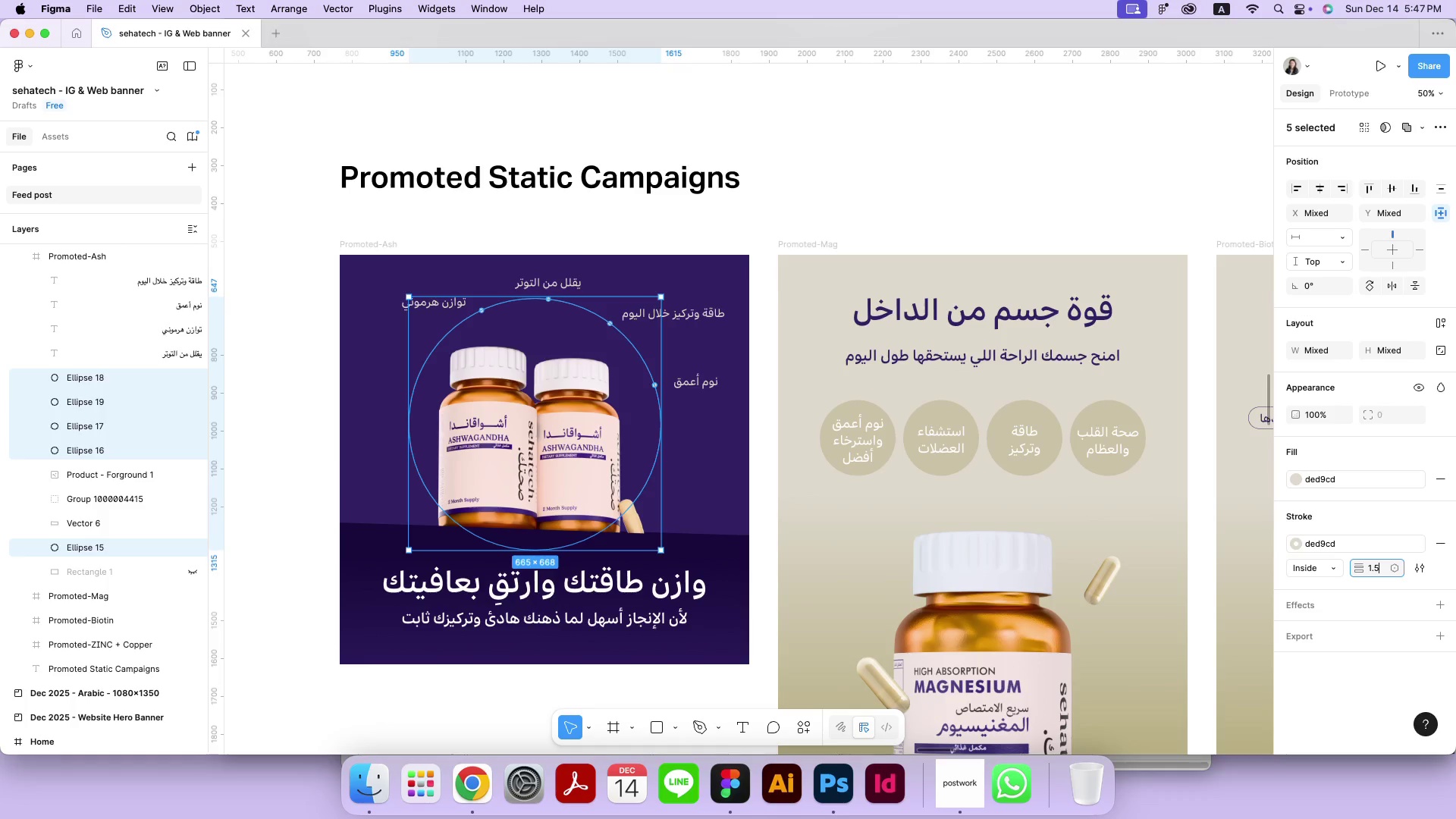 
key(Enter)
 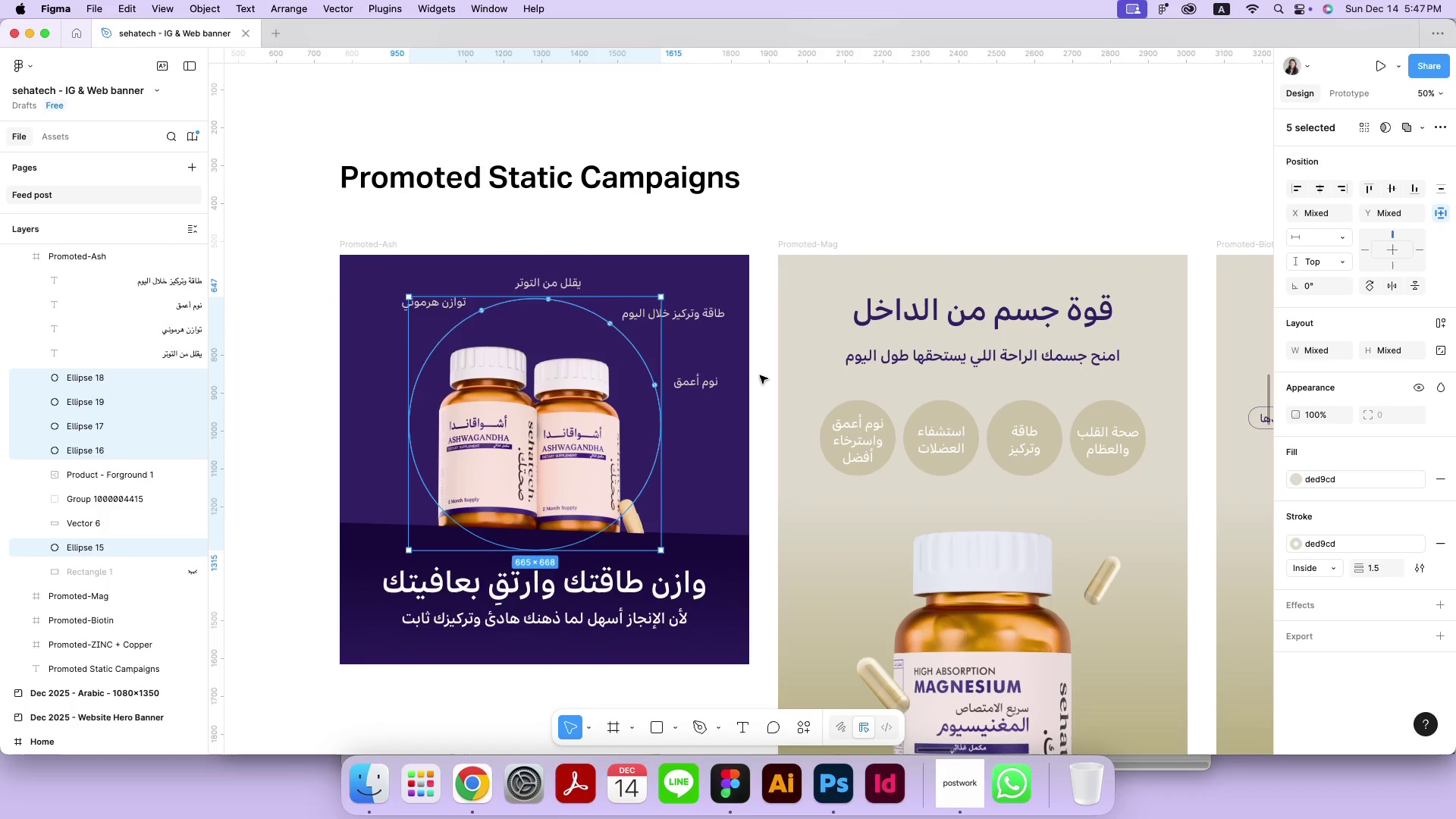 
left_click_drag(start_coordinate=[651, 385], to_coordinate=[645, 391])
 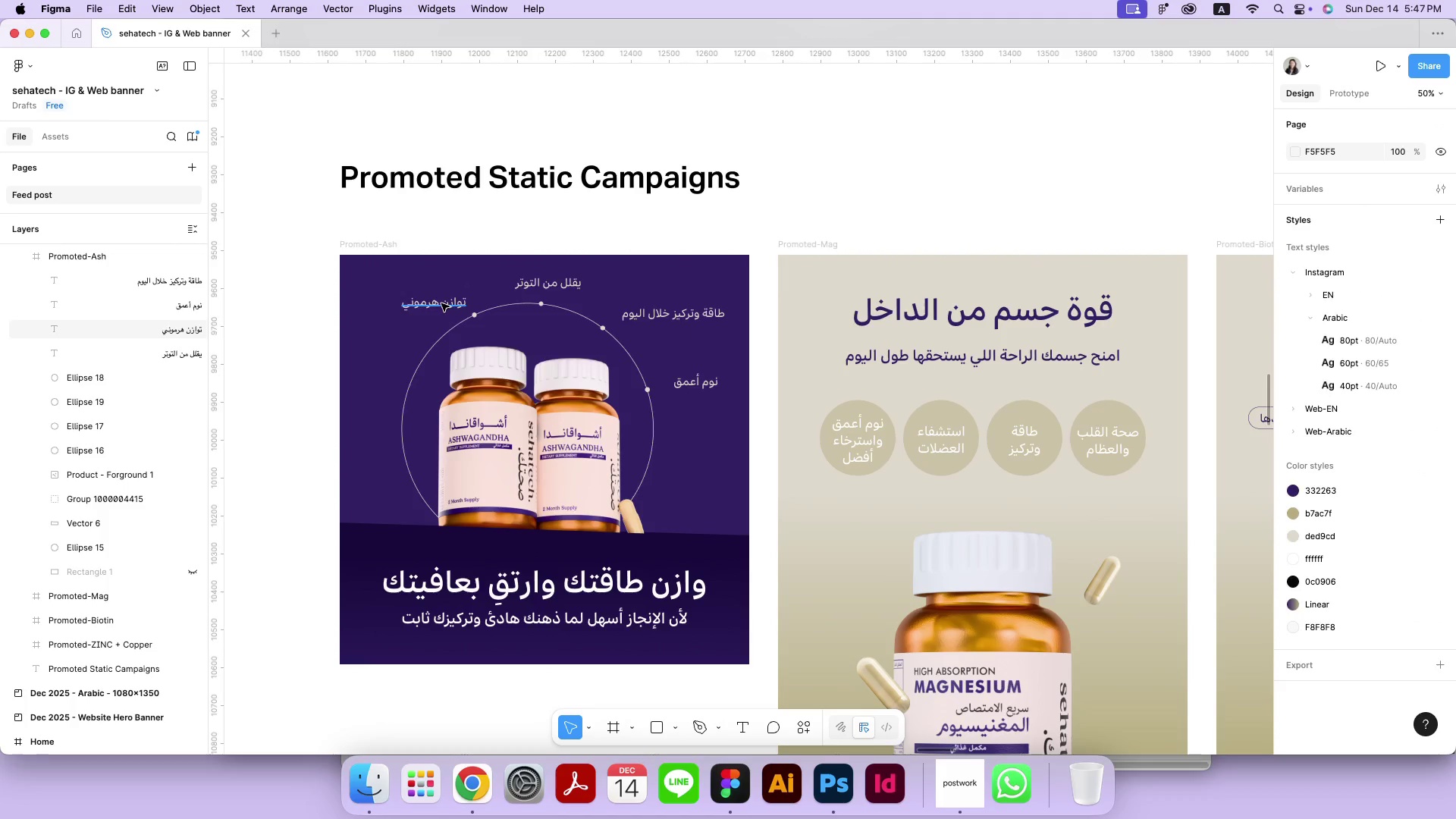 
left_click_drag(start_coordinate=[576, 281], to_coordinate=[571, 284])
 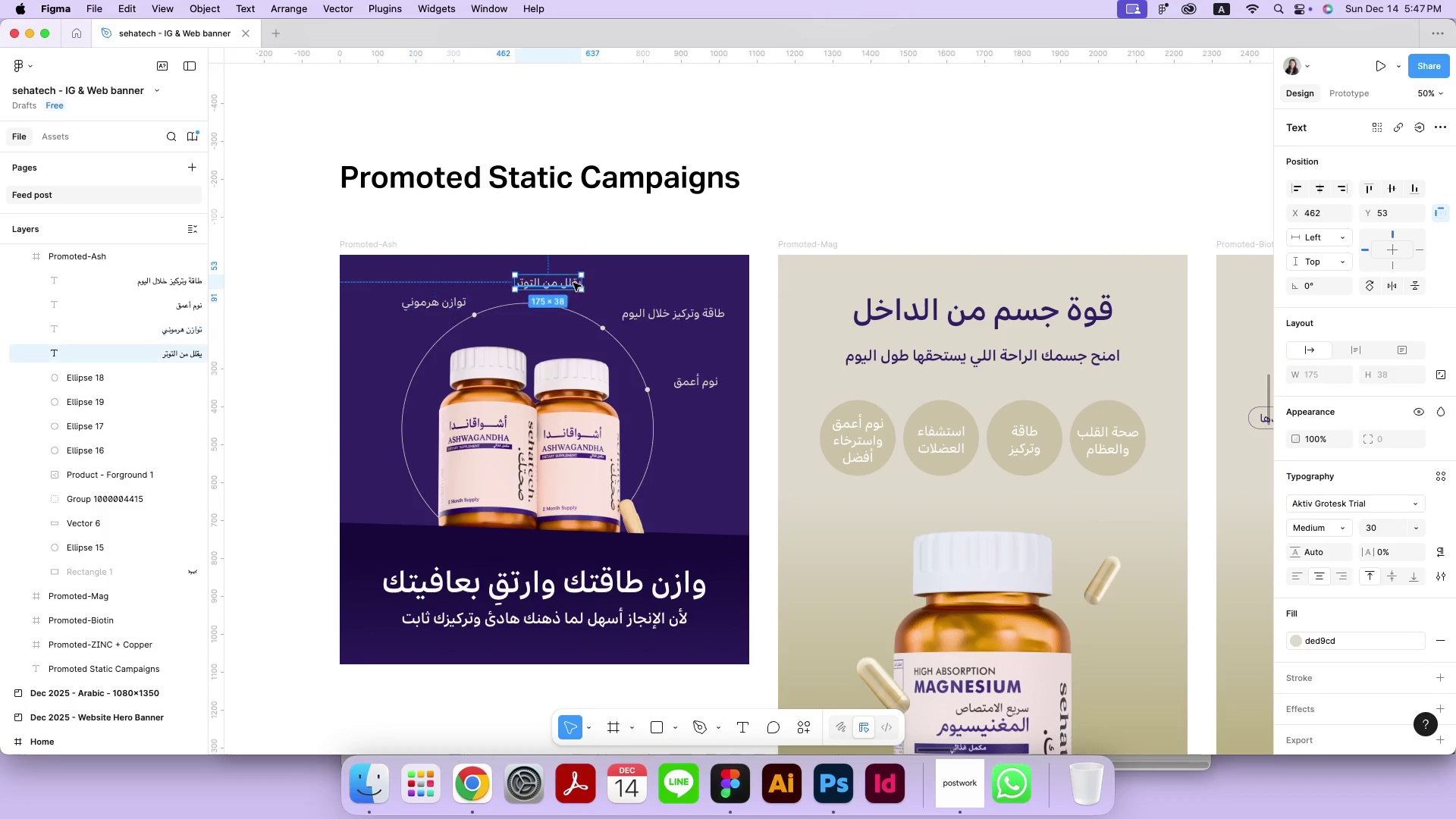 
left_click_drag(start_coordinate=[652, 312], to_coordinate=[646, 316])
 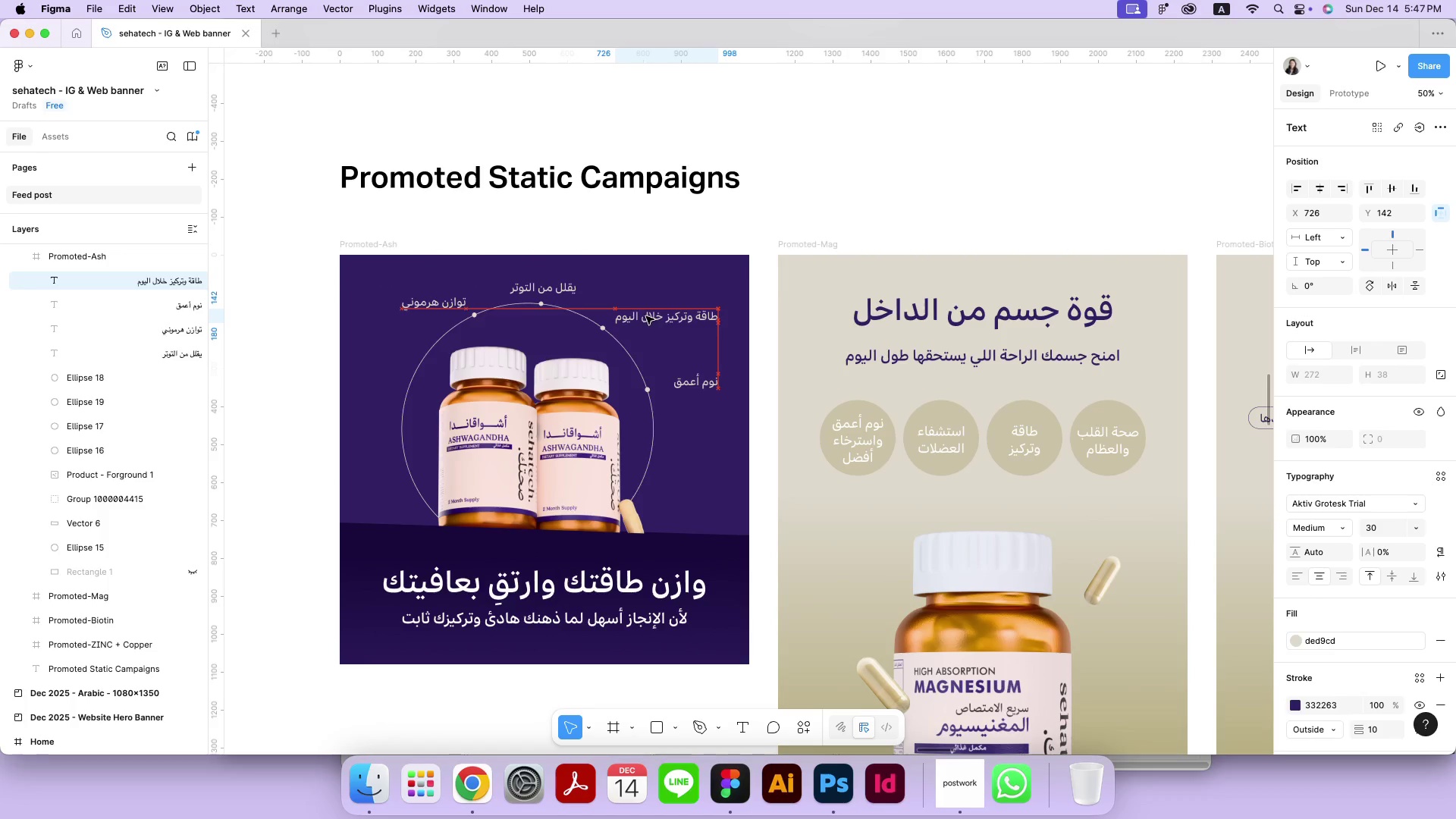 
left_click_drag(start_coordinate=[695, 386], to_coordinate=[685, 390])
 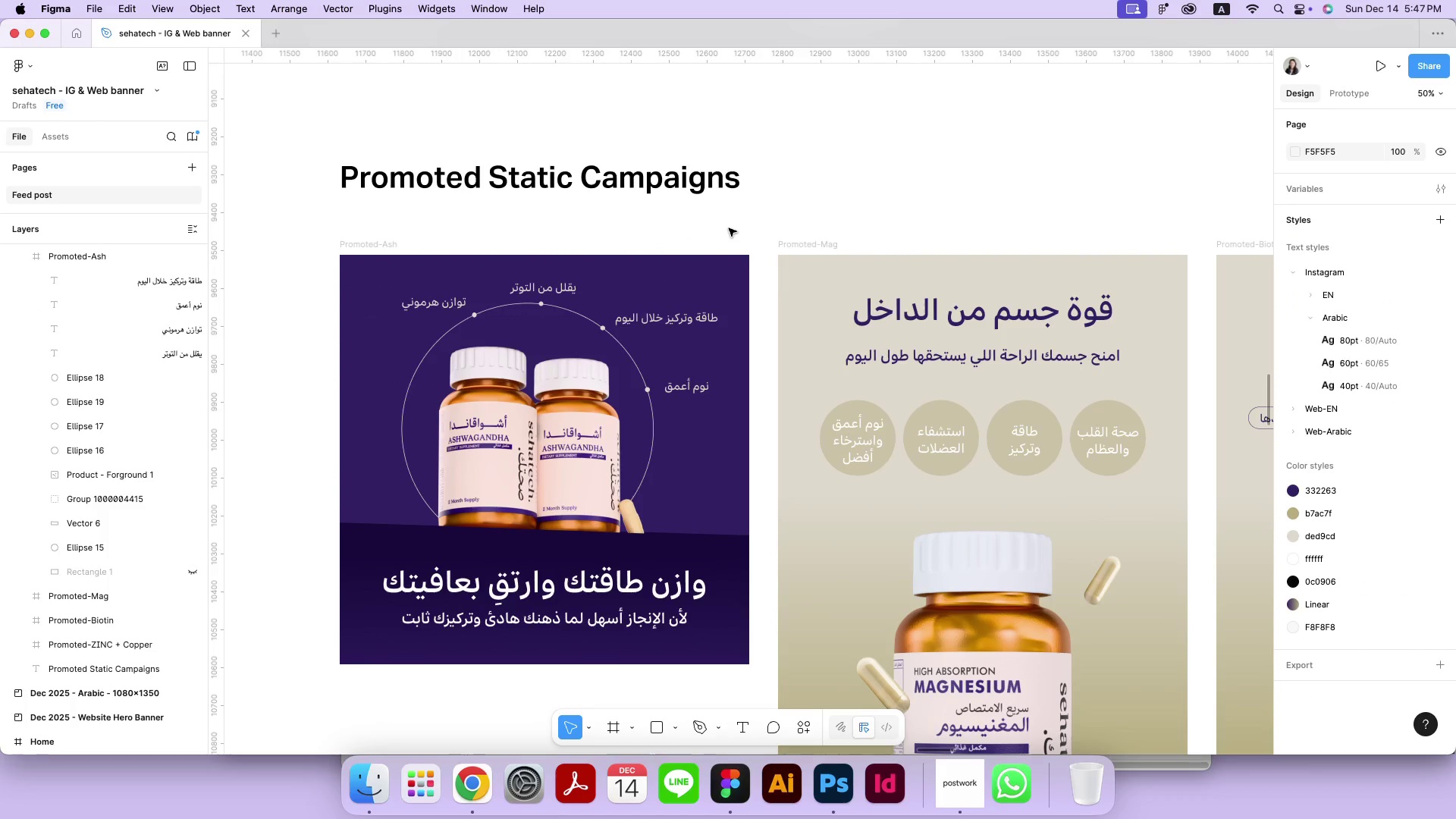 
left_click_drag(start_coordinate=[477, 317], to_coordinate=[458, 327])
 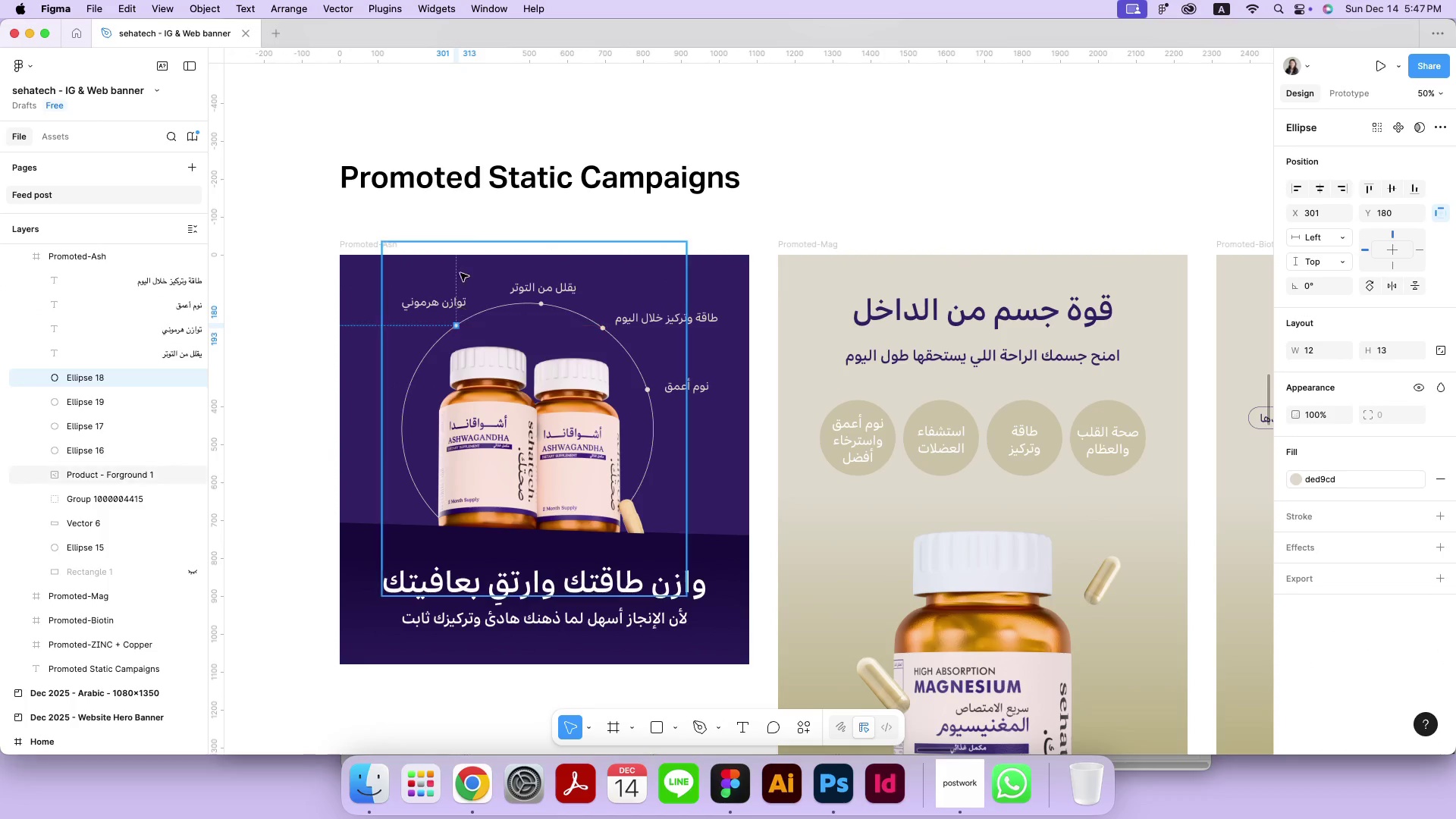 
left_click([476, 238])
 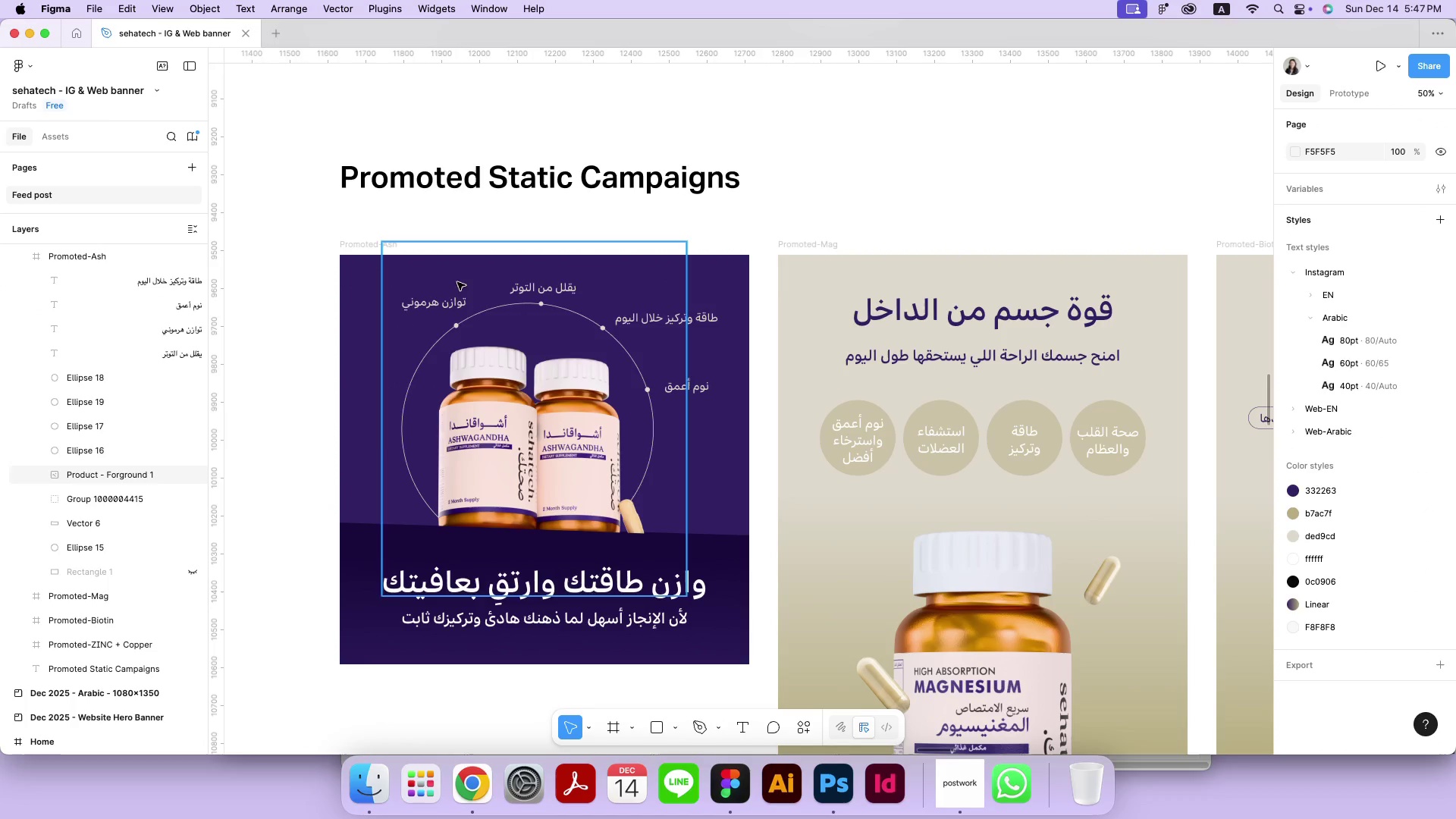 
left_click_drag(start_coordinate=[443, 307], to_coordinate=[432, 315])
 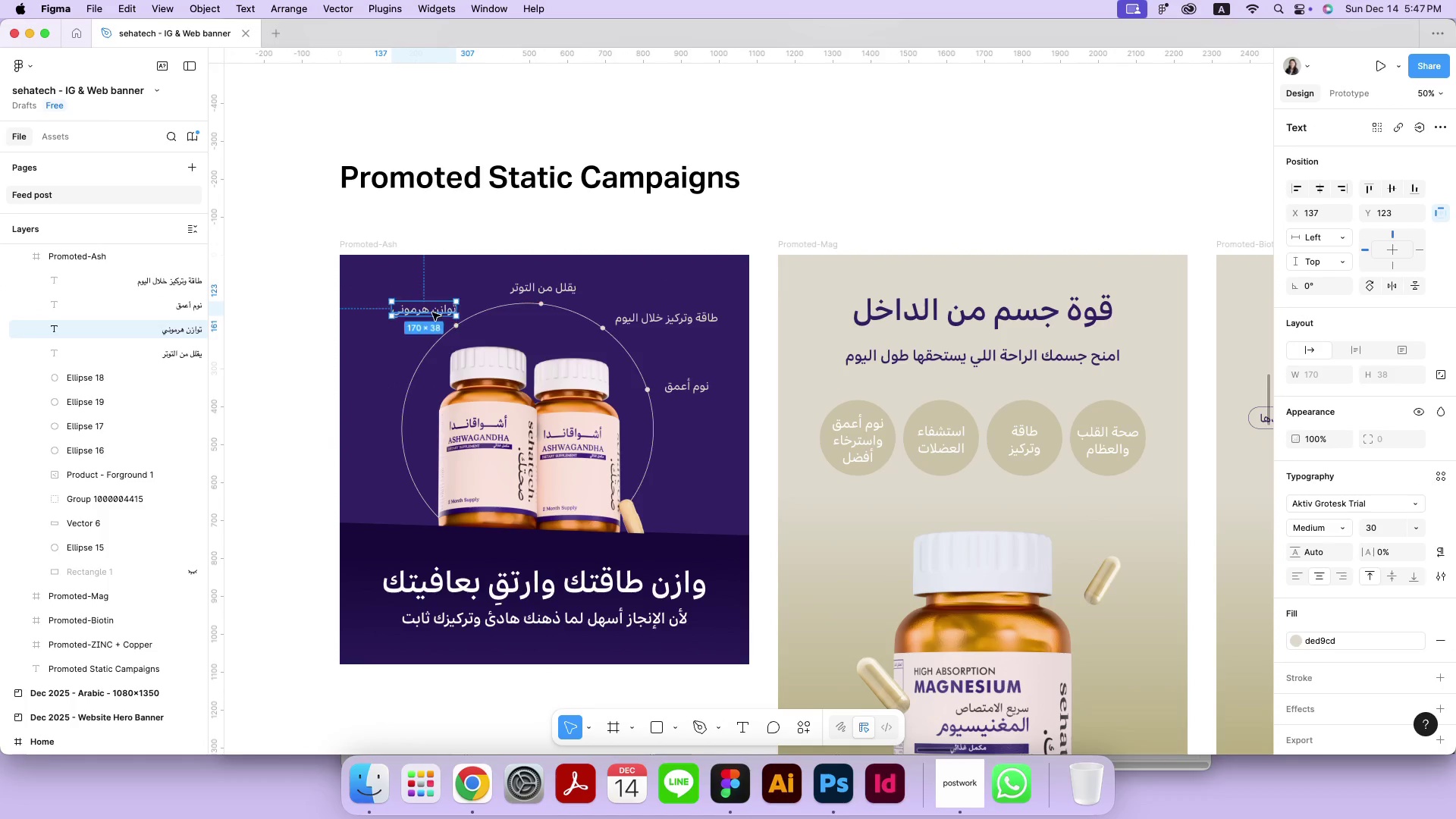 
left_click([550, 234])
 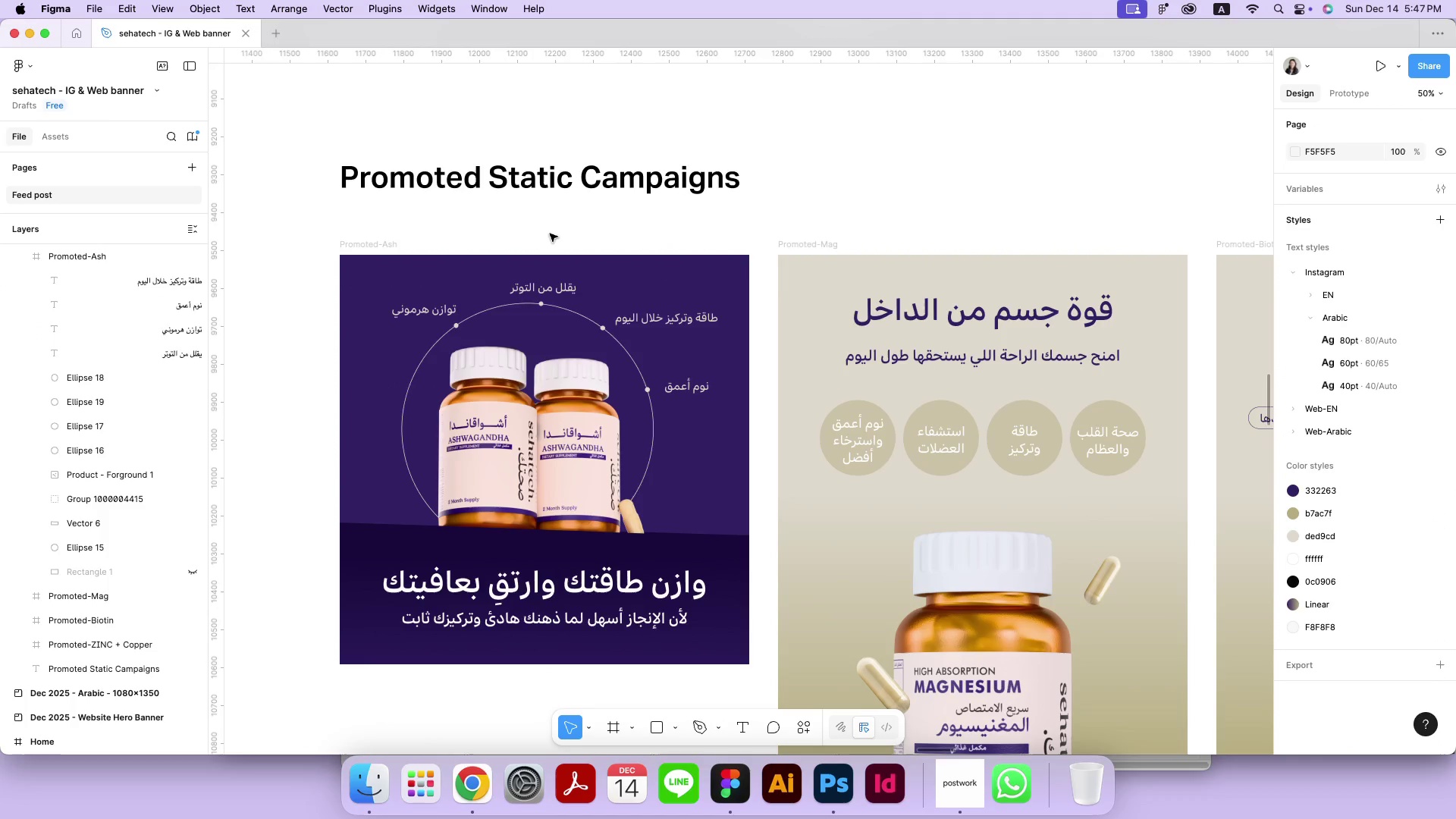 
left_click_drag(start_coordinate=[541, 304], to_coordinate=[532, 305])
 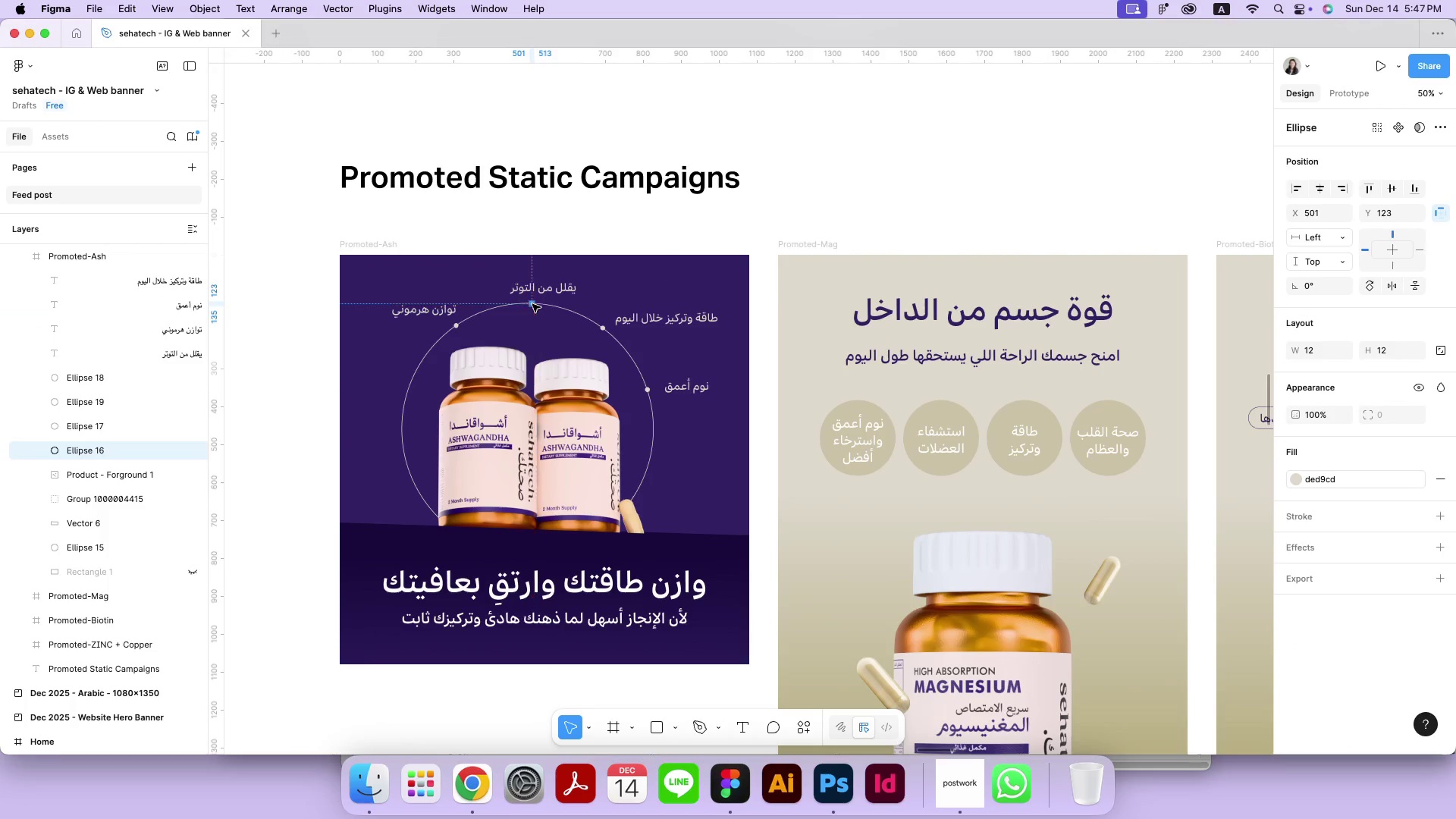 
left_click([604, 235])
 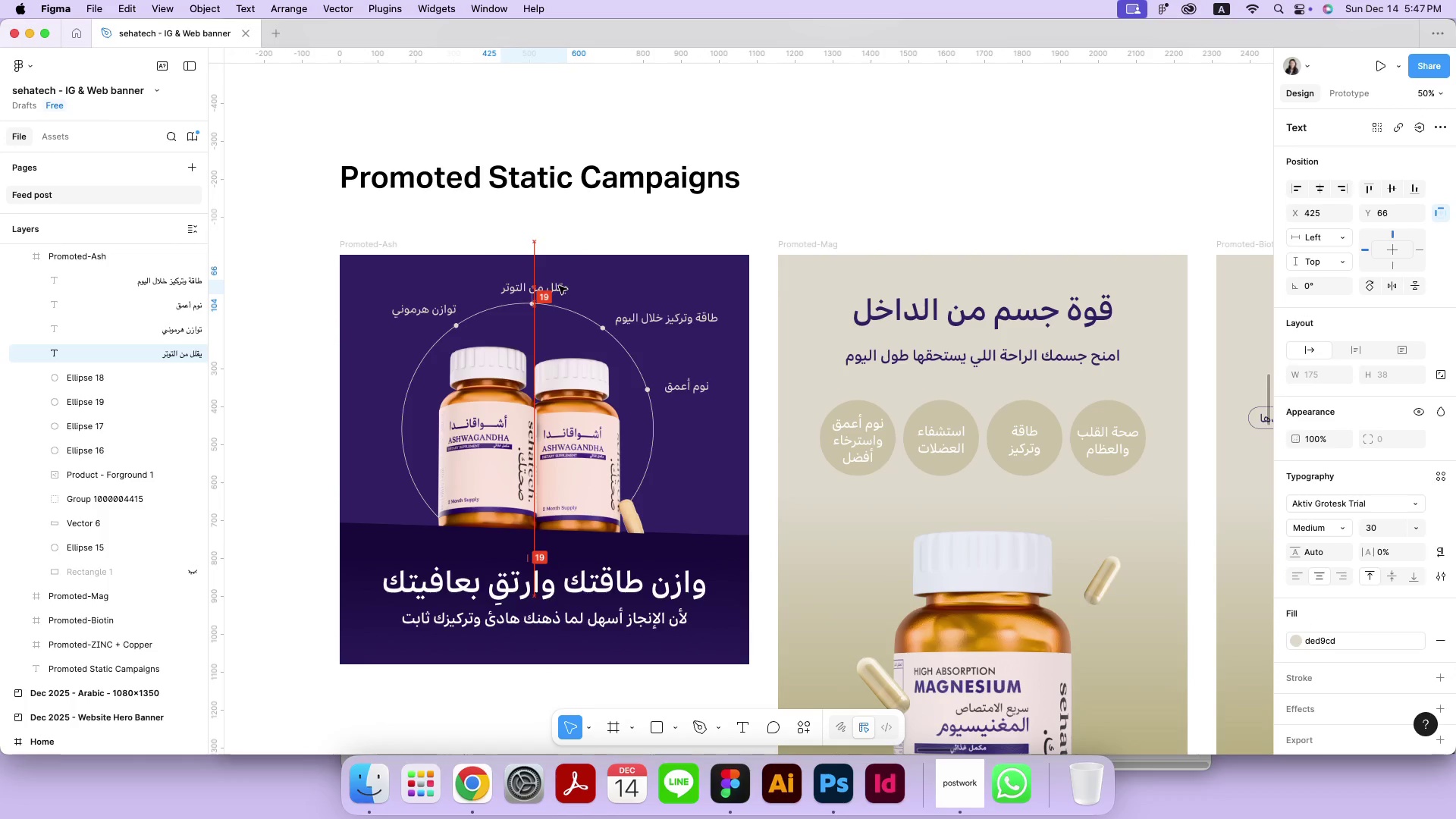 
left_click_drag(start_coordinate=[566, 286], to_coordinate=[559, 286])
 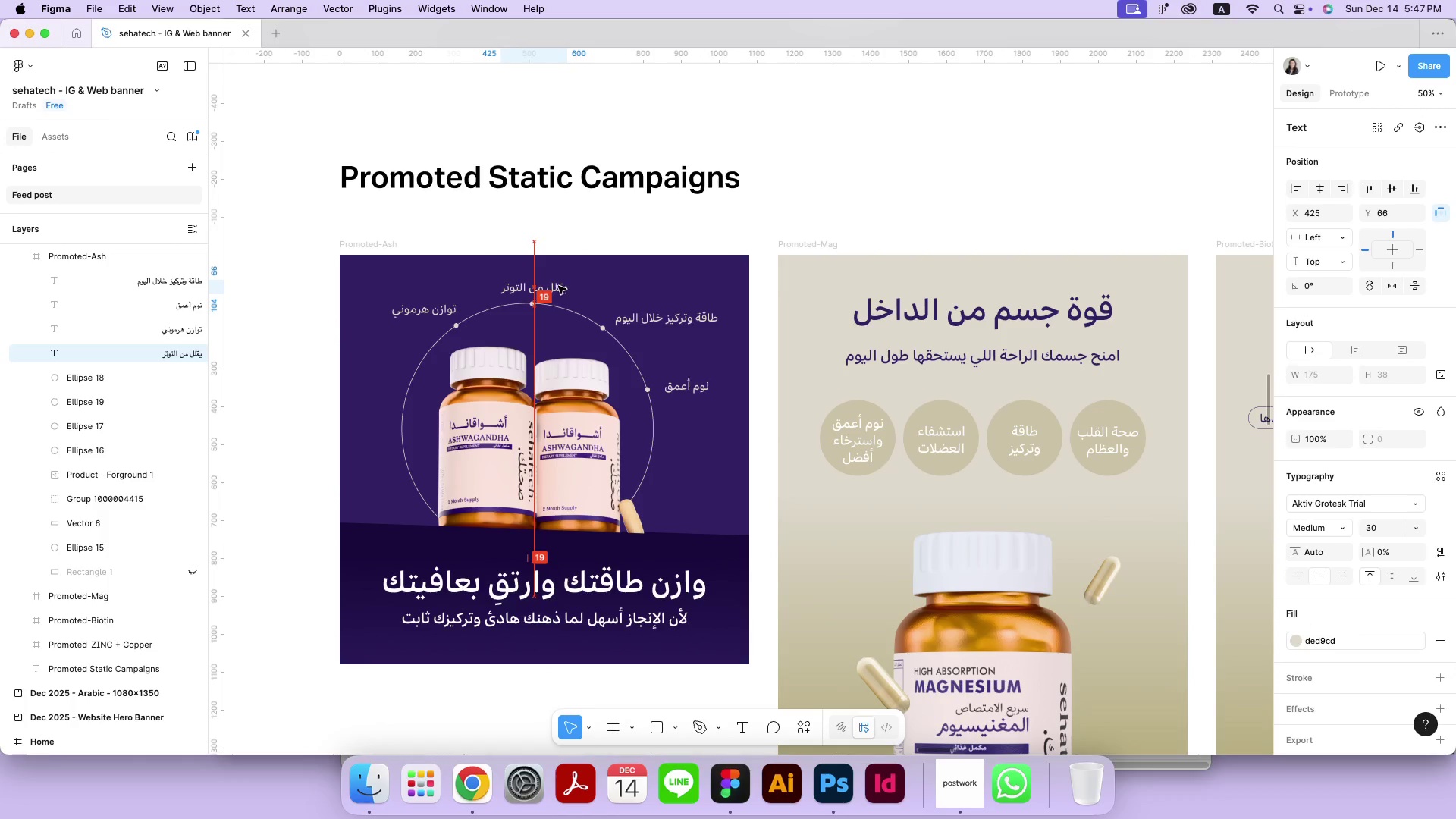 
left_click([654, 200])
 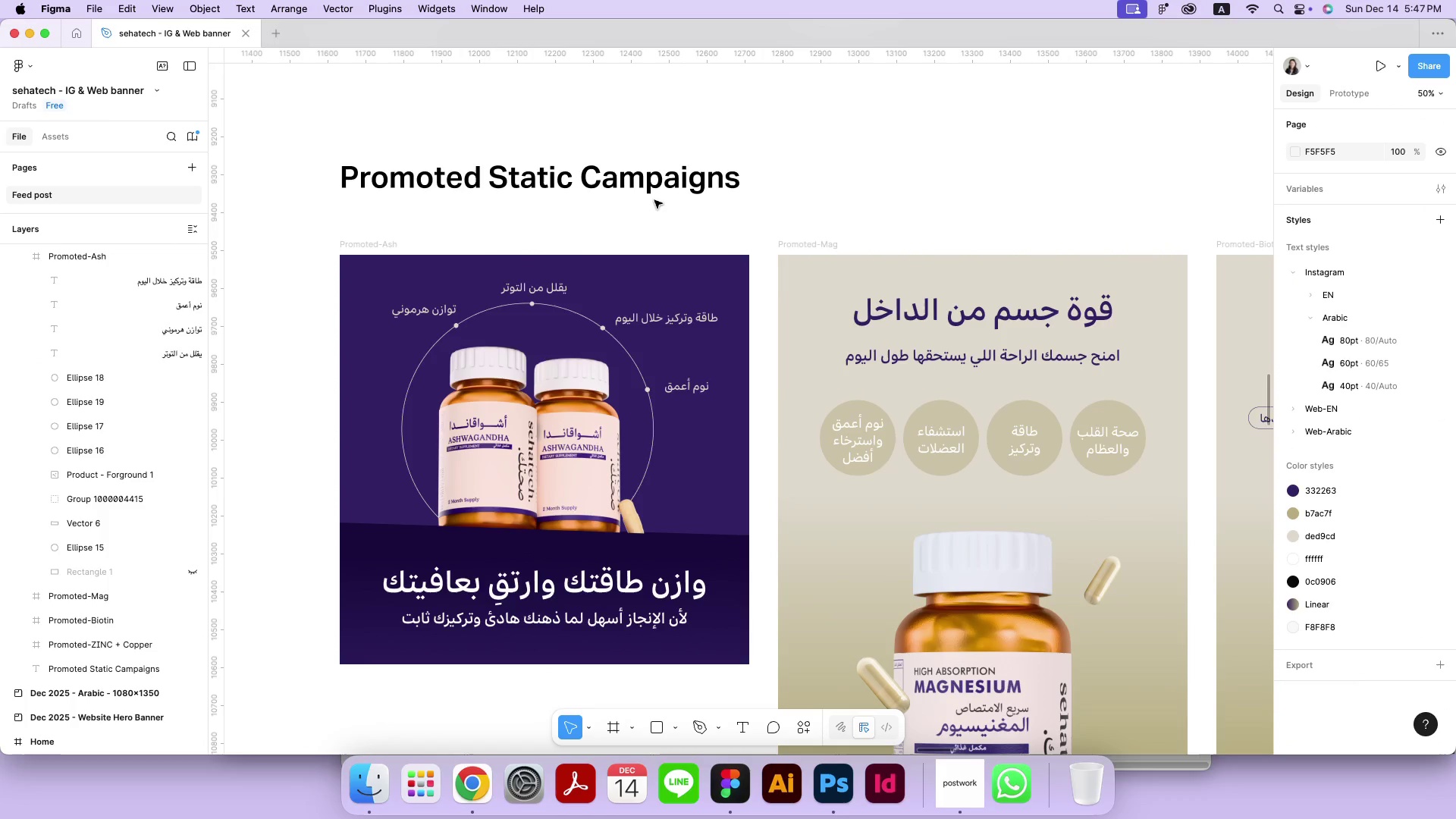 
wait(9.42)
 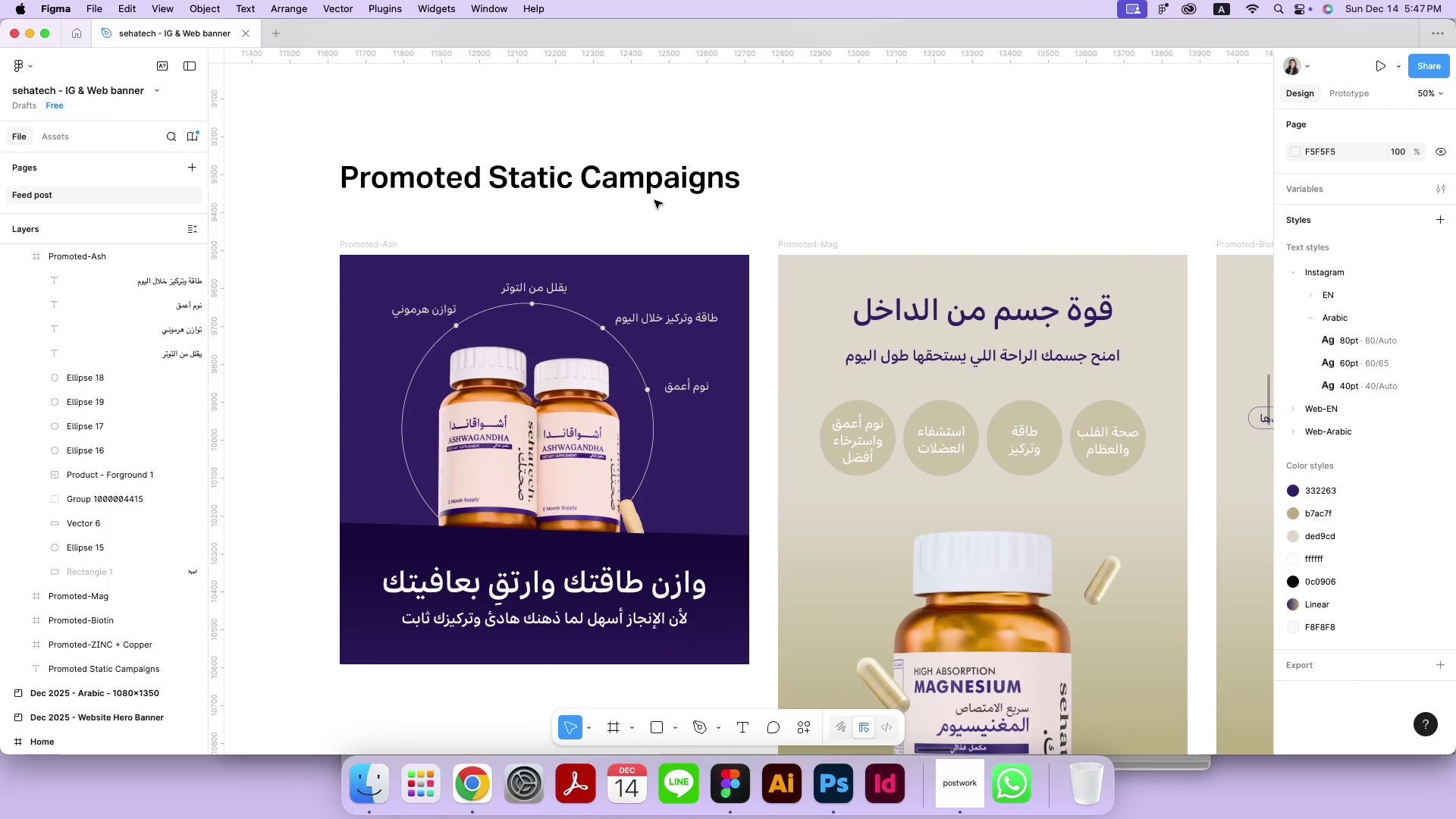 
hold_key(key=Space, duration=1.16)
 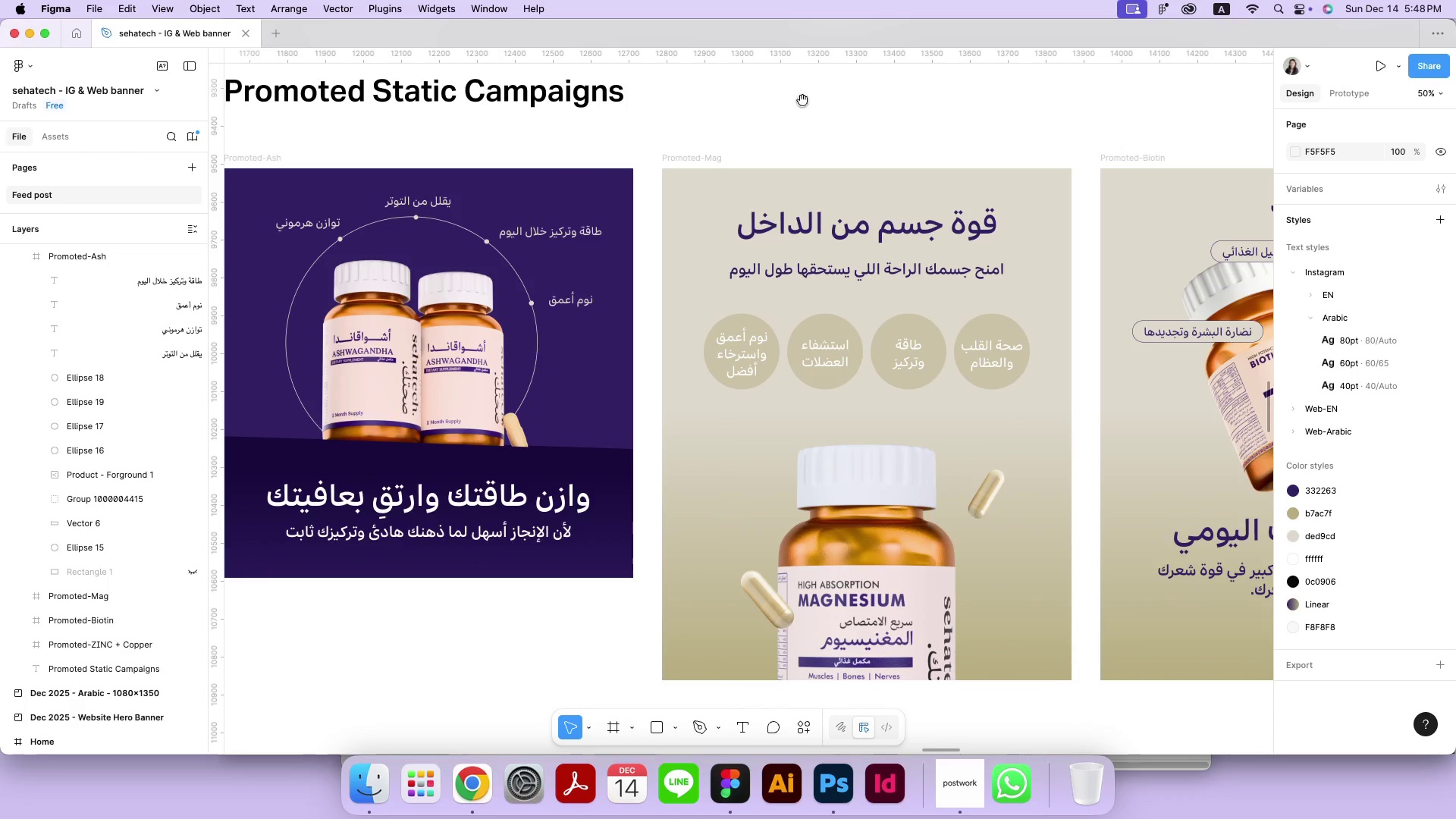 
left_click_drag(start_coordinate=[918, 186], to_coordinate=[802, 100])
 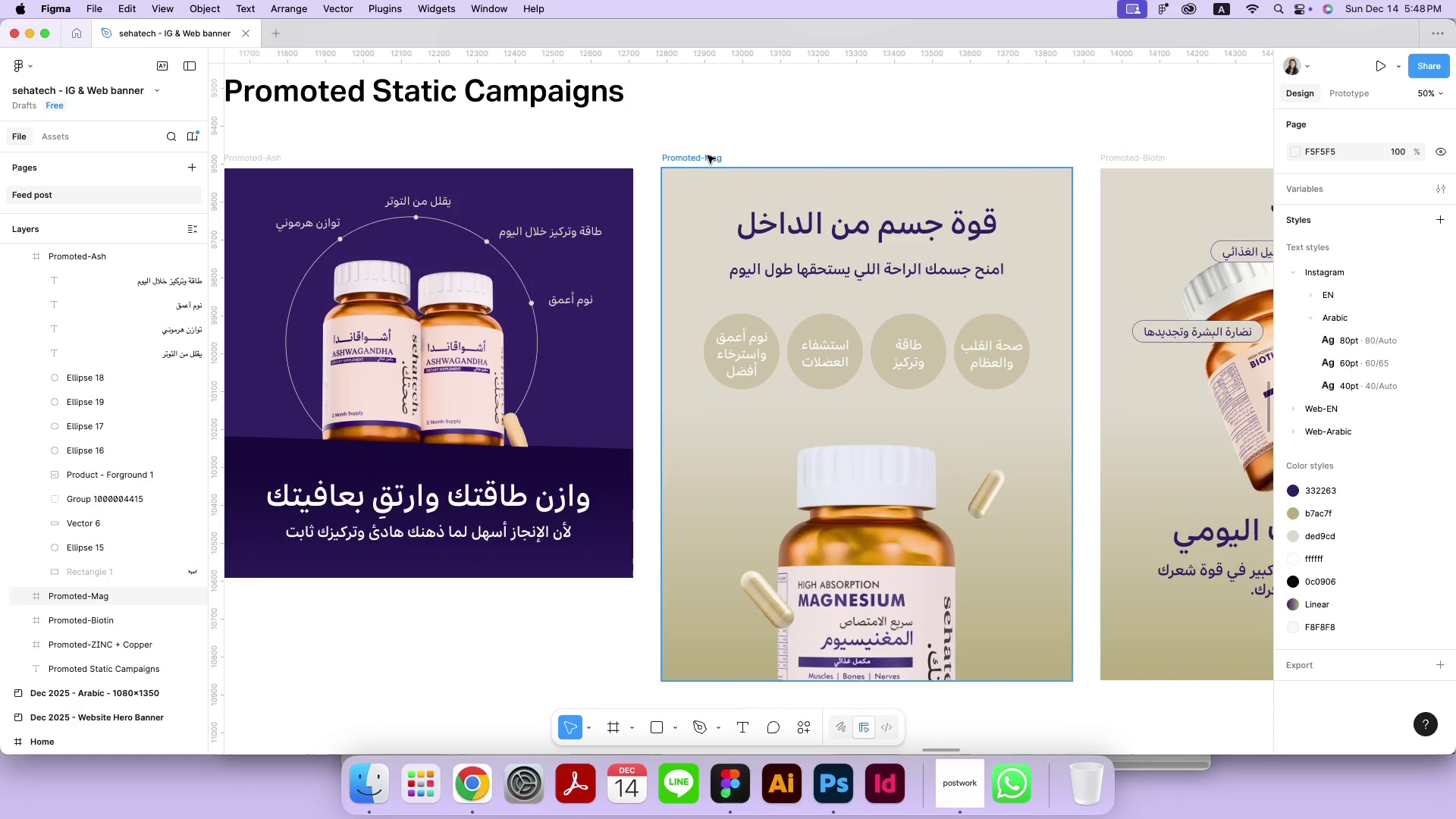 
left_click([817, 359])
 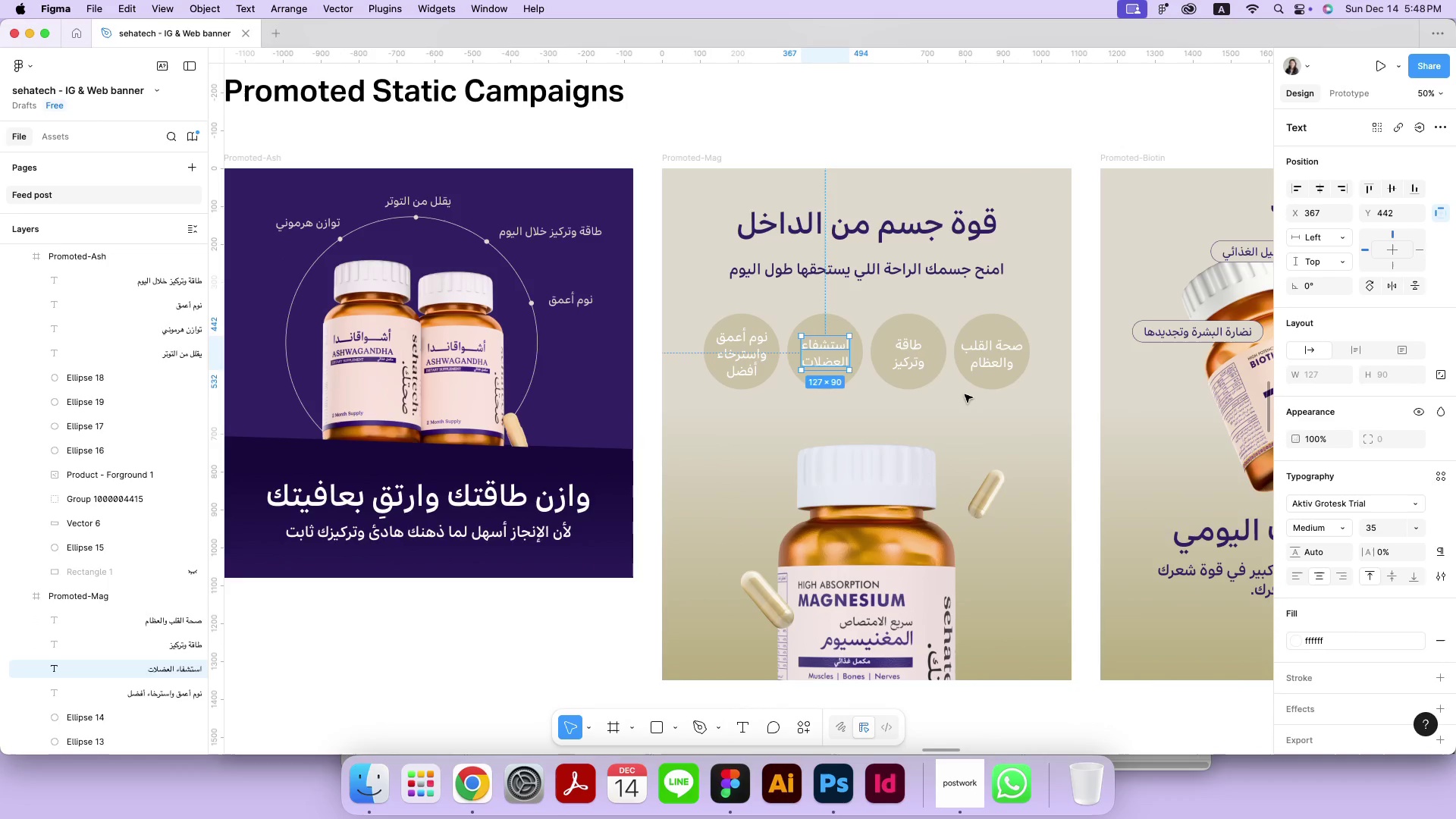 
scroll: coordinate [85, 656], scroll_direction: down, amount: 5.0
 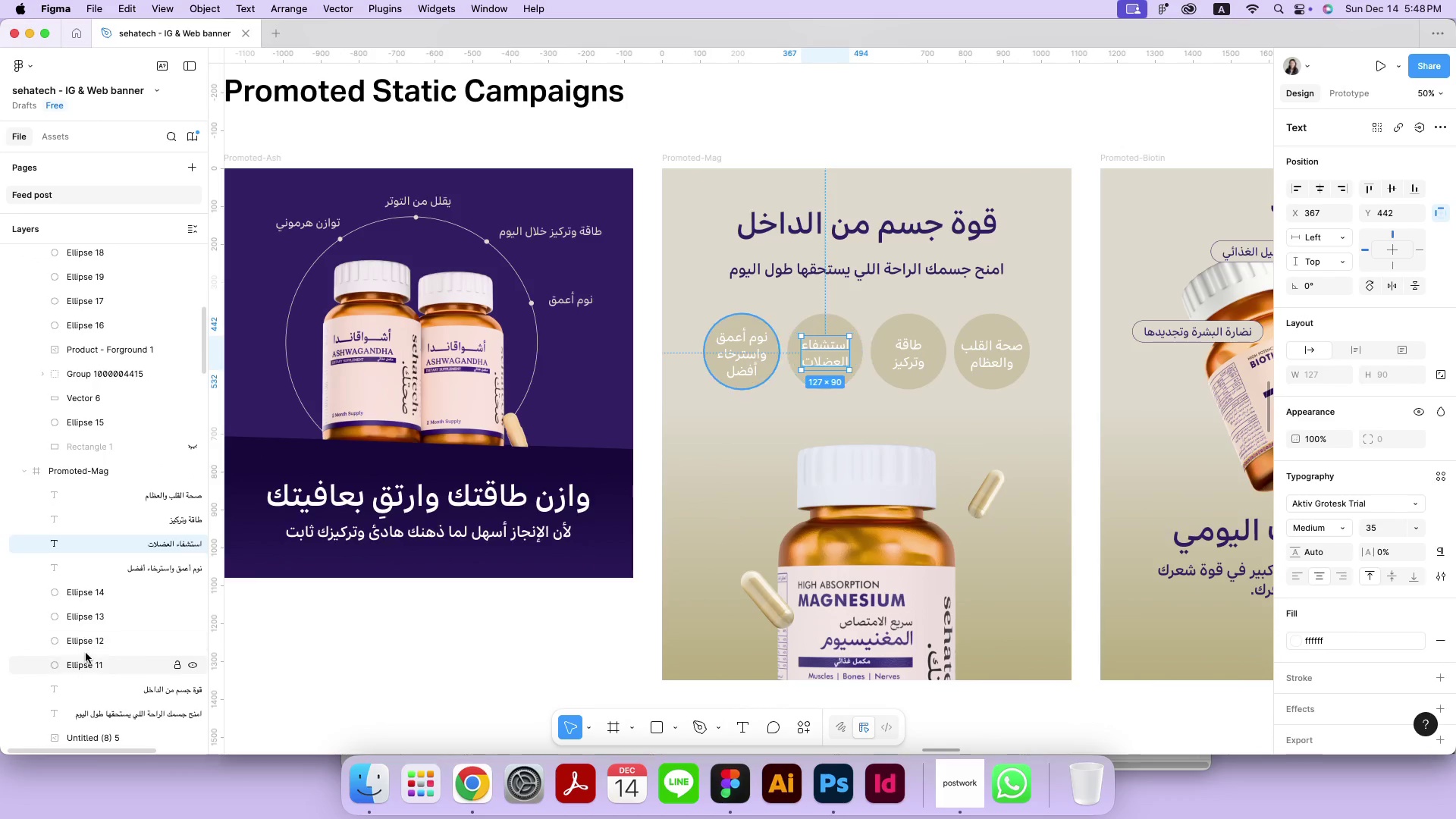 
left_click([86, 664])
 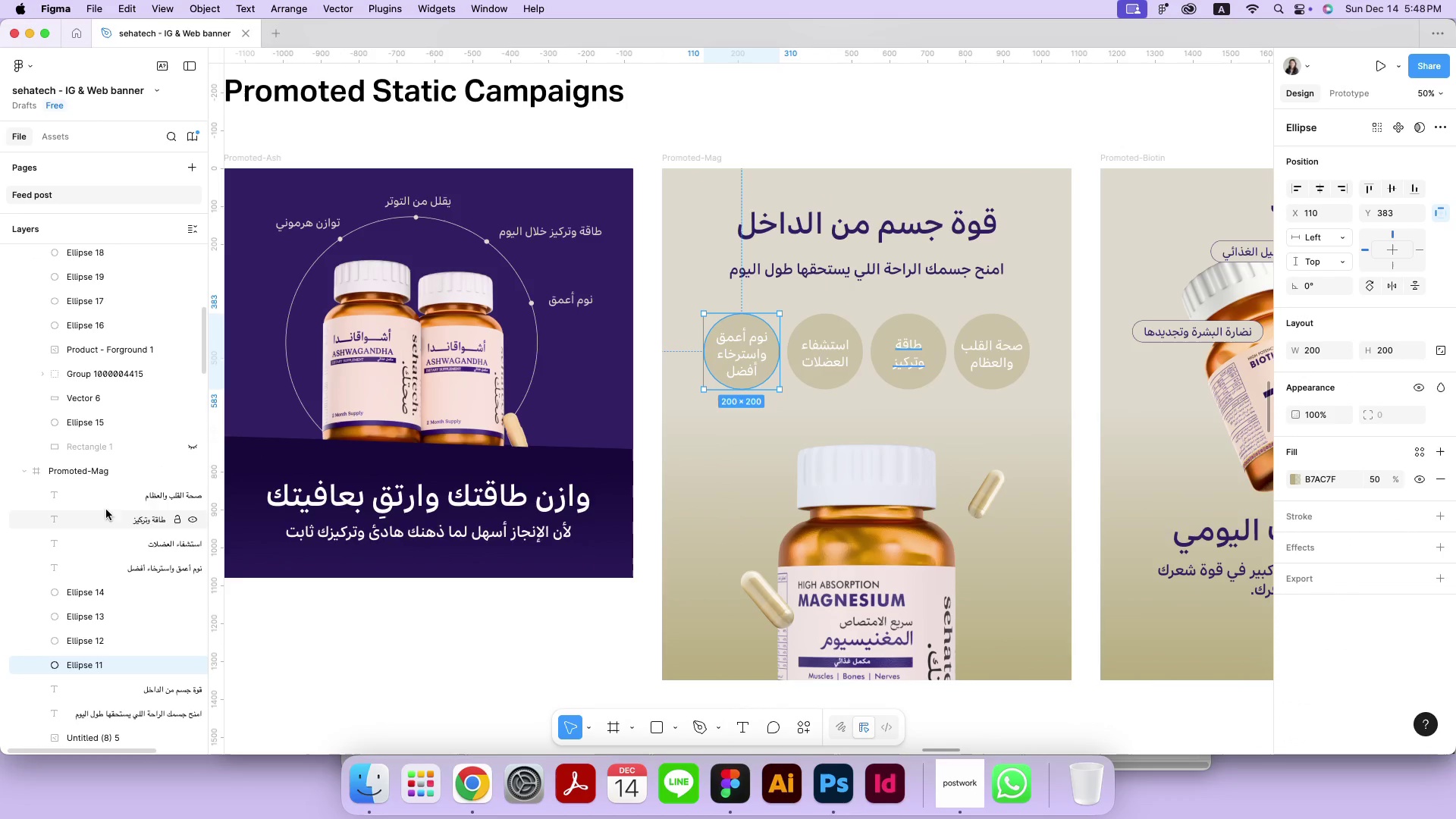 
key(Shift+ShiftRight)
 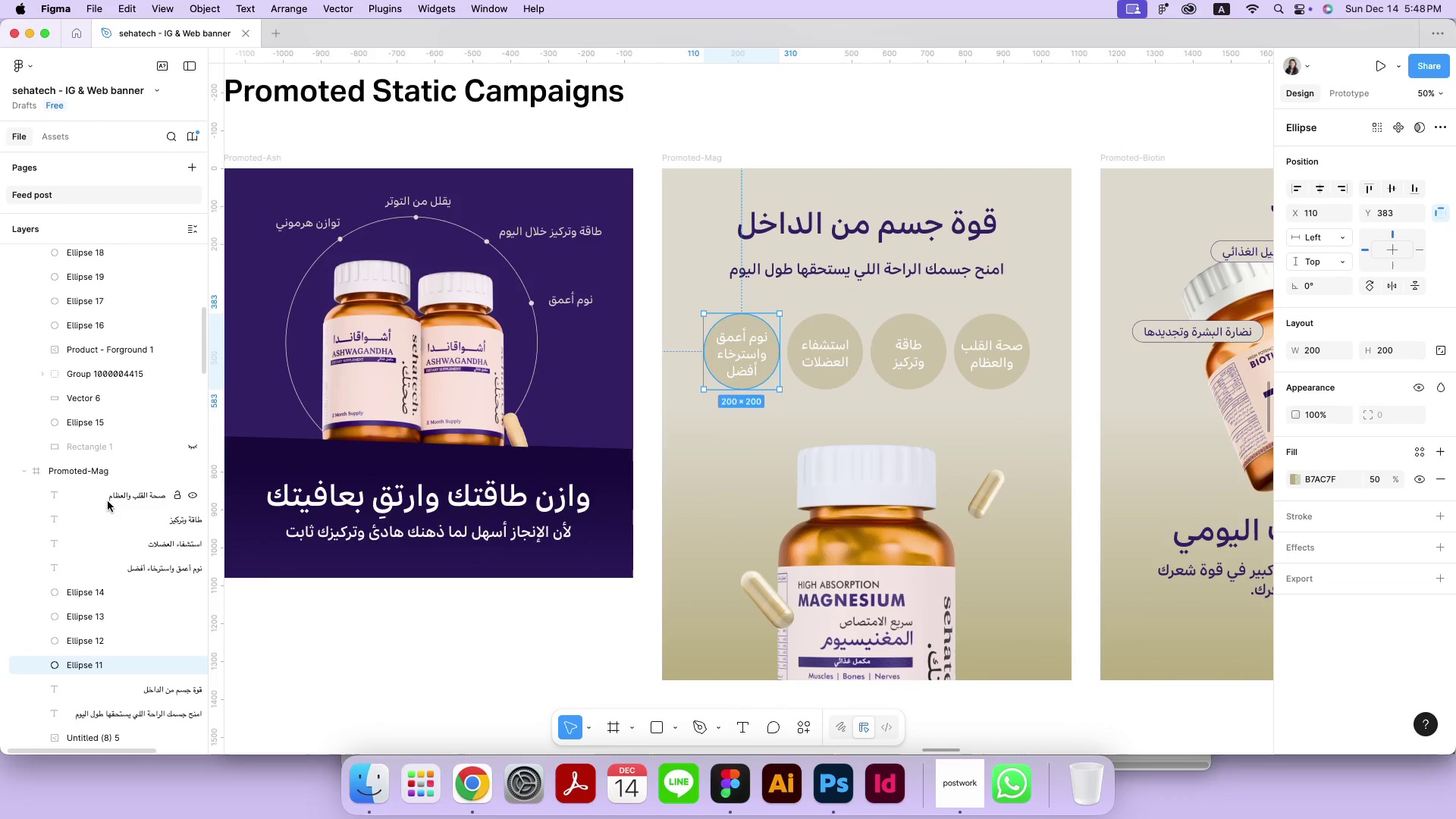 
left_click([108, 501])
 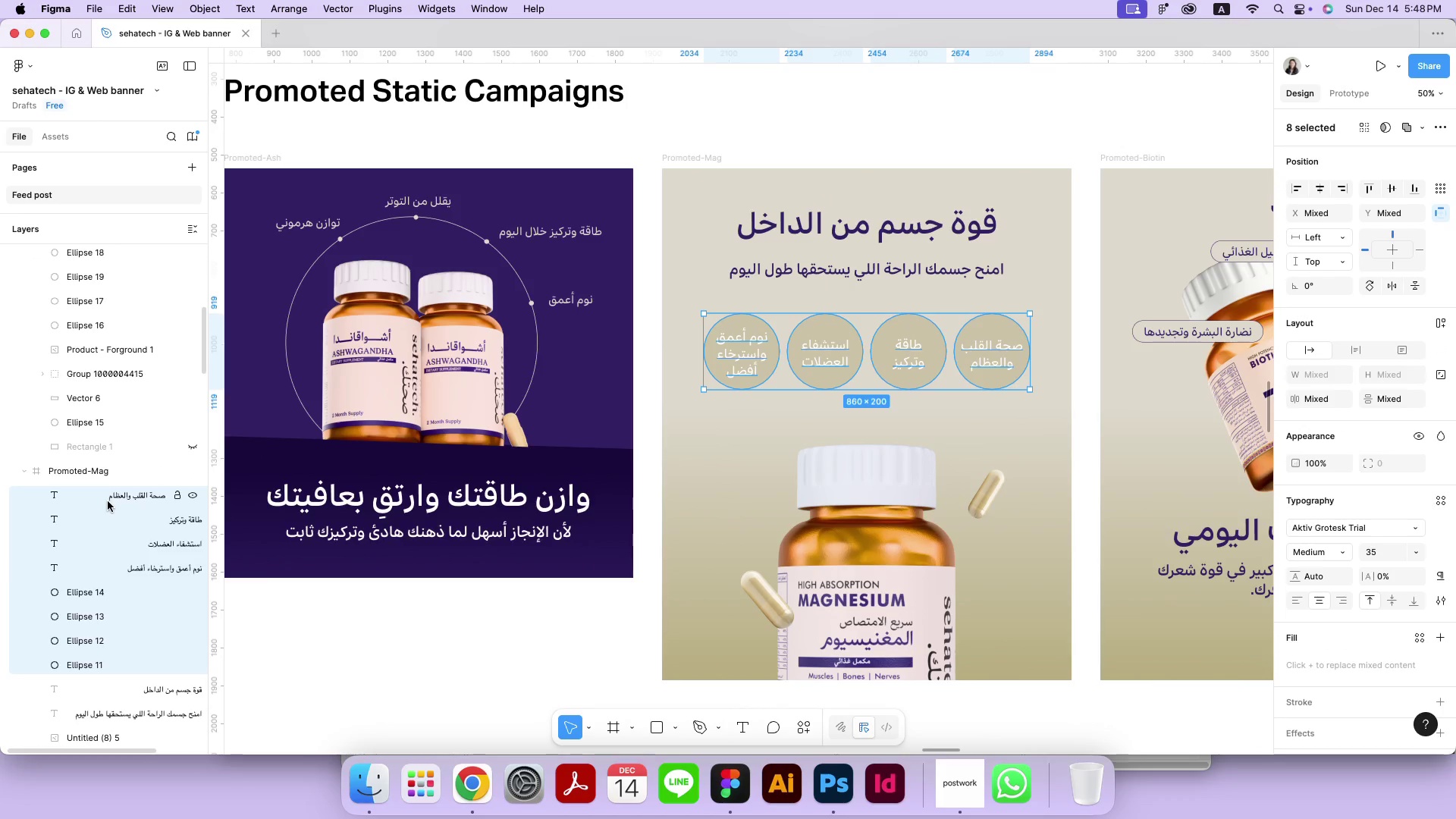 
key(Meta+CommandLeft)
 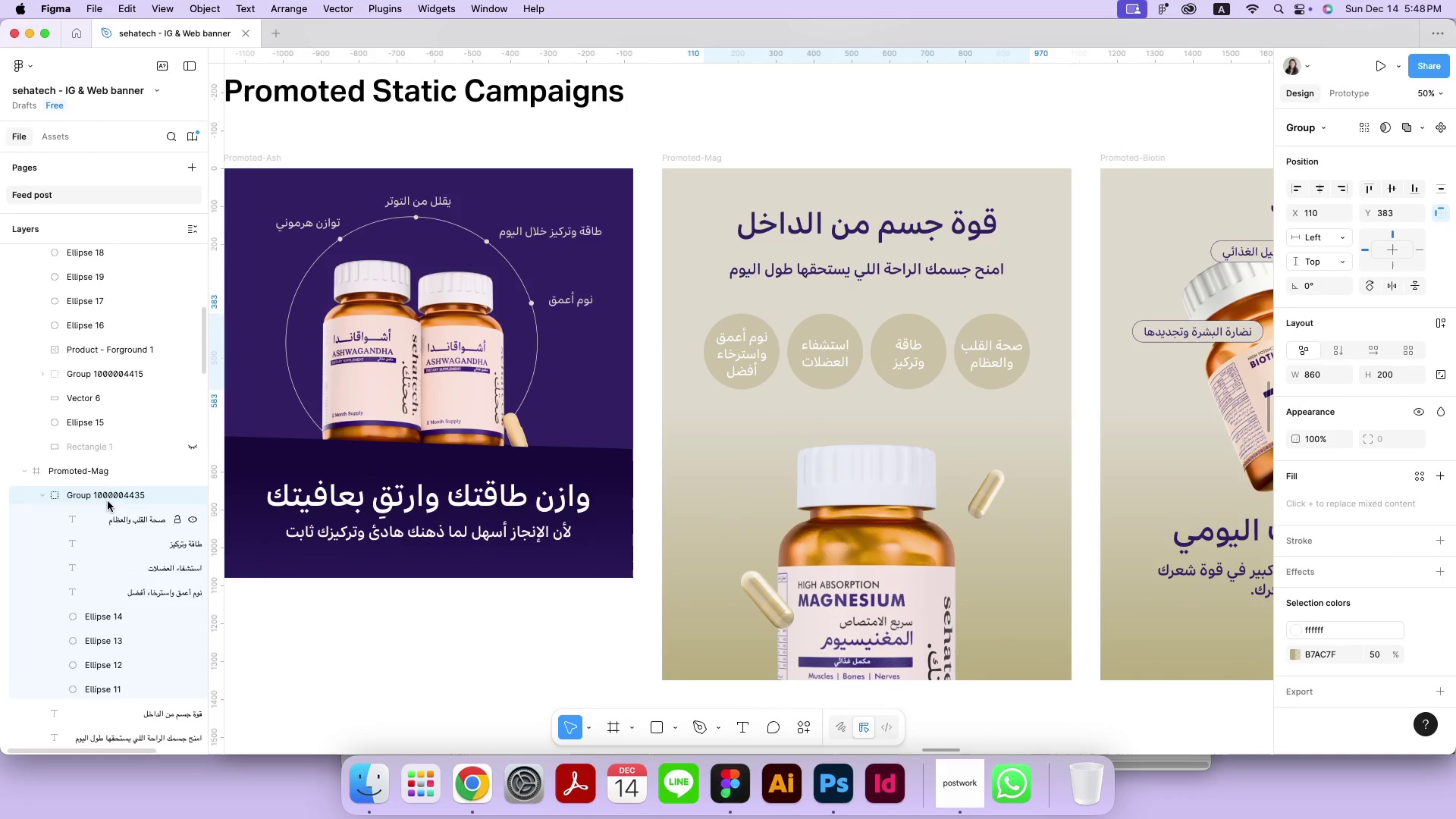 
key(Meta+G)
 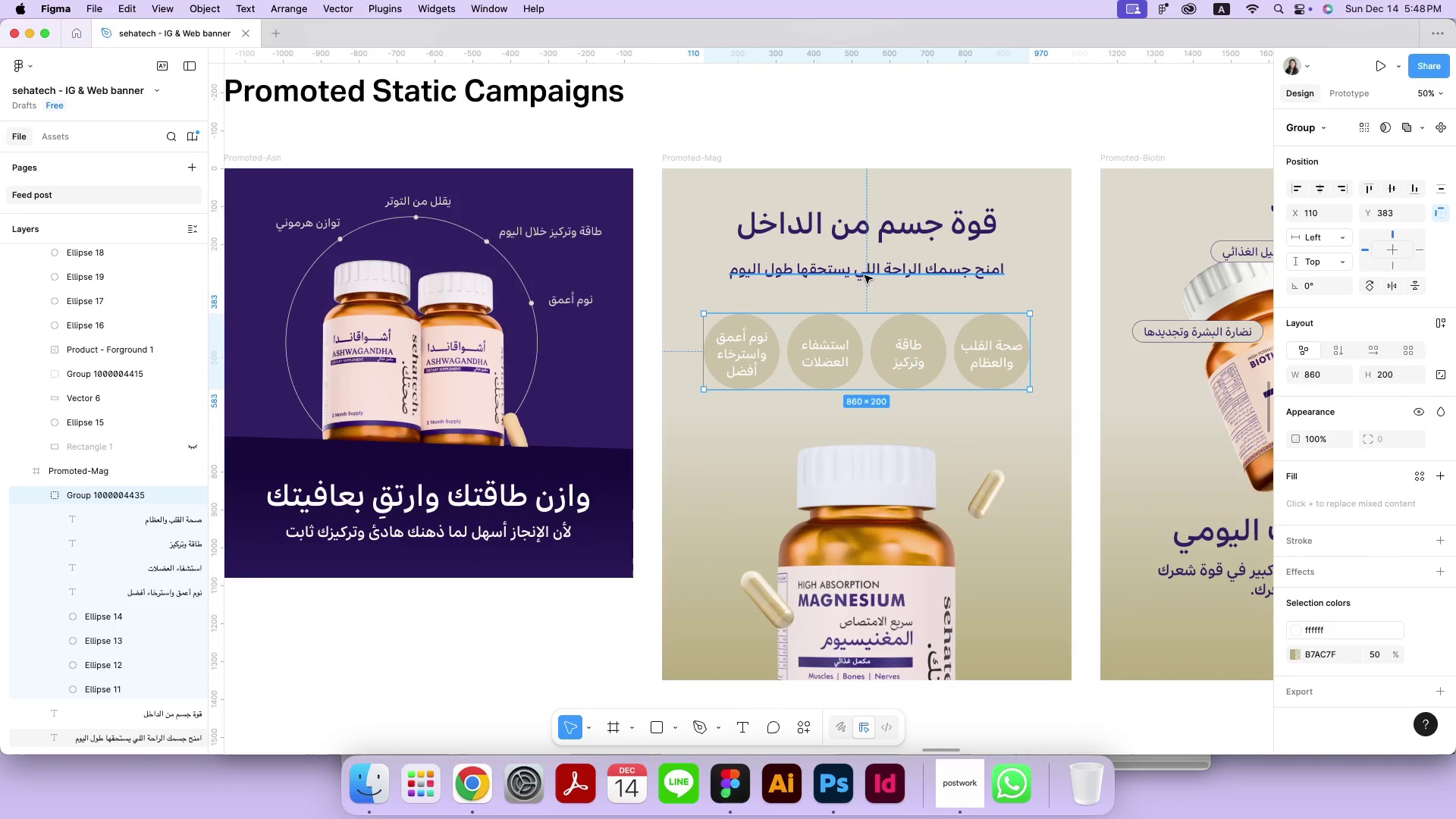 
hold_key(key=ShiftLeft, duration=0.4)
 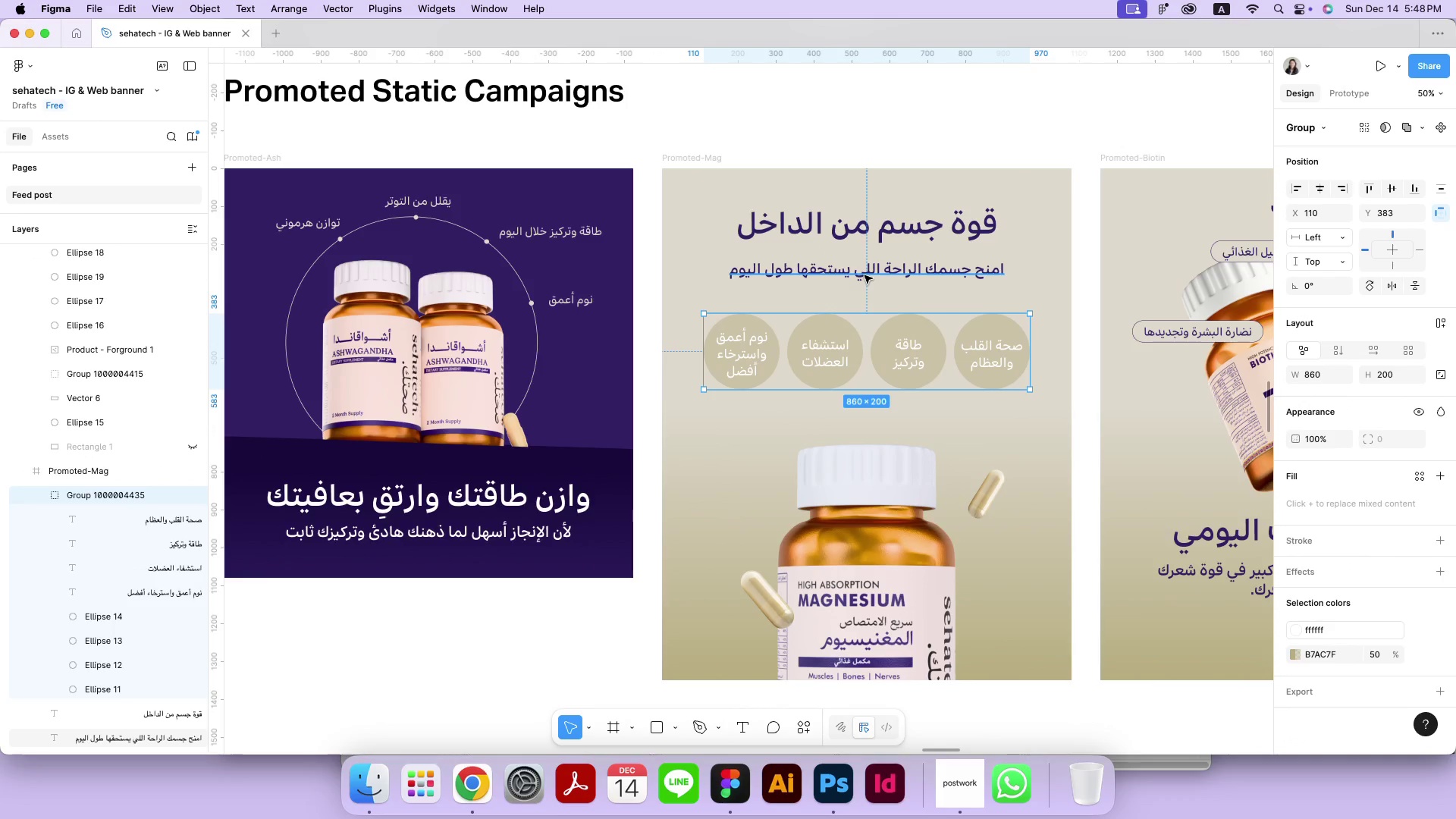 
hold_key(key=ShiftLeft, duration=1.28)
 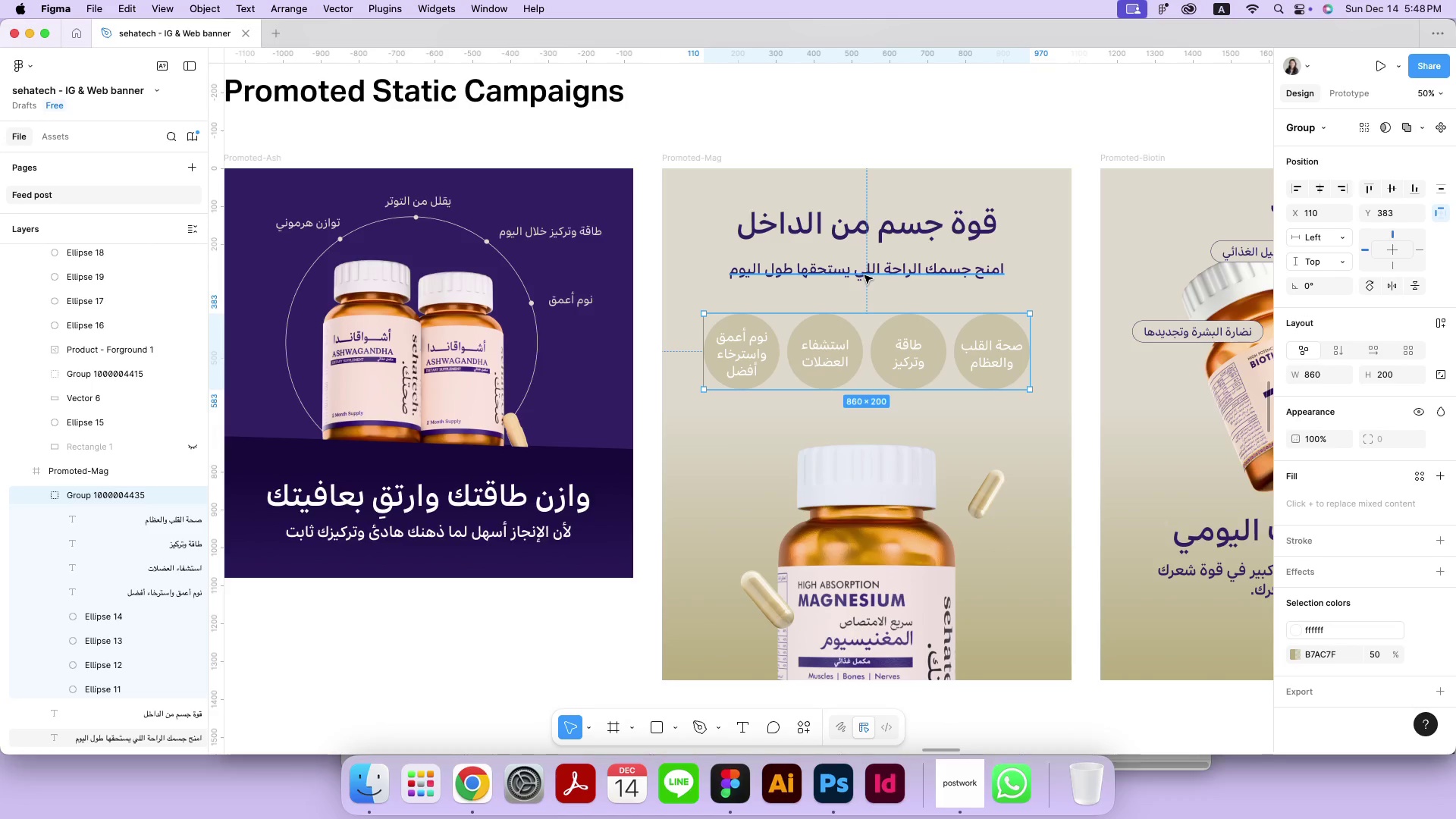 
key(Shift+ShiftLeft)
 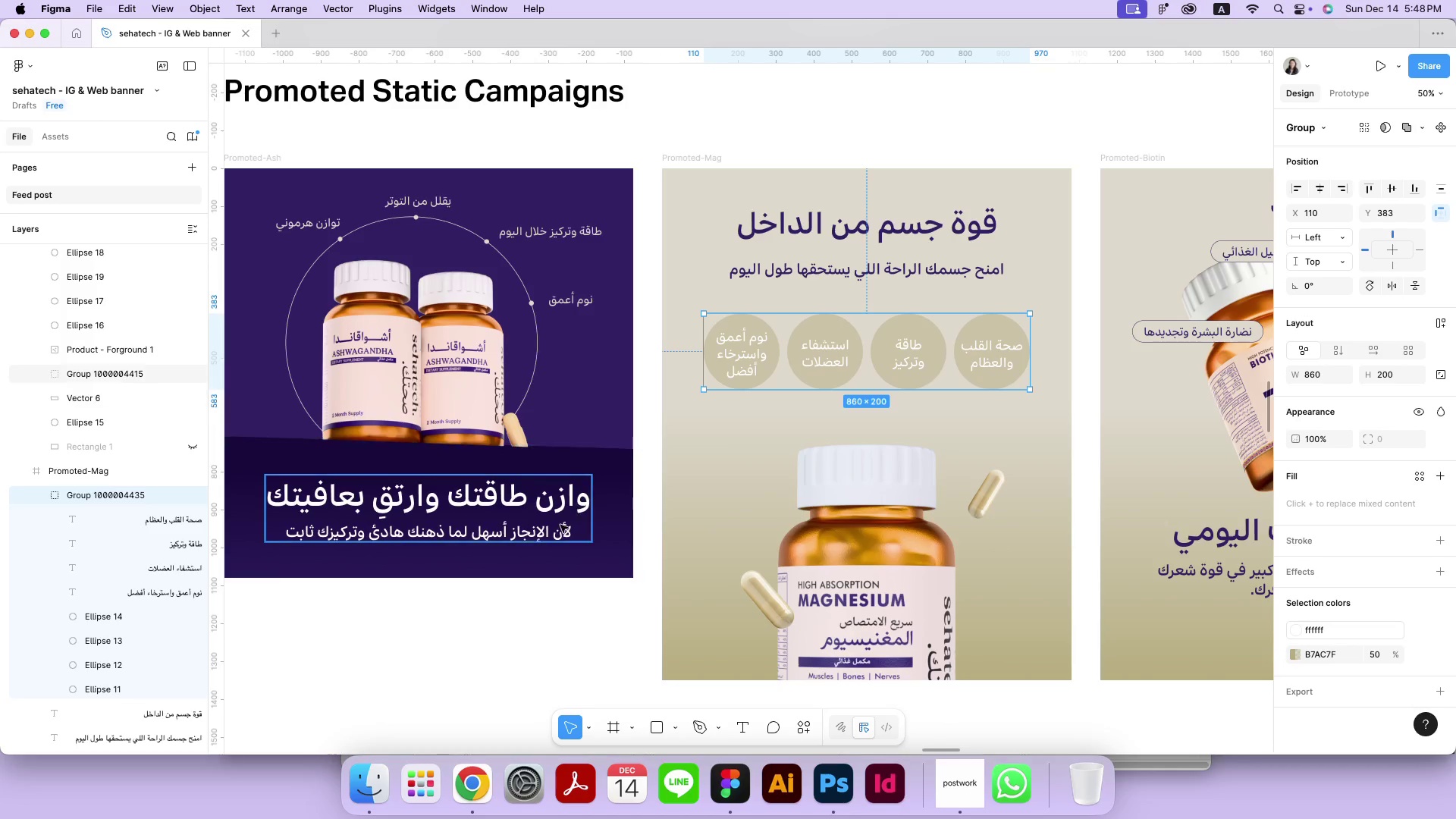 
double_click([558, 529])
 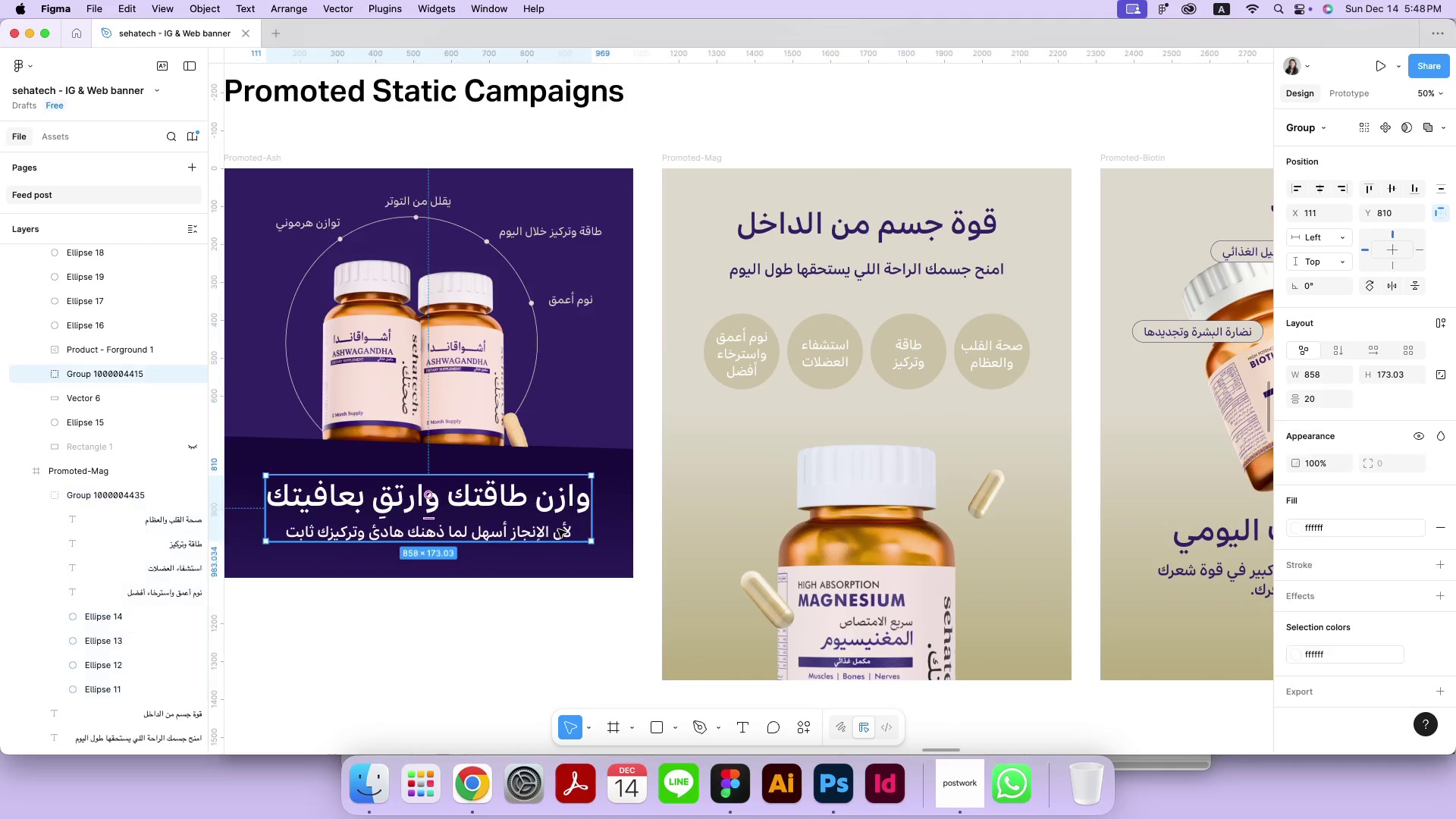 
hold_key(key=ShiftLeft, duration=0.39)
left_click([557, 502])
 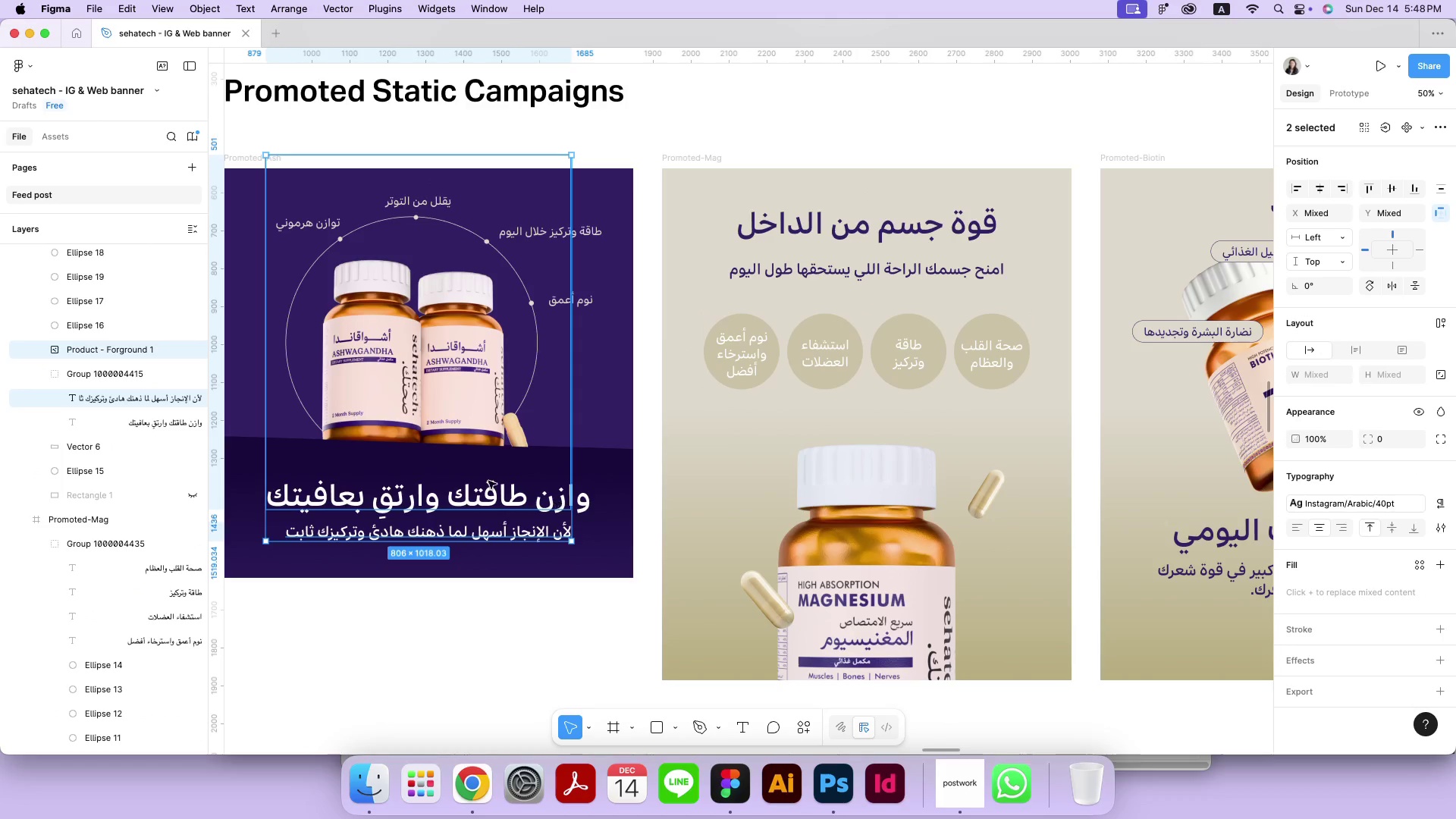 
left_click([140, 420])
 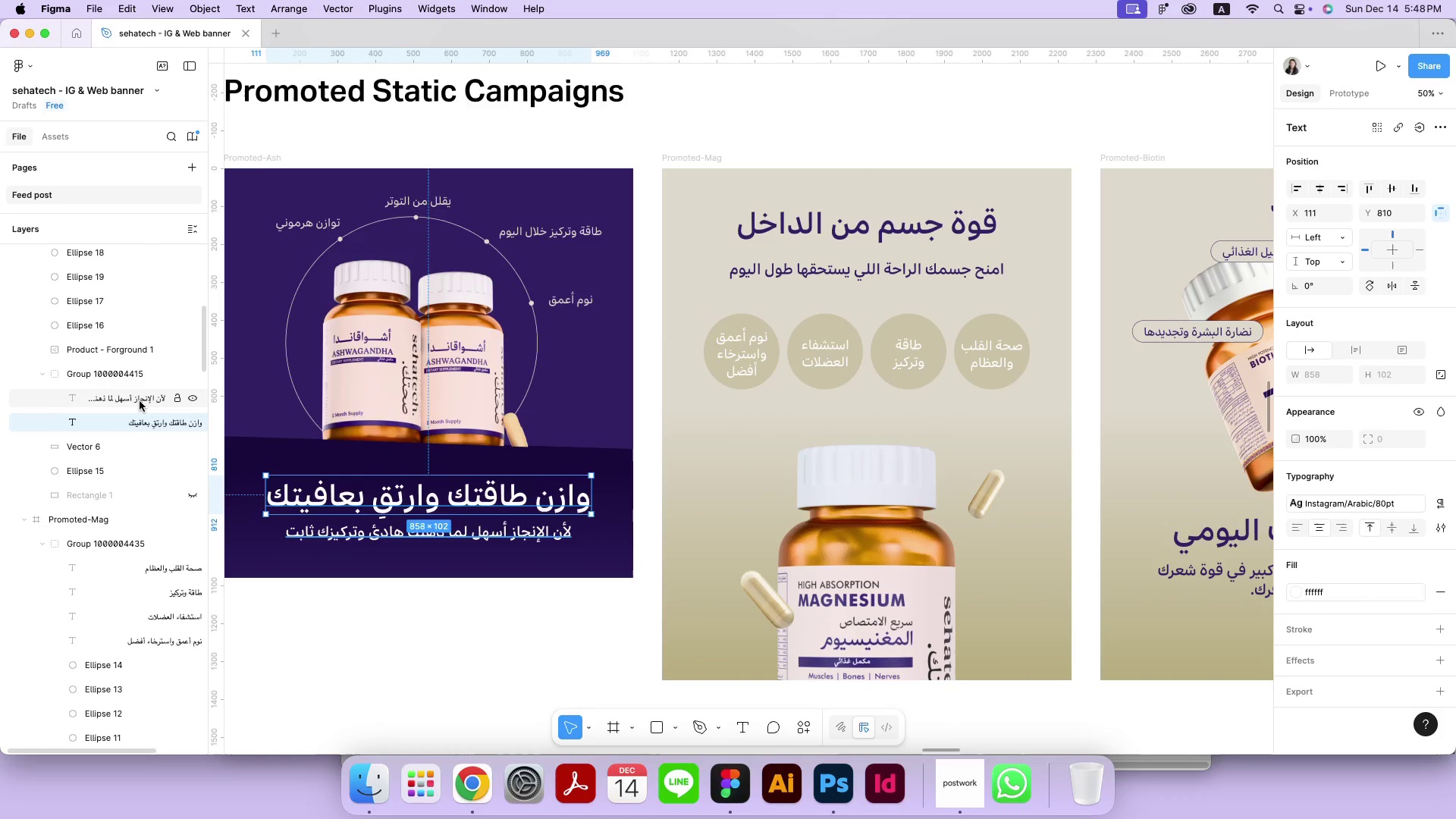 
hold_key(key=ShiftLeft, duration=0.32)
double_click([140, 400])
 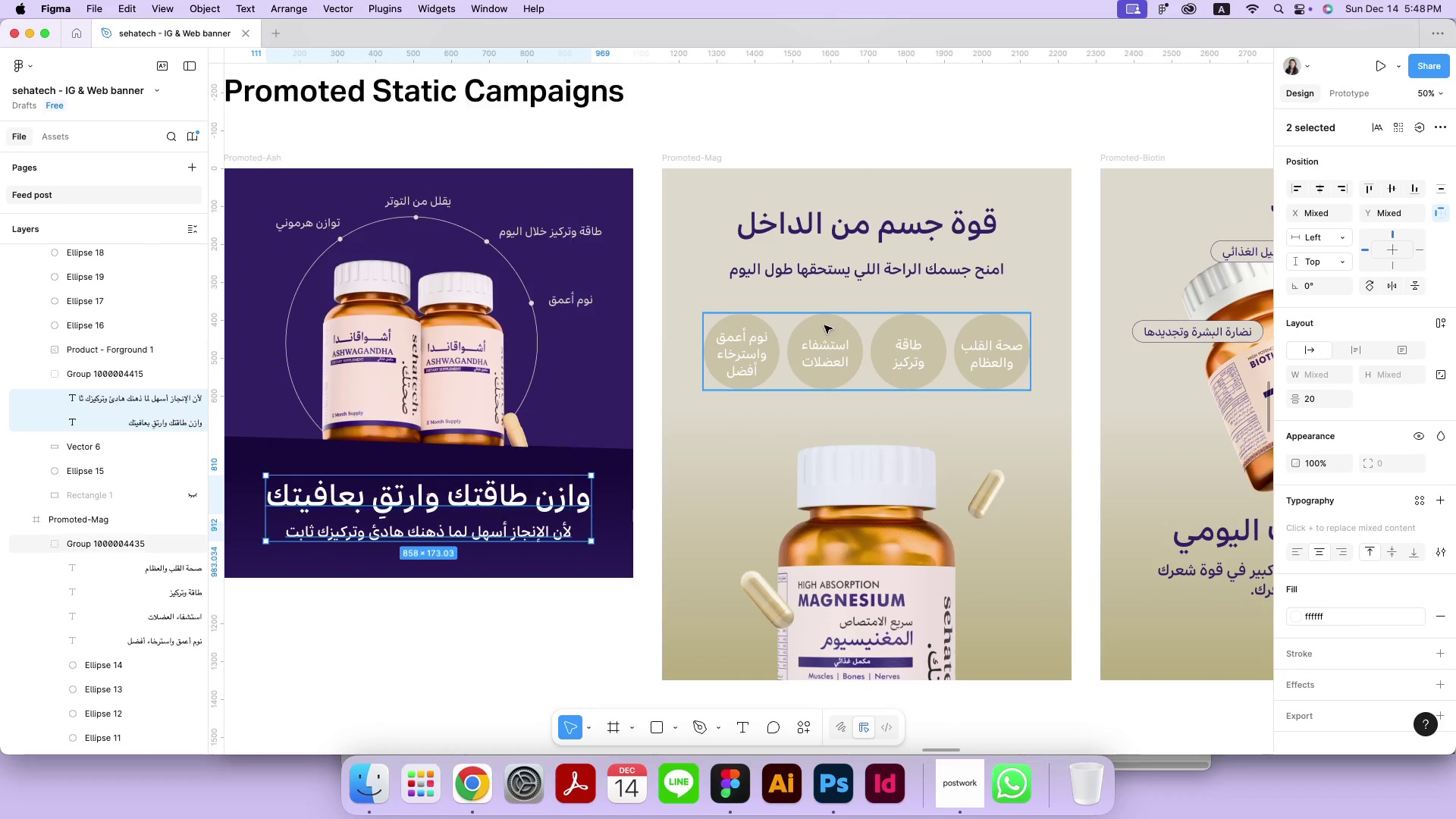 
left_click([852, 281])
 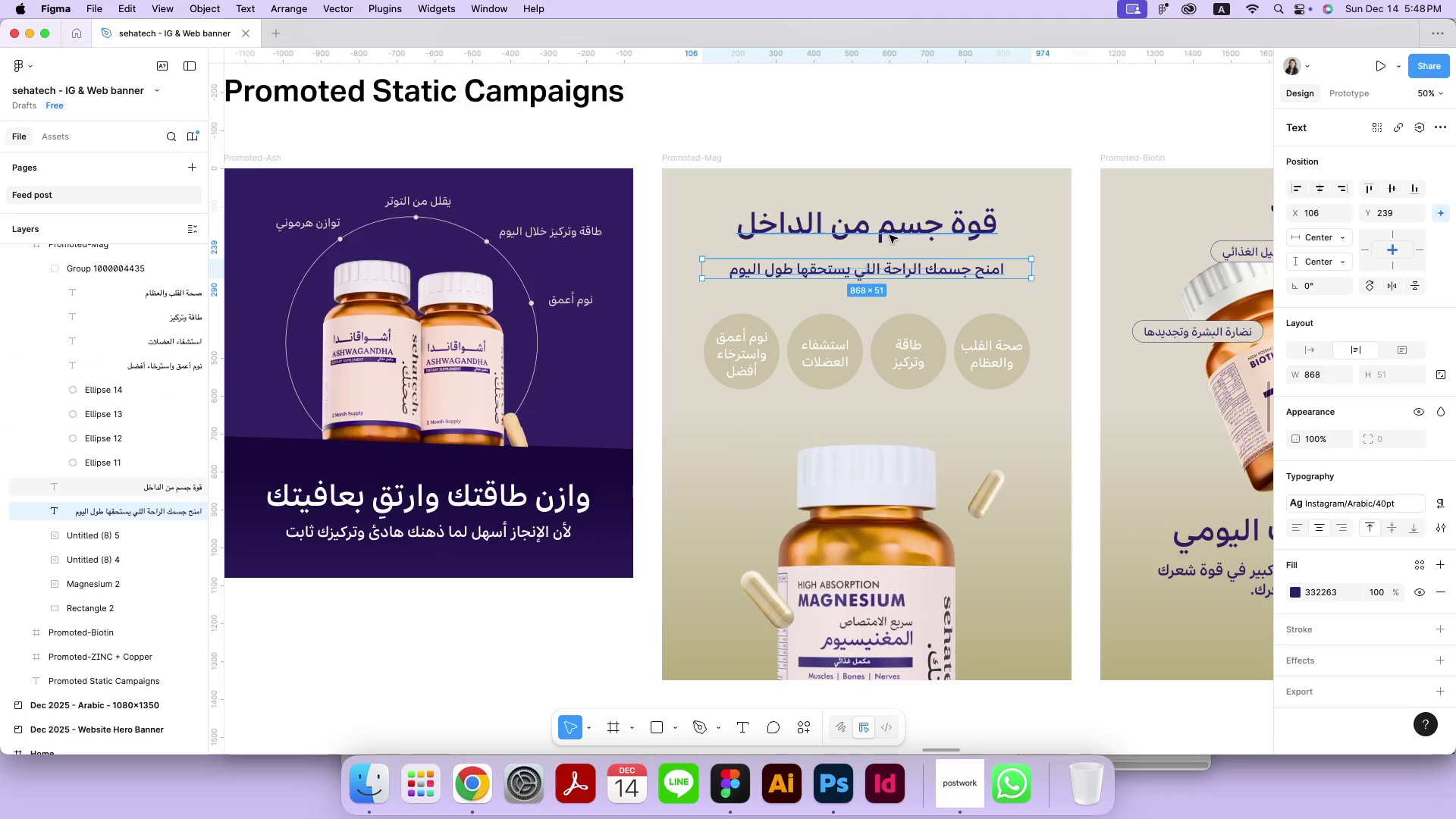 
hold_key(key=ShiftLeft, duration=0.31)
double_click([891, 234])
 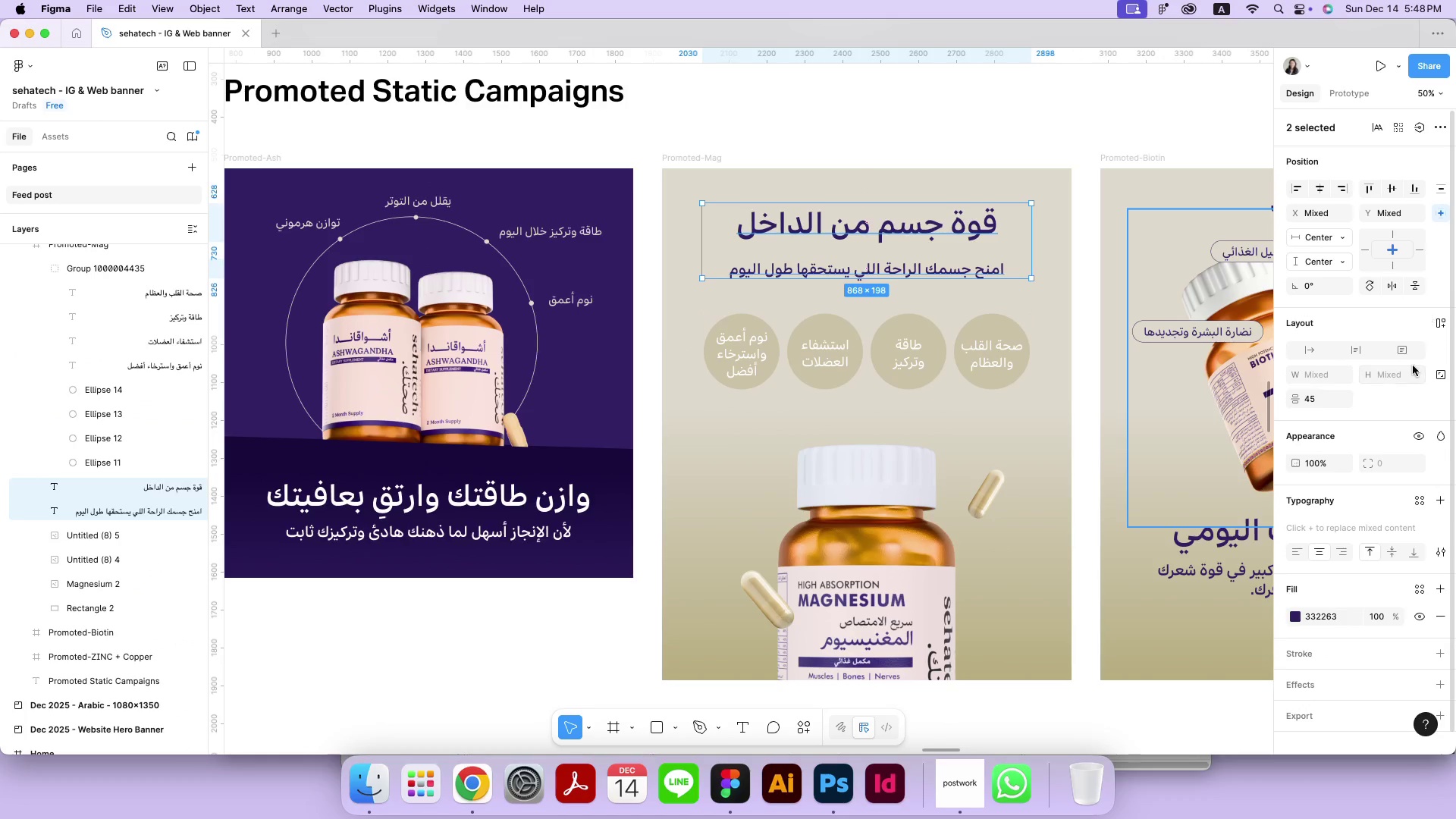 
left_click([1309, 394])
 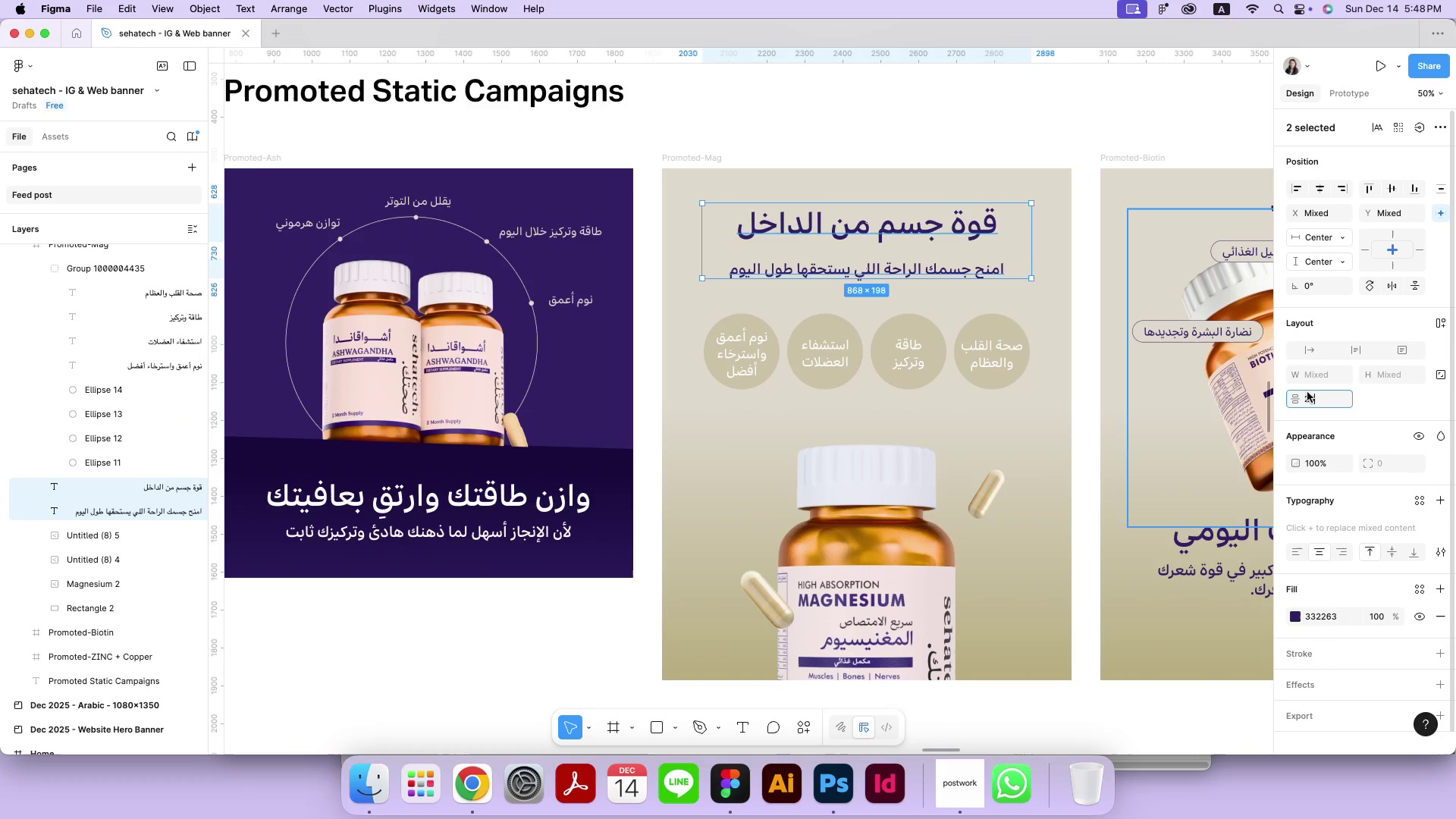 
type(20)
 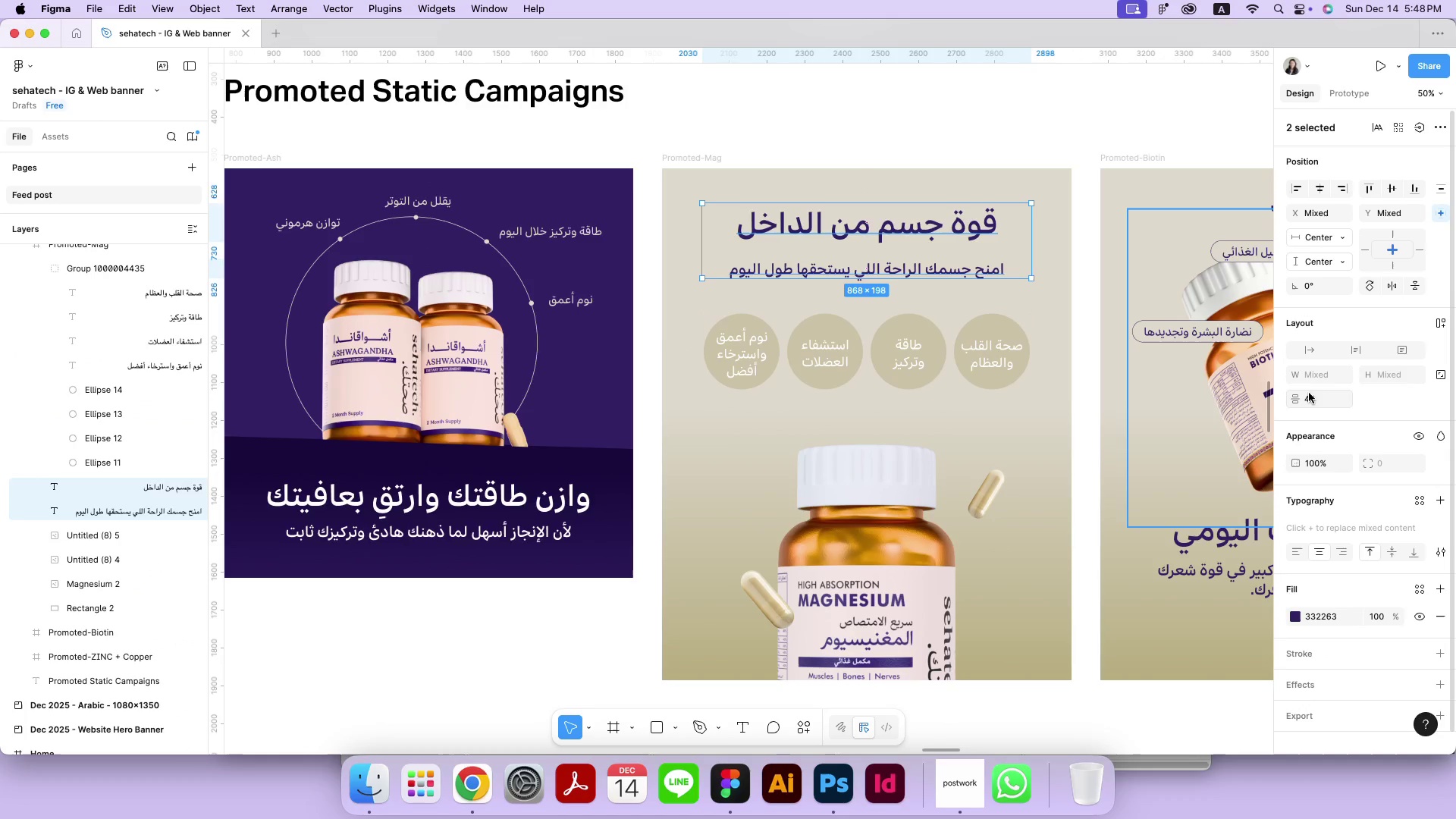 
key(Enter)
 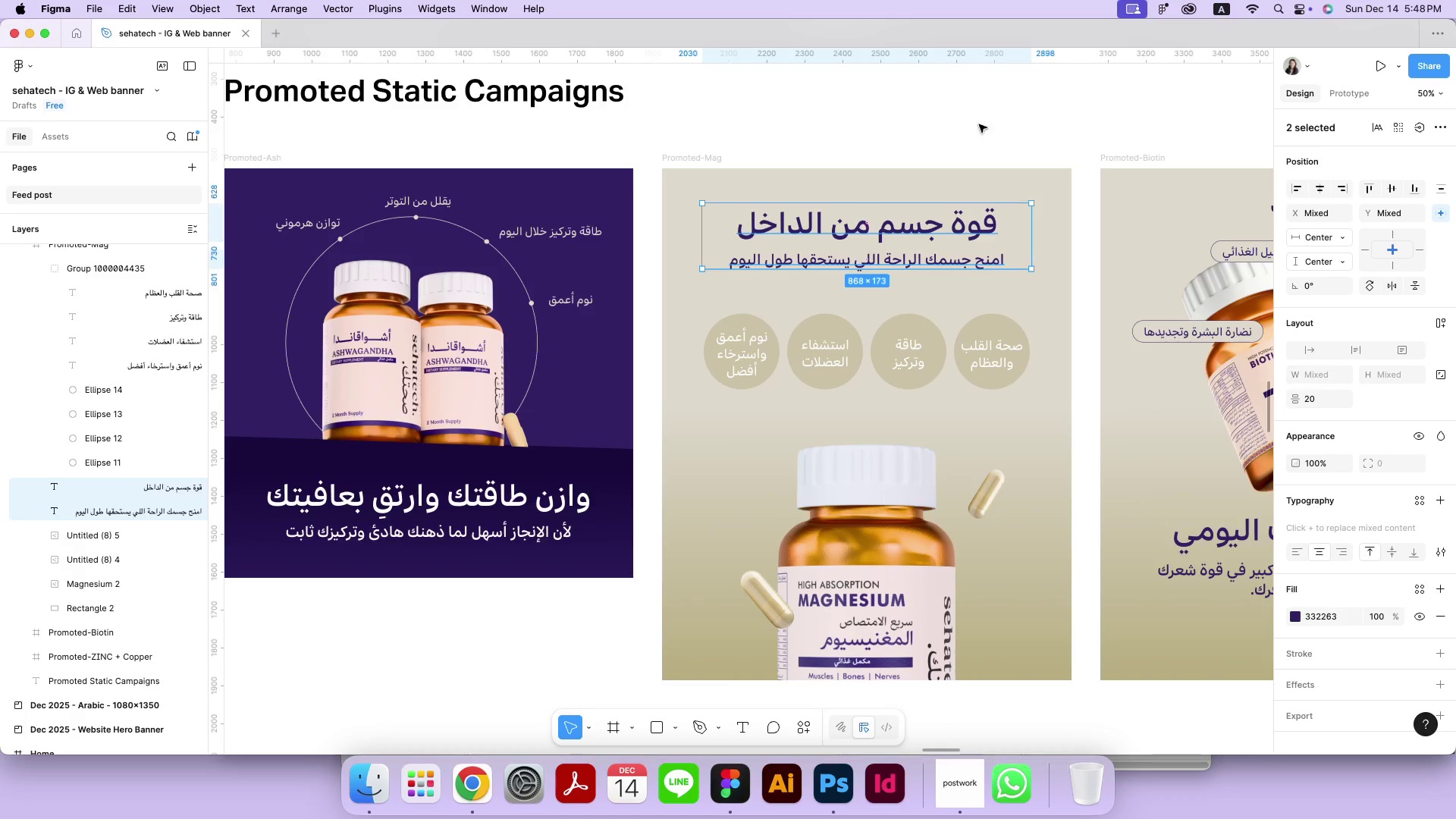 
left_click([977, 104])
 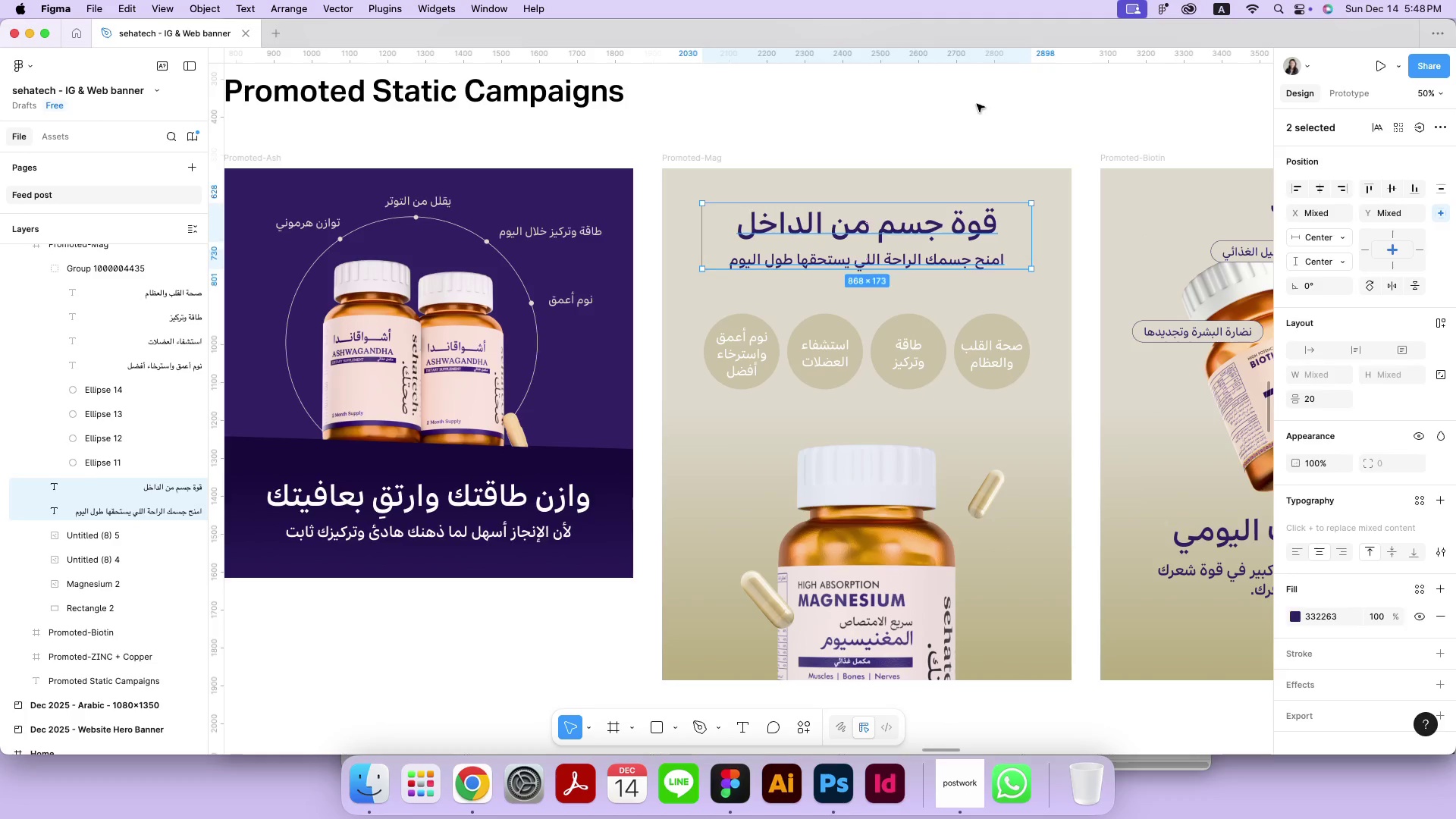 
left_click_drag(start_coordinate=[899, 339], to_coordinate=[903, 314])
 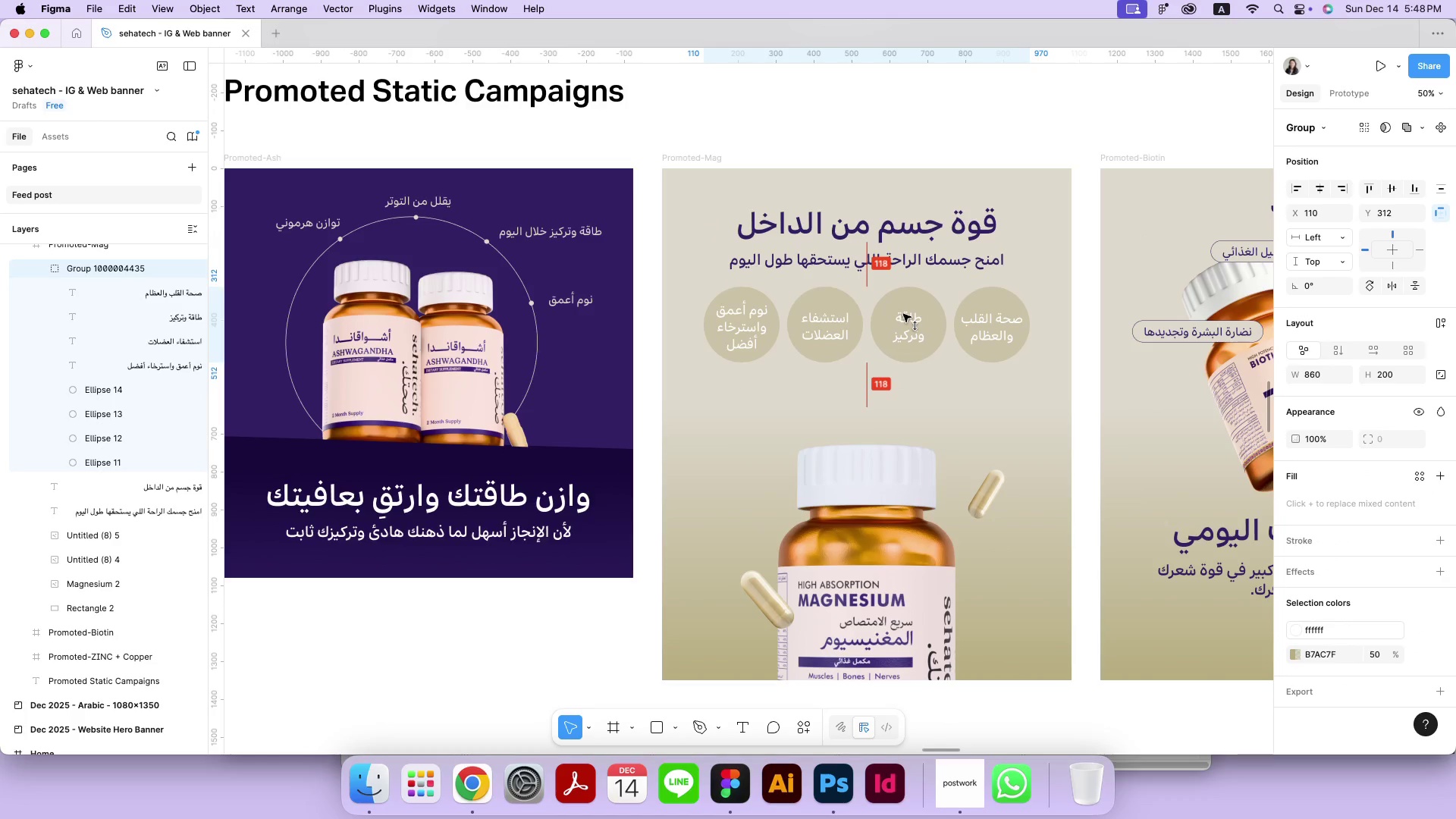 
hold_key(key=ShiftLeft, duration=0.55)
 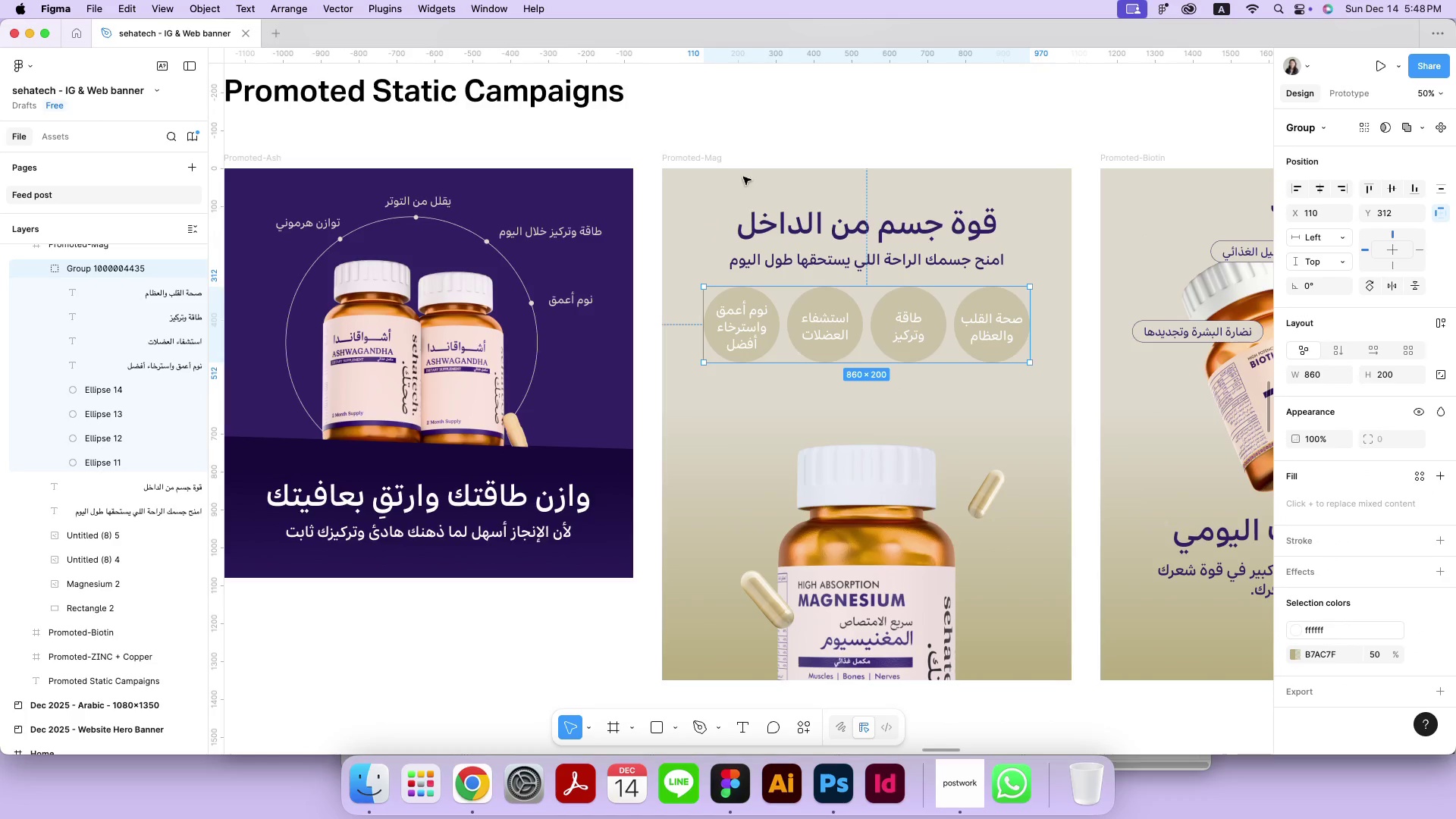 
left_click([695, 159])
 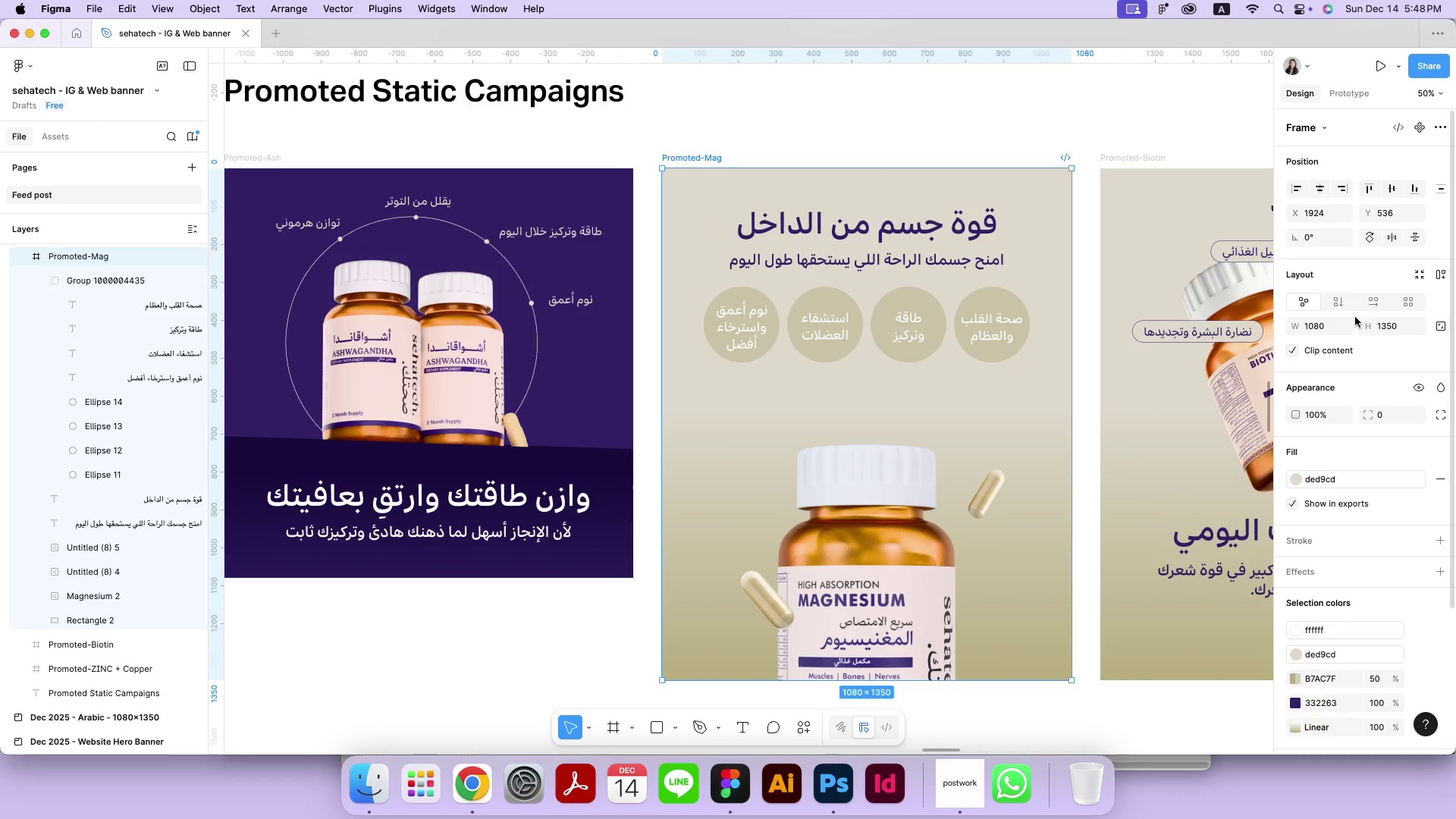 
left_click([1385, 328])
 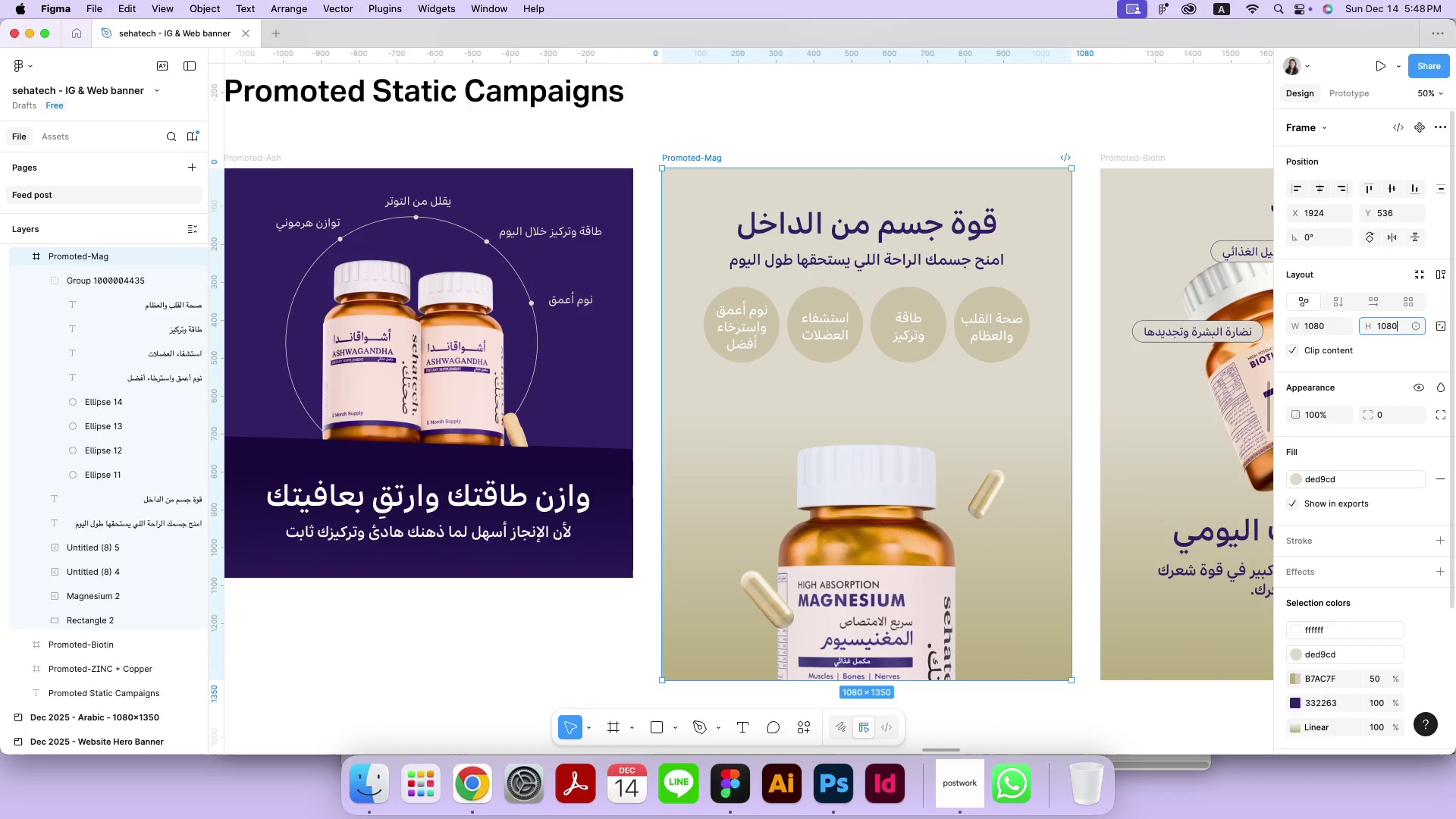 
type(1080)
 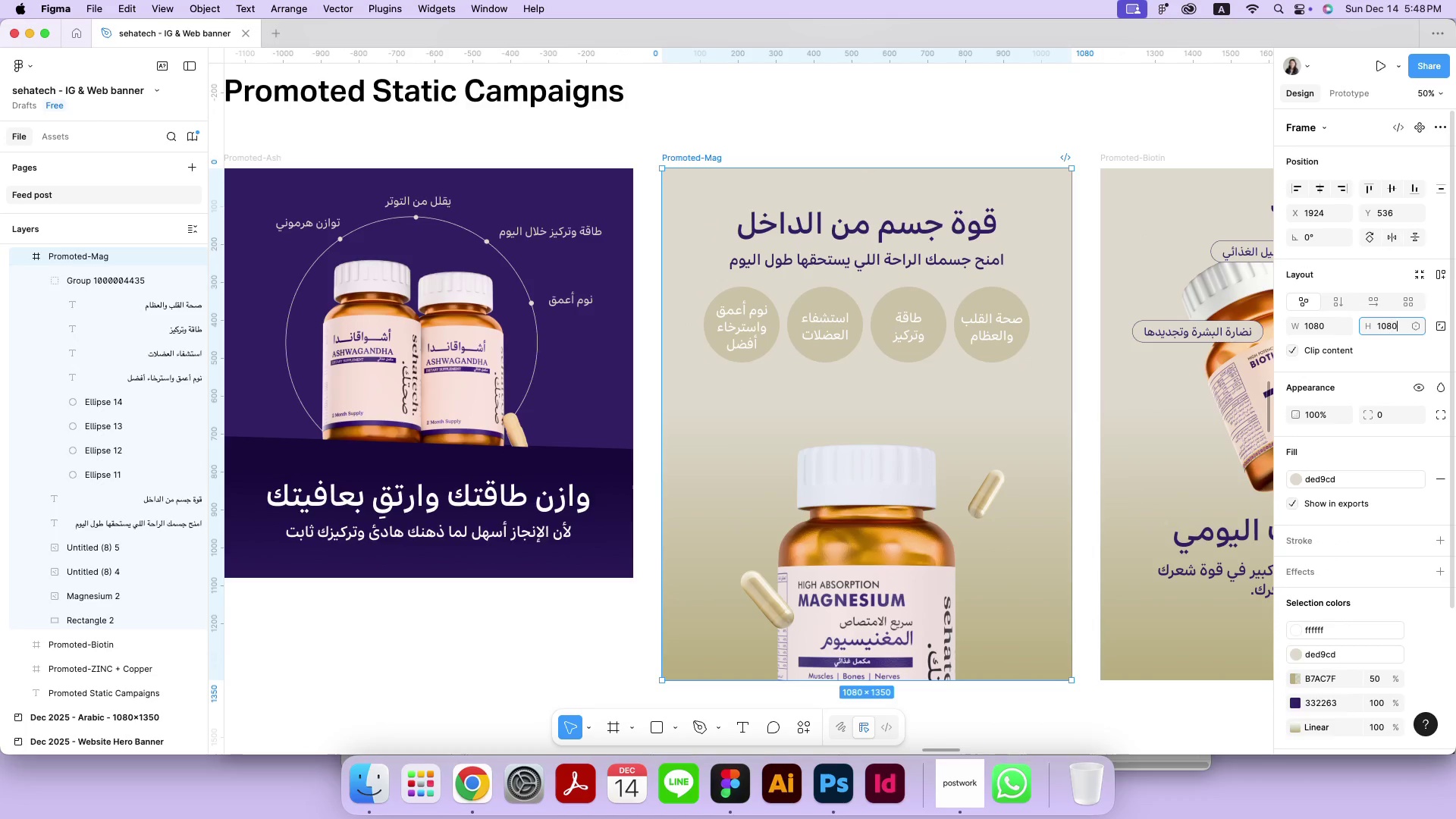 
key(Enter)
 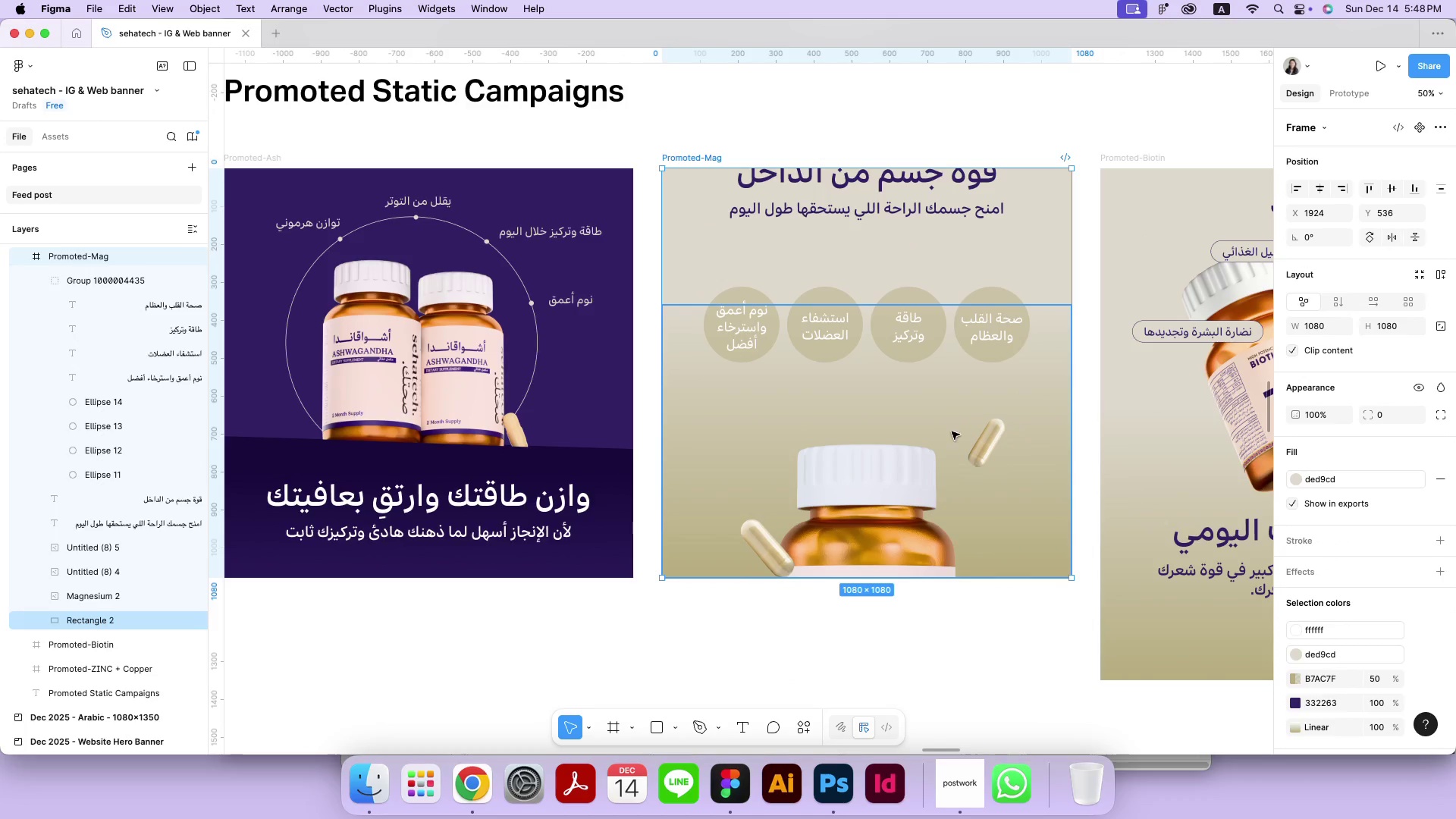 
left_click([854, 207])
 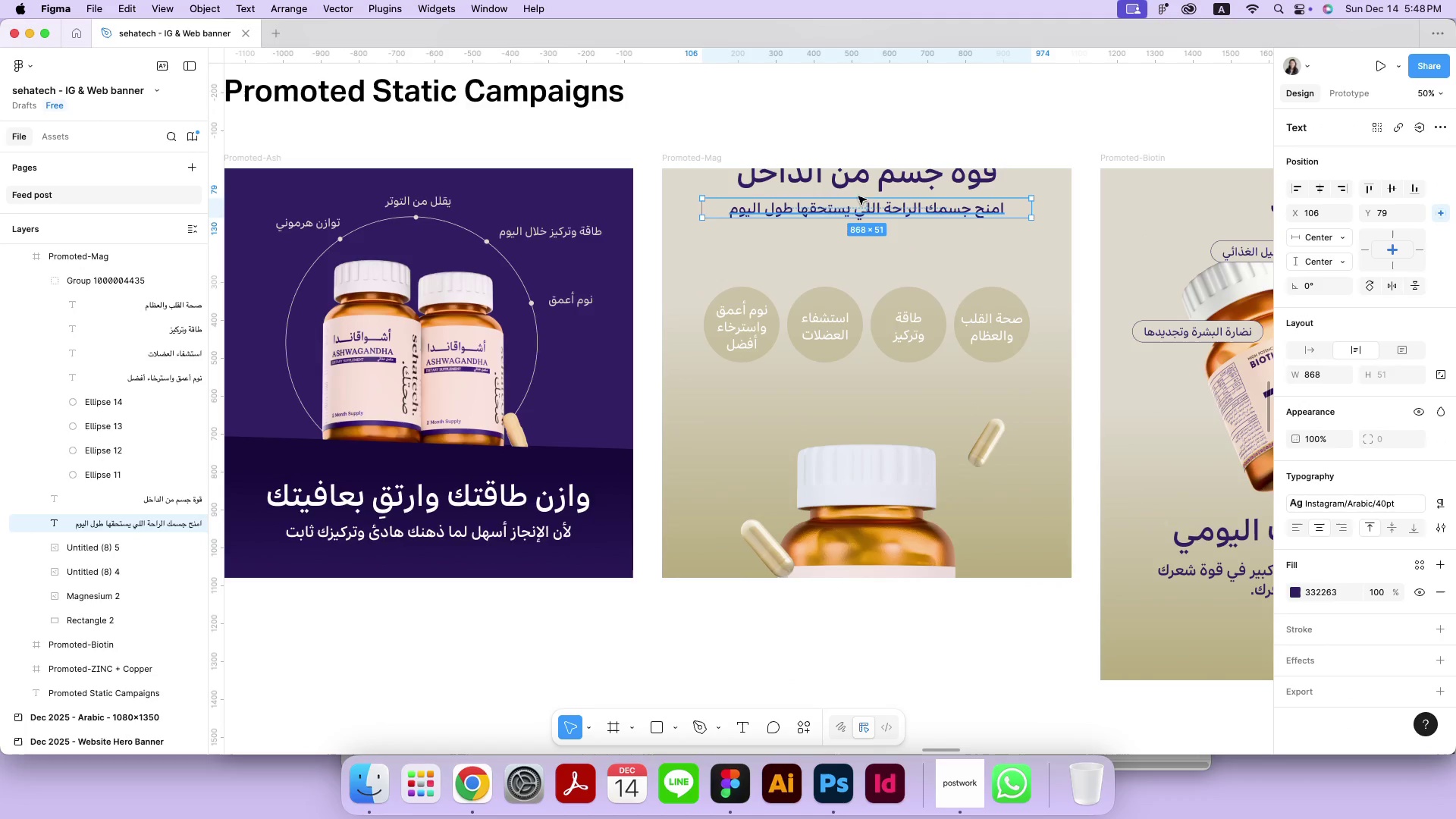 
hold_key(key=ShiftLeft, duration=0.41)
double_click([862, 188])
 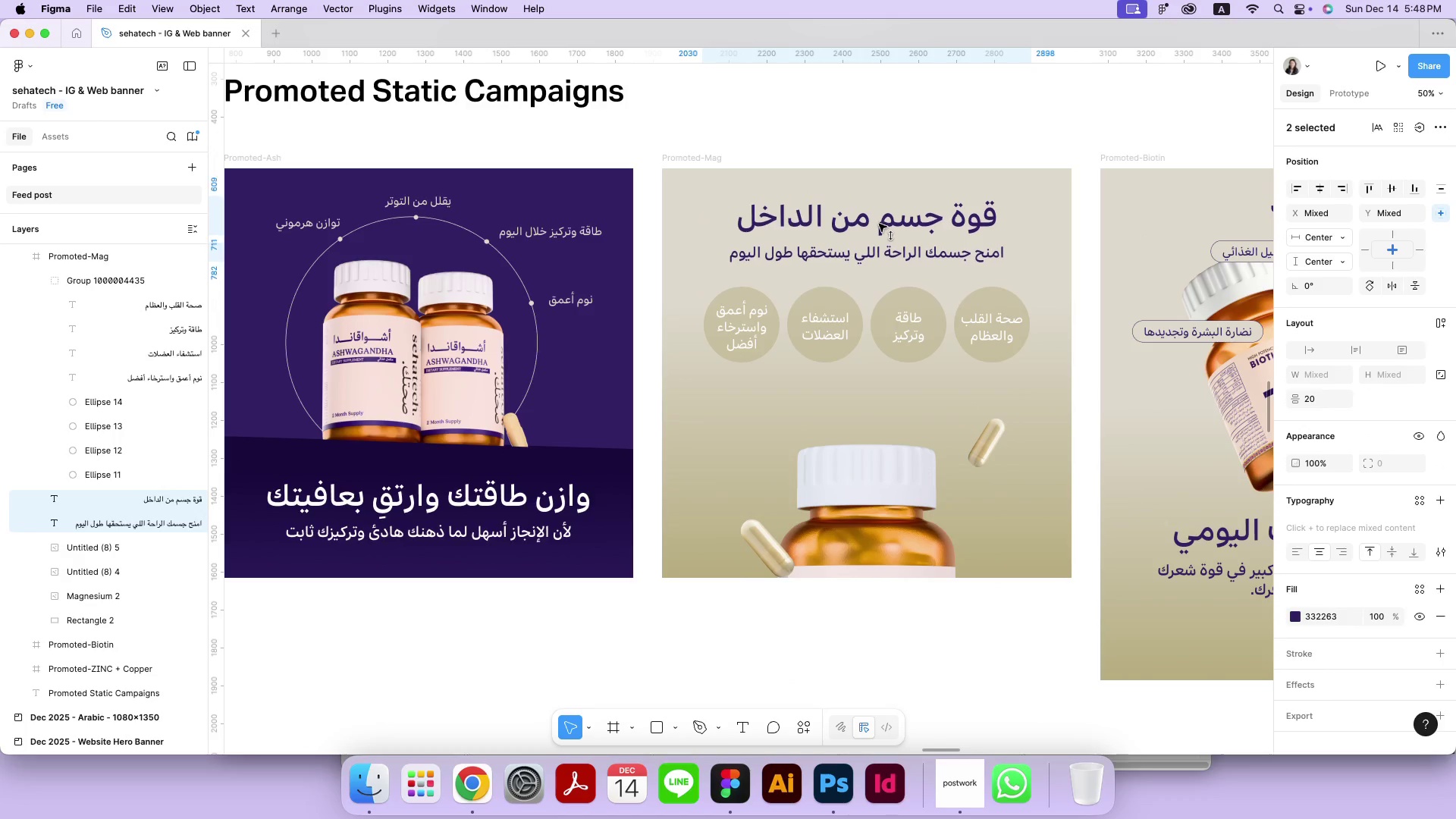 
left_click_drag(start_coordinate=[877, 180], to_coordinate=[879, 222])
 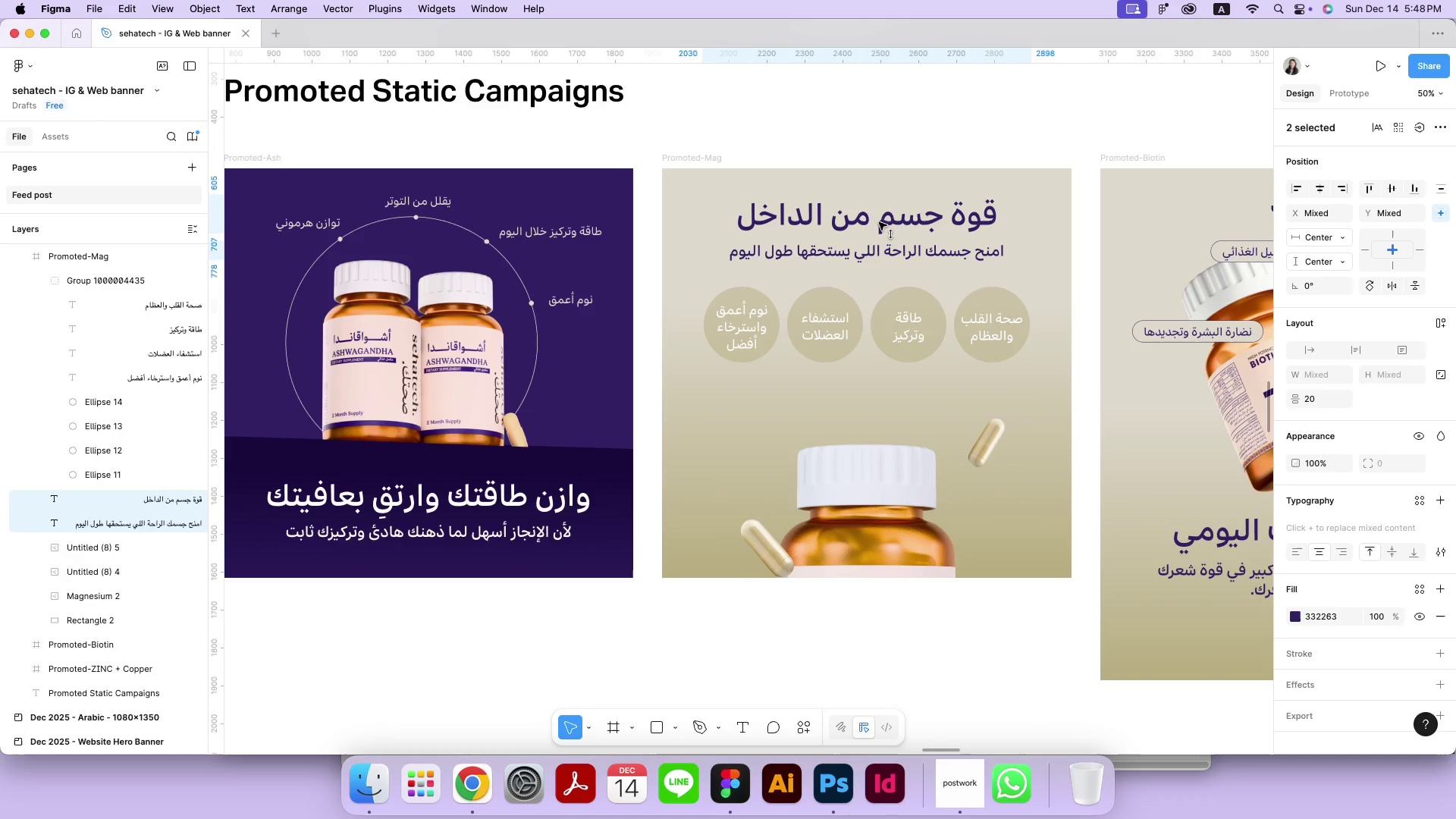 
hold_key(key=ShiftLeft, duration=2.66)
 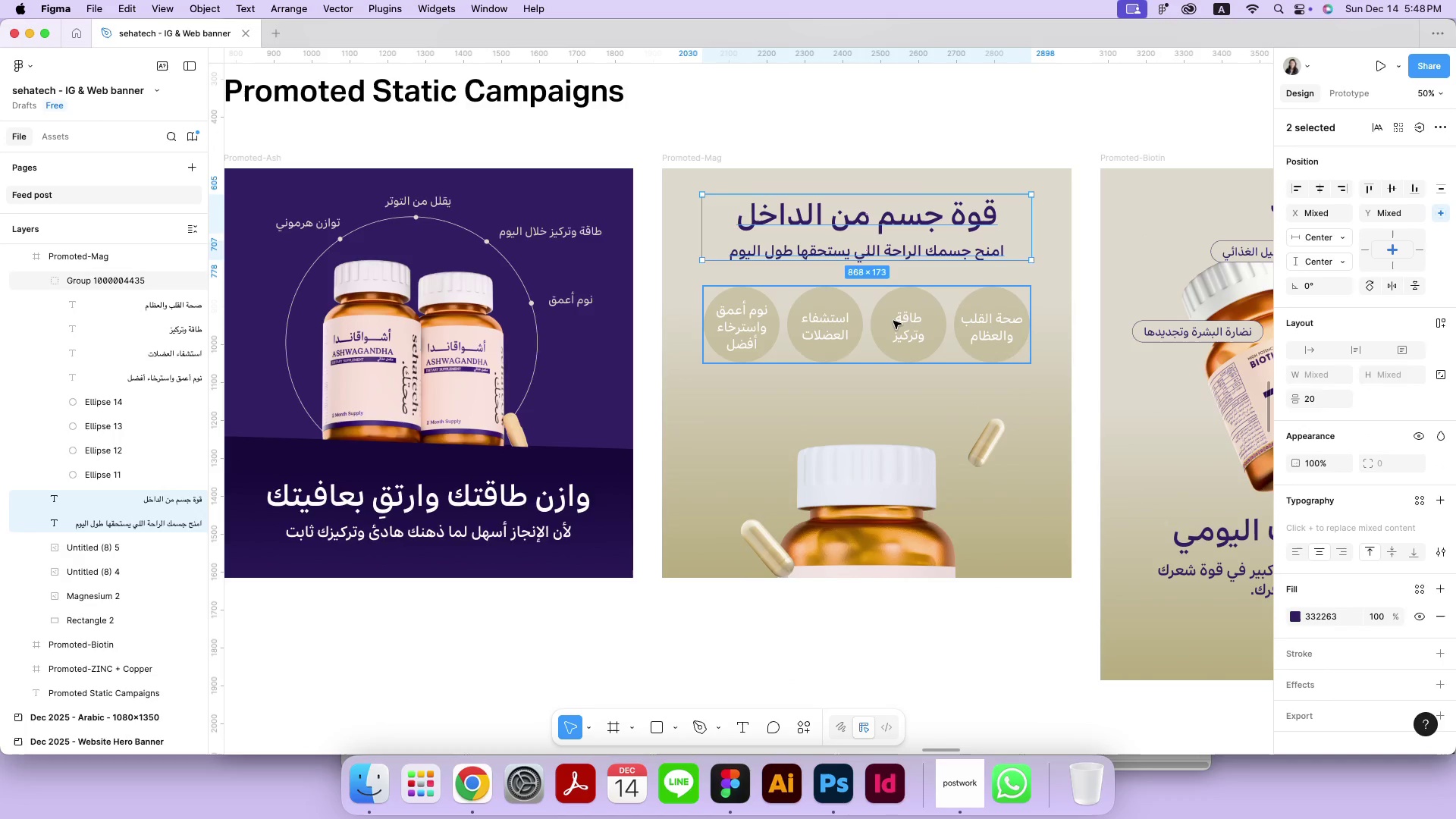 
left_click_drag(start_coordinate=[895, 325], to_coordinate=[895, 321])
 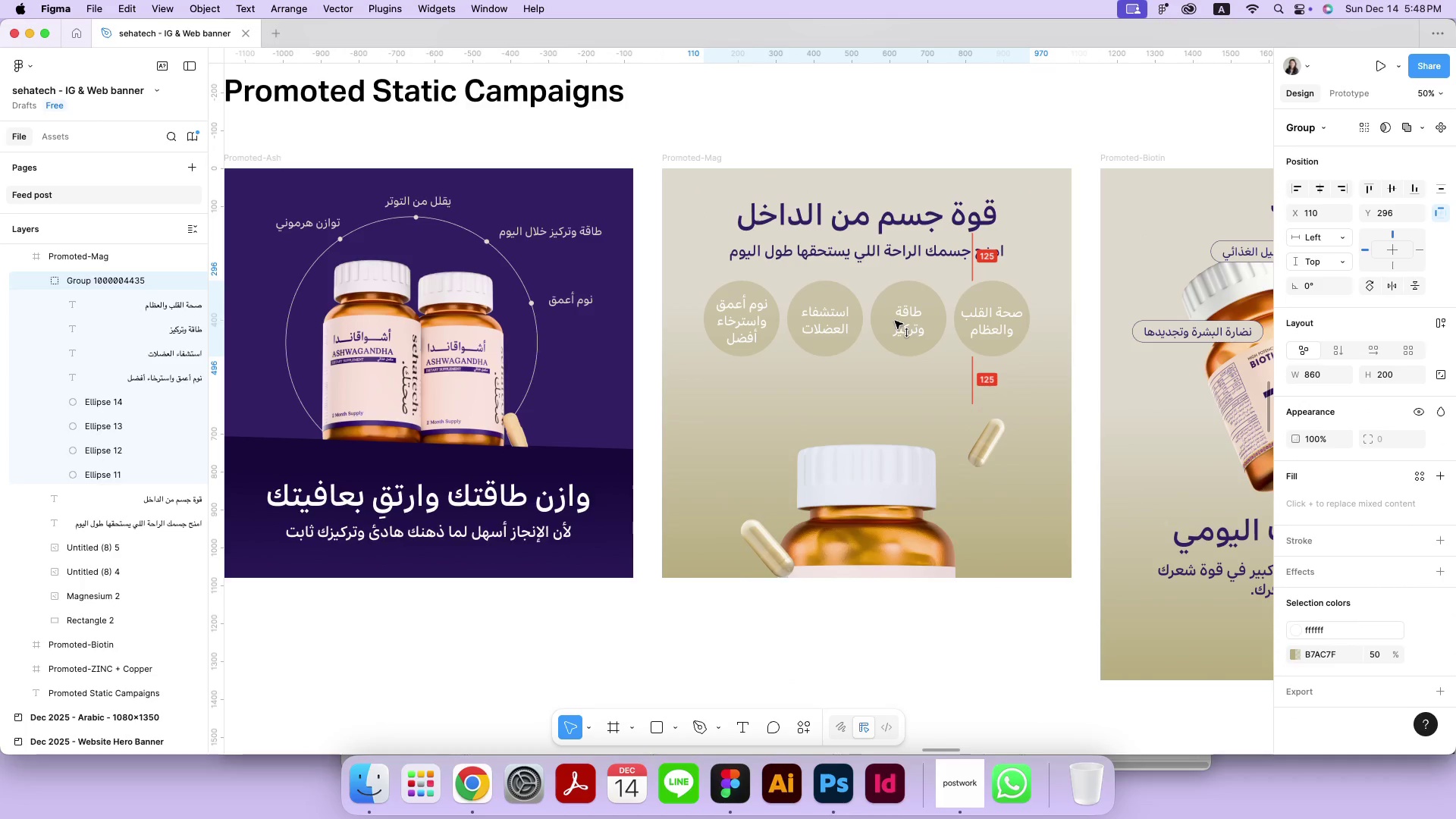 
hold_key(key=ShiftLeft, duration=0.85)
 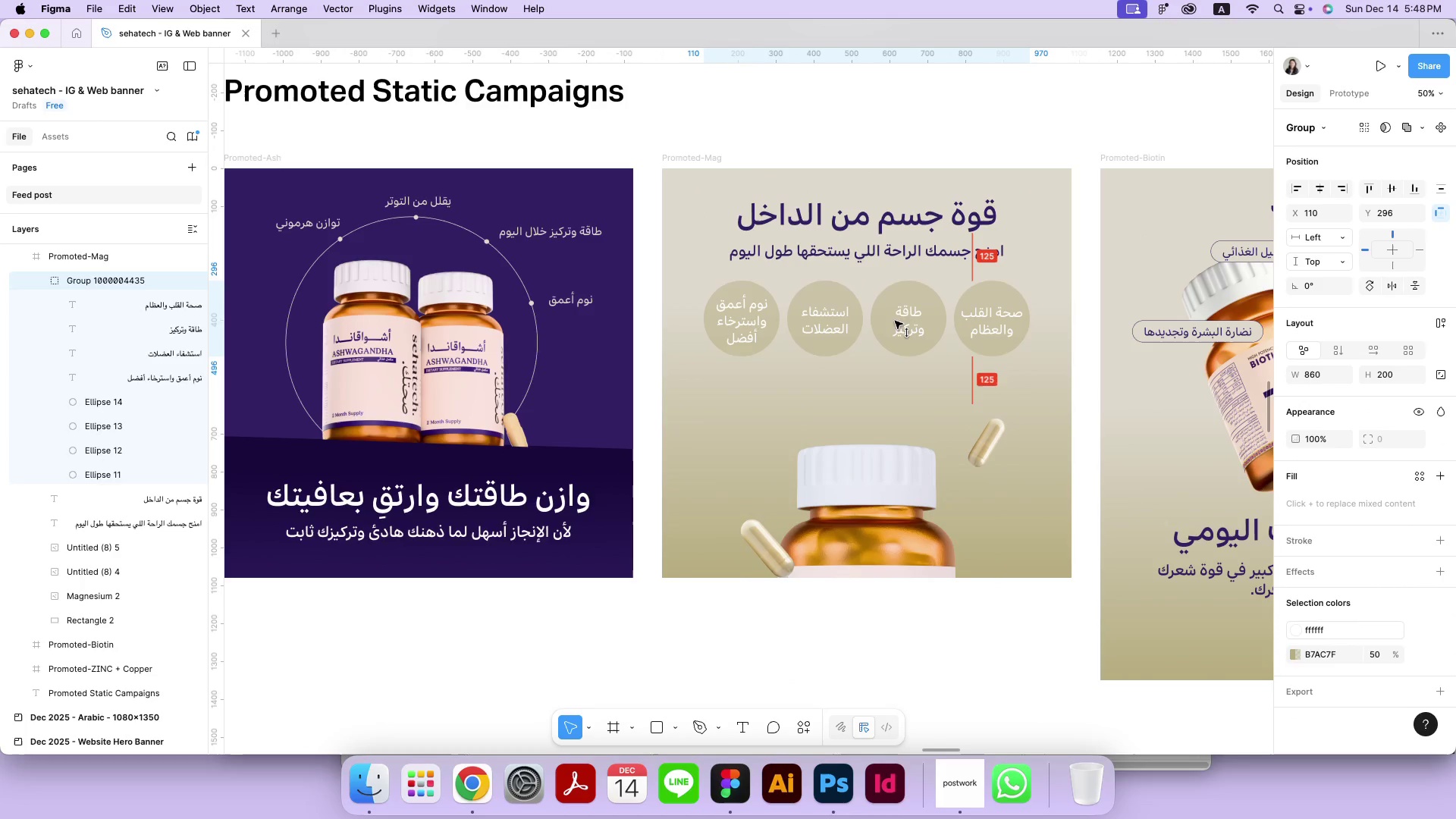 
left_click([859, 506])
 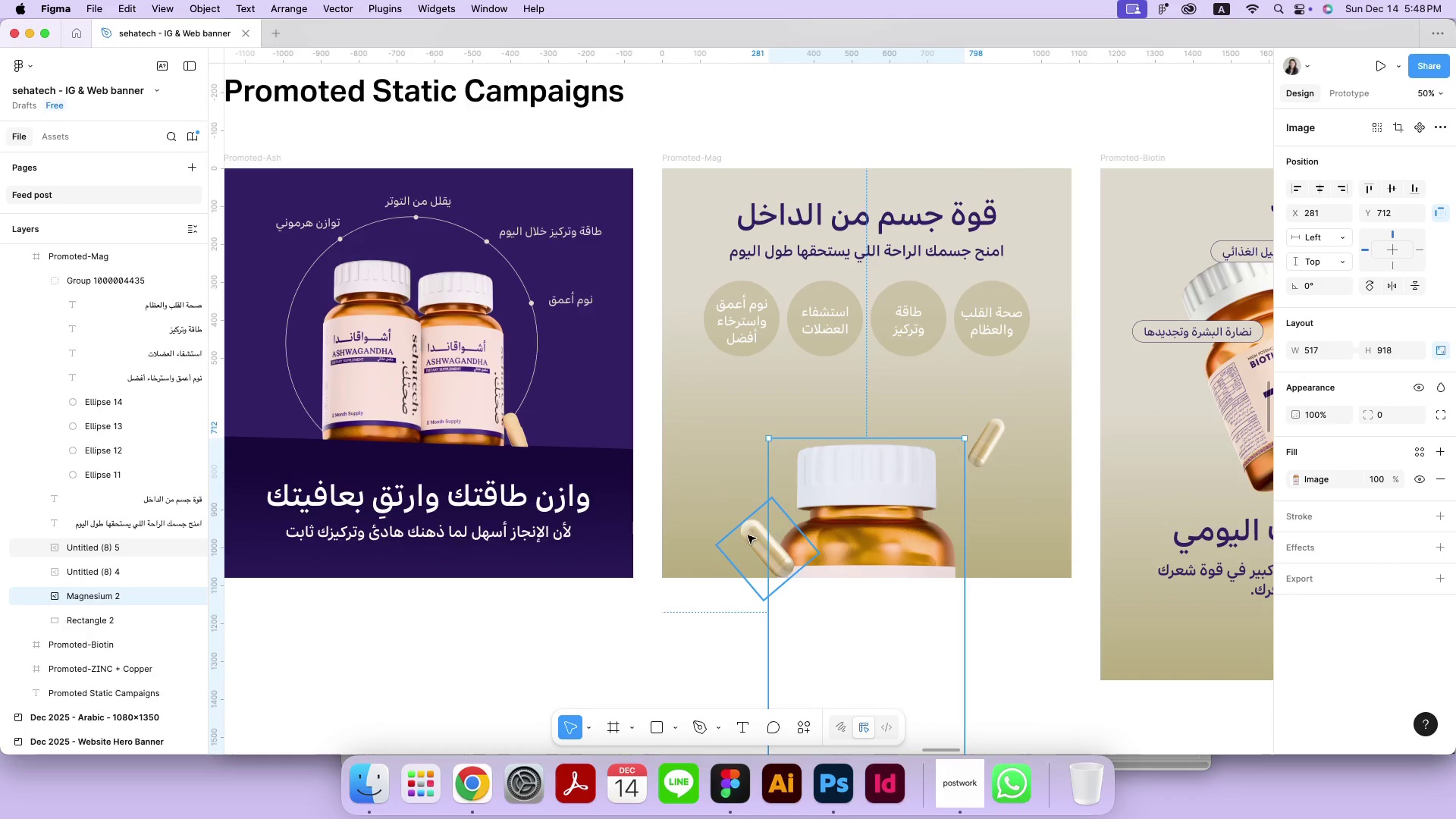 
hold_key(key=ShiftLeft, duration=0.87)
left_click([748, 535])
 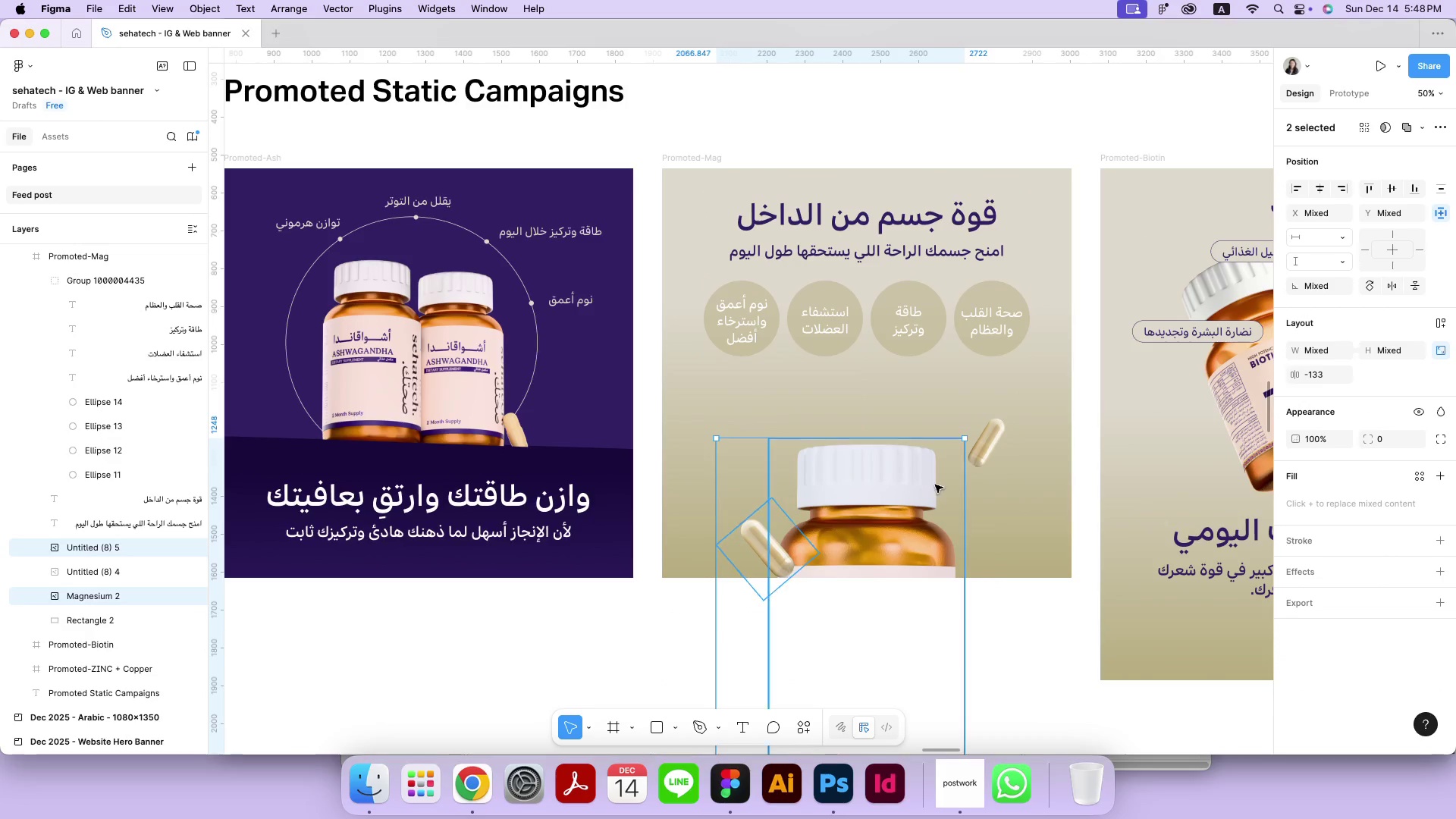 
left_click_drag(start_coordinate=[874, 553], to_coordinate=[857, 491])
 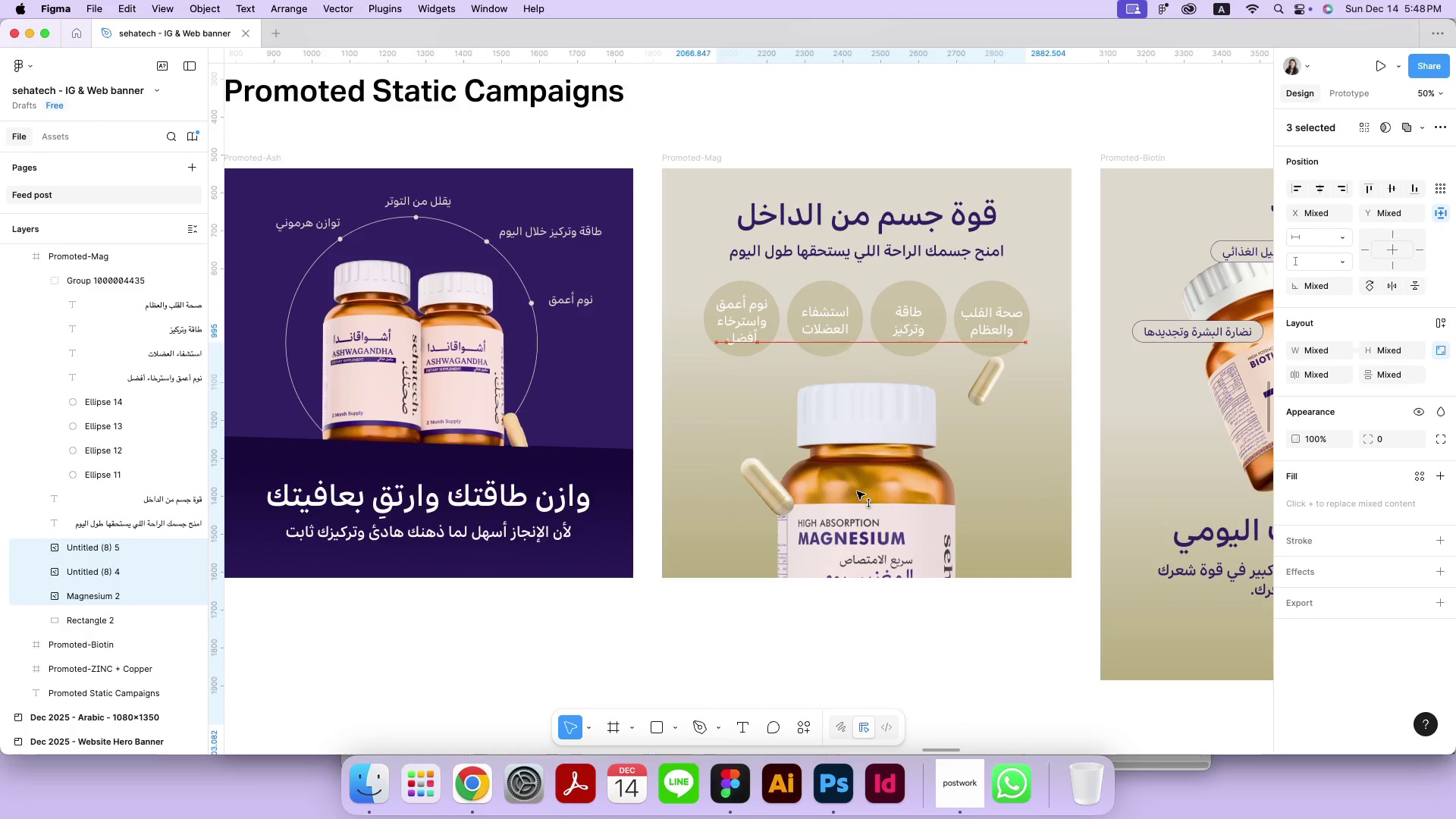 
hold_key(key=ShiftLeft, duration=2.45)
 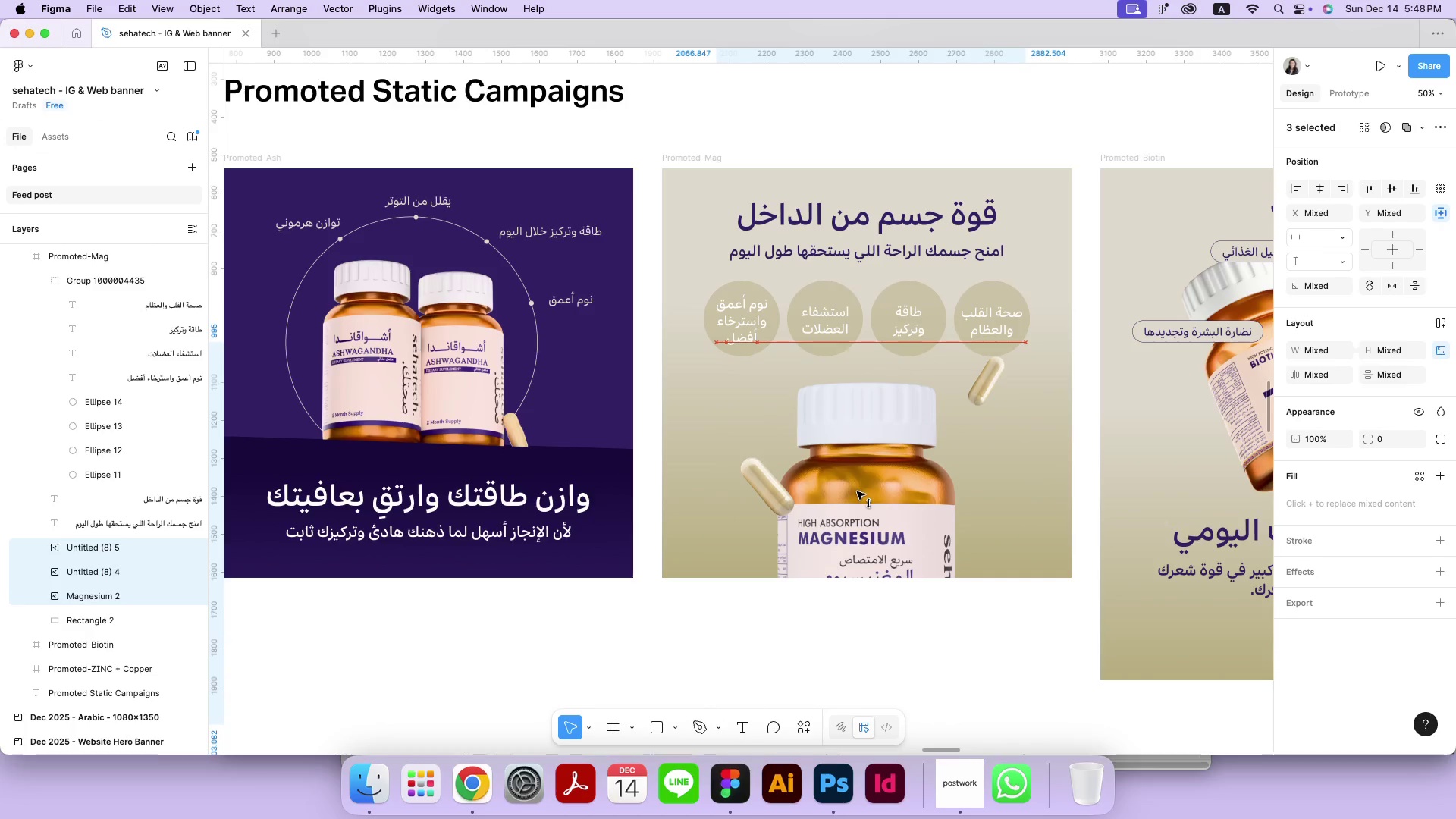 
left_click_drag(start_coordinate=[1031, 494], to_coordinate=[977, 516])
 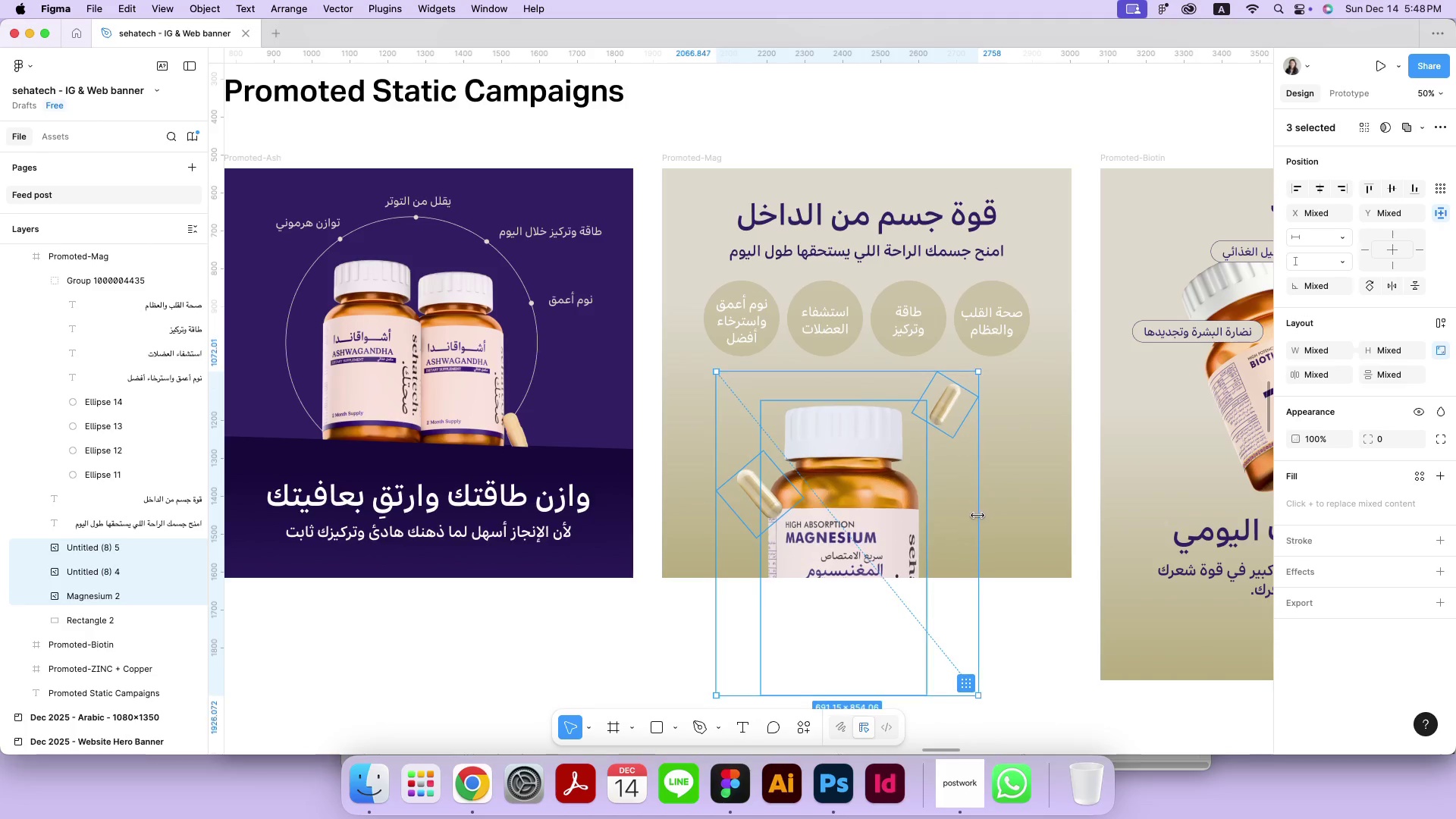 
hold_key(key=ShiftLeft, duration=1.46)
 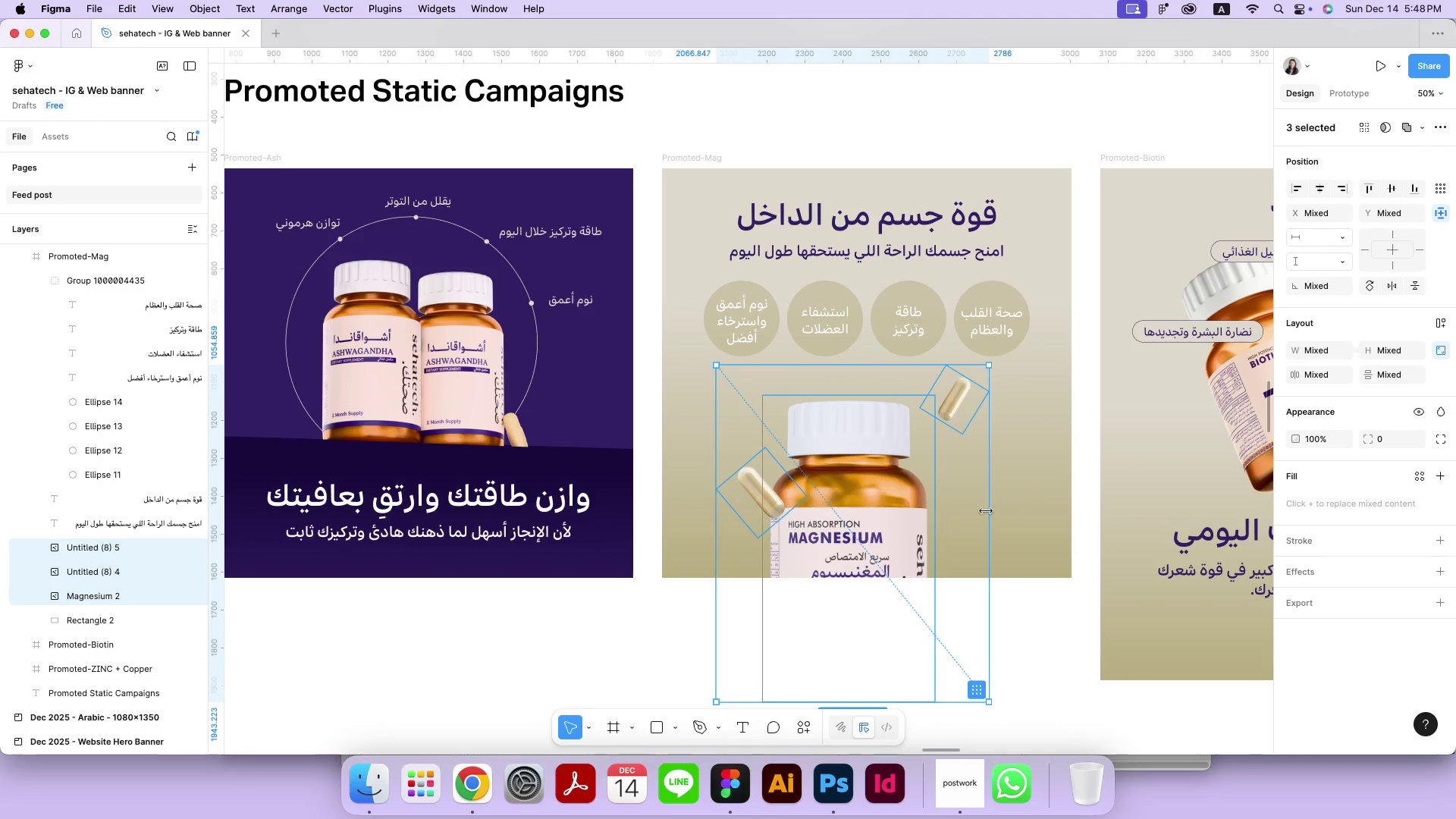 
left_click_drag(start_coordinate=[868, 542], to_coordinate=[886, 517])
 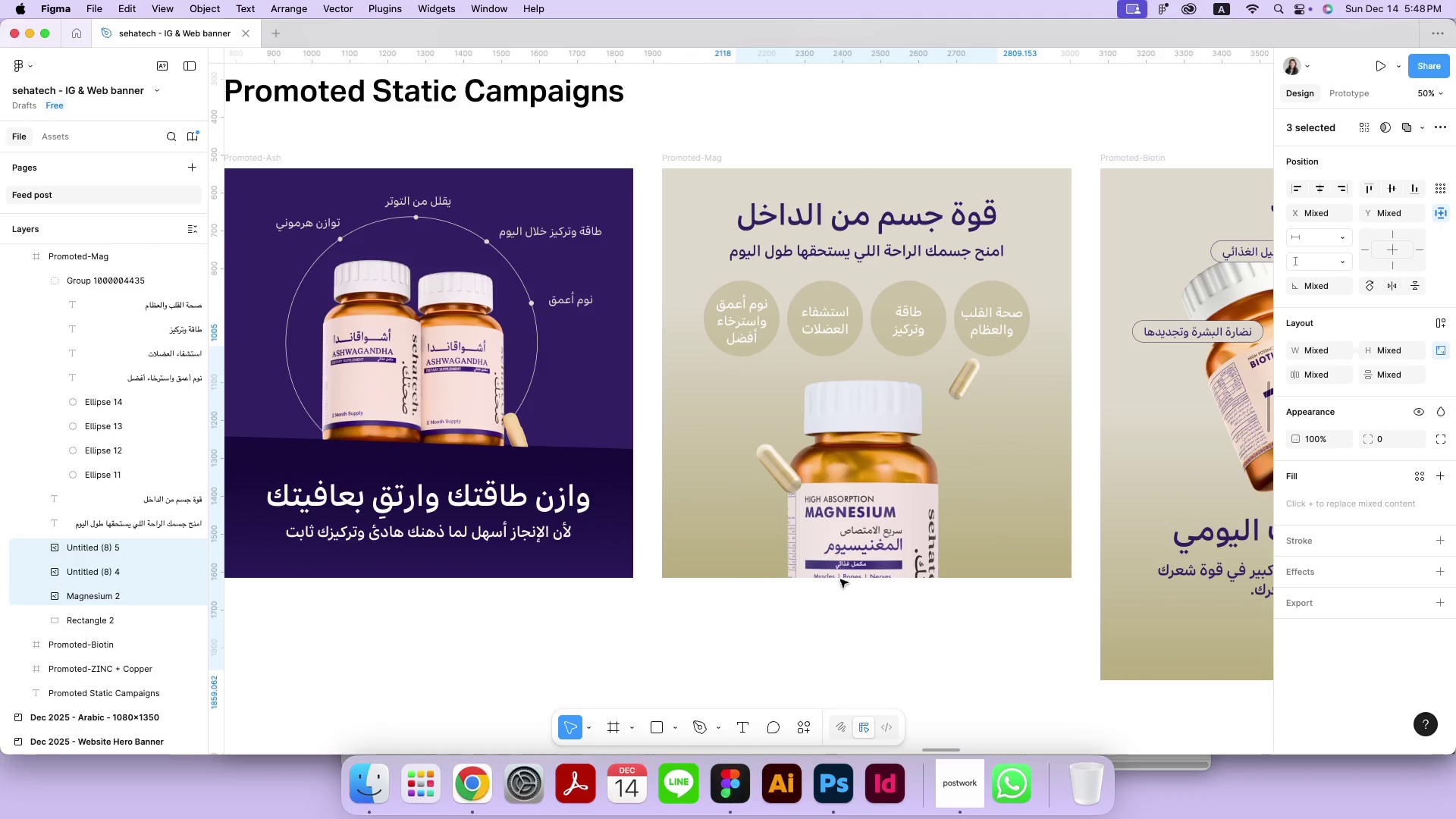 
left_click([749, 651])
 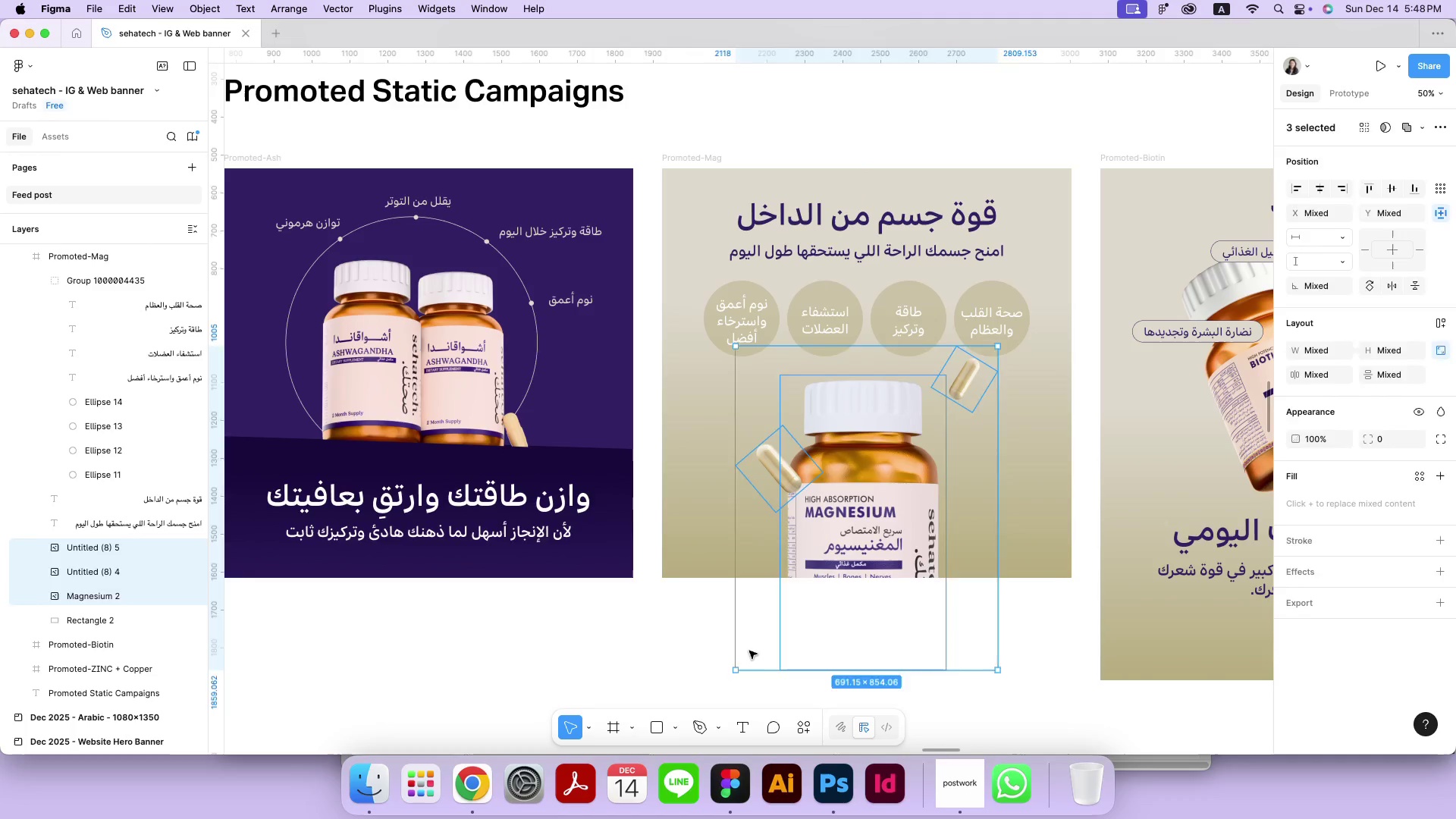 
left_click_drag(start_coordinate=[971, 384], to_coordinate=[968, 397])
 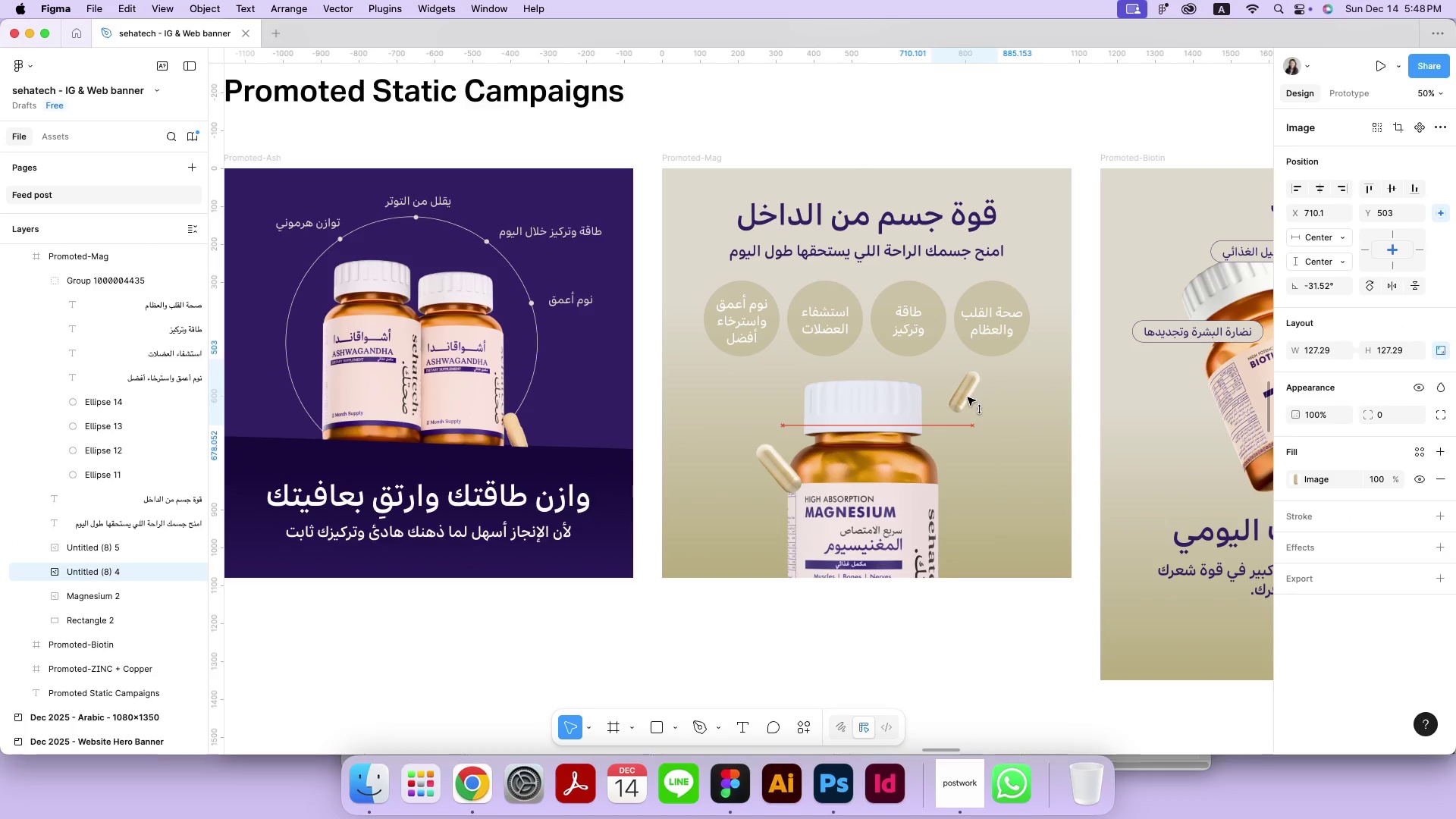 
hold_key(key=ShiftLeft, duration=0.56)
 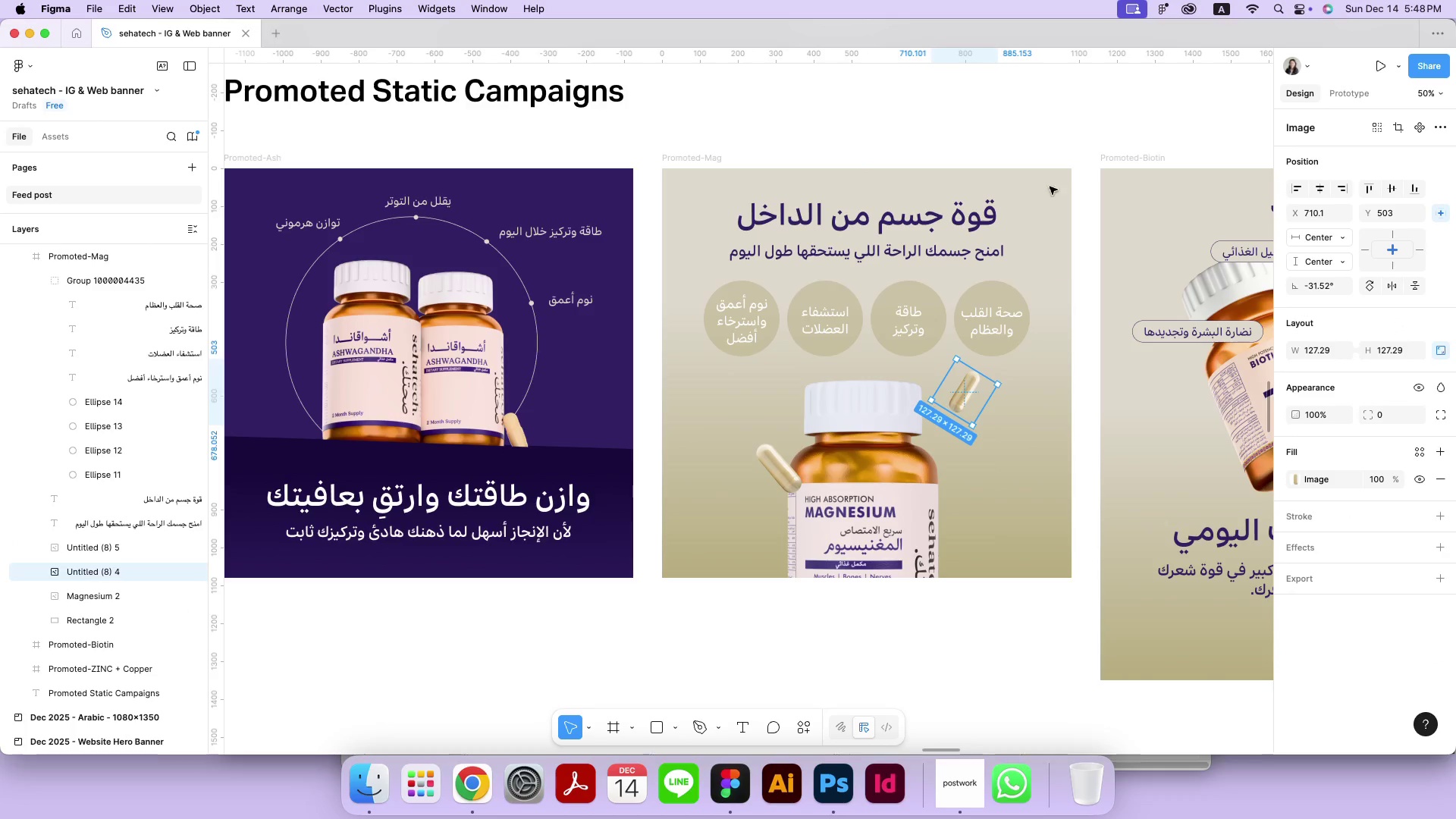 
left_click([957, 109])
 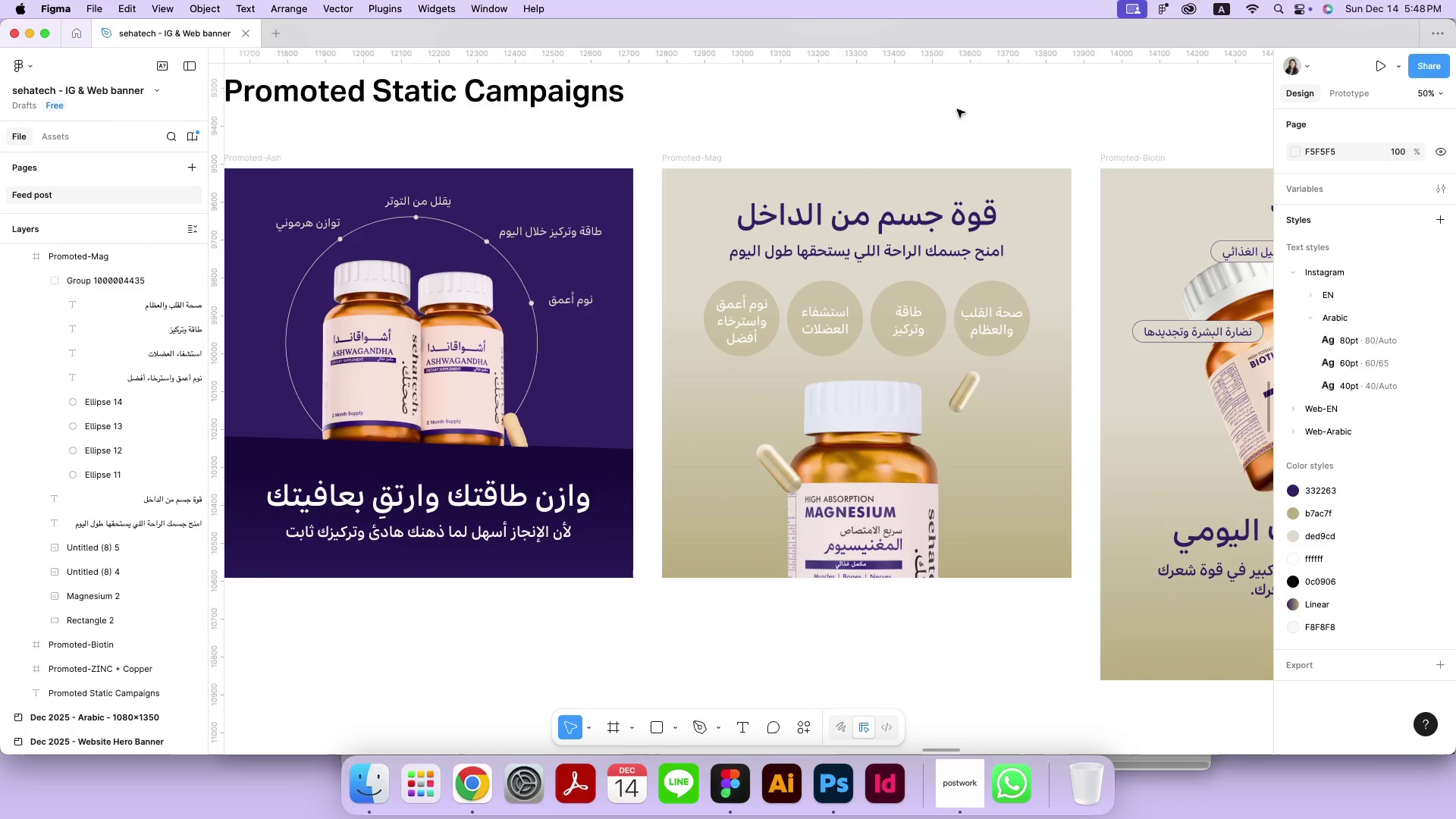 
left_click_drag(start_coordinate=[884, 479], to_coordinate=[887, 465])
 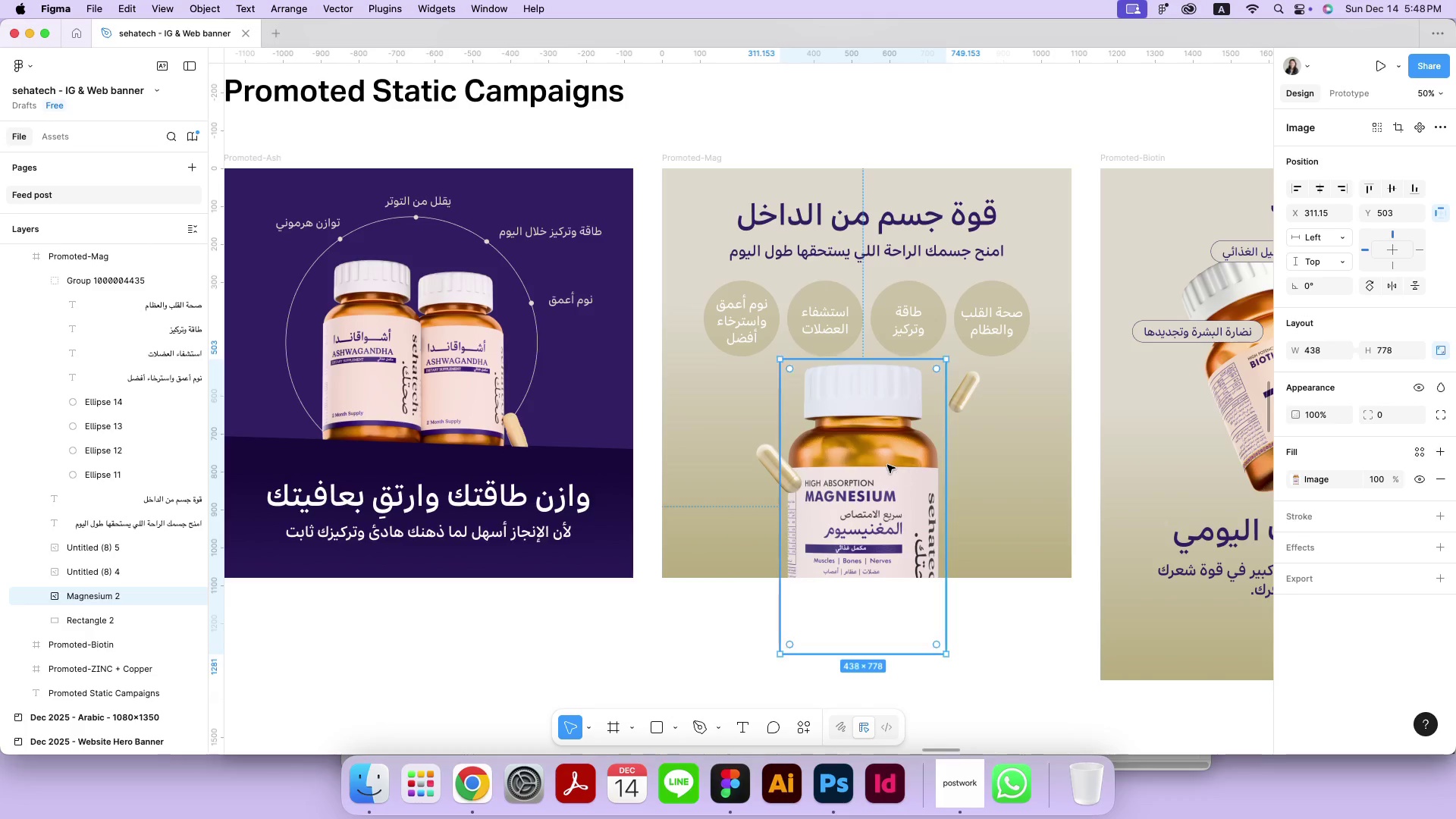 
hold_key(key=ShiftLeft, duration=6.01)
 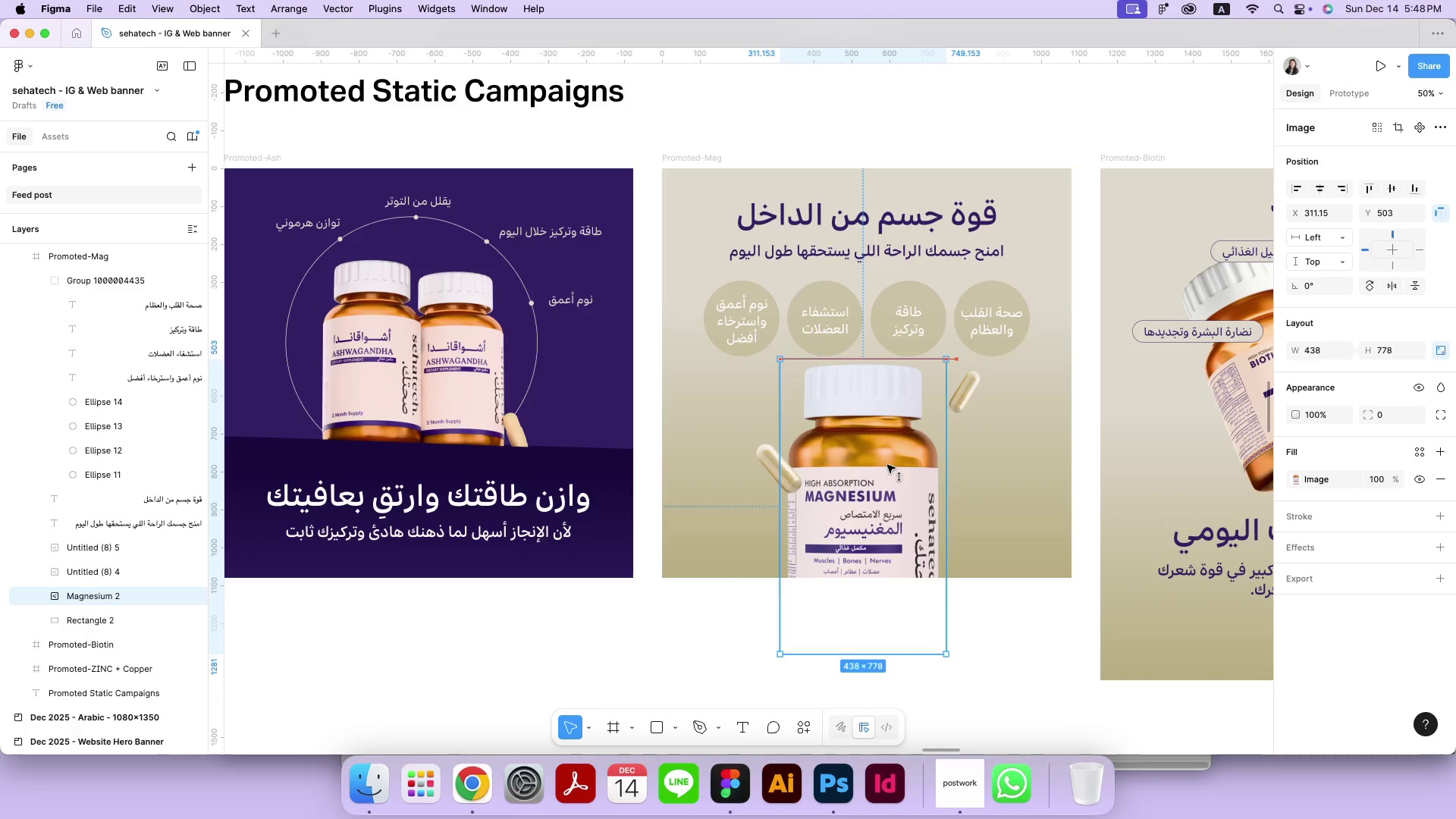 
left_click_drag(start_coordinate=[1008, 309], to_coordinate=[1009, 306])
 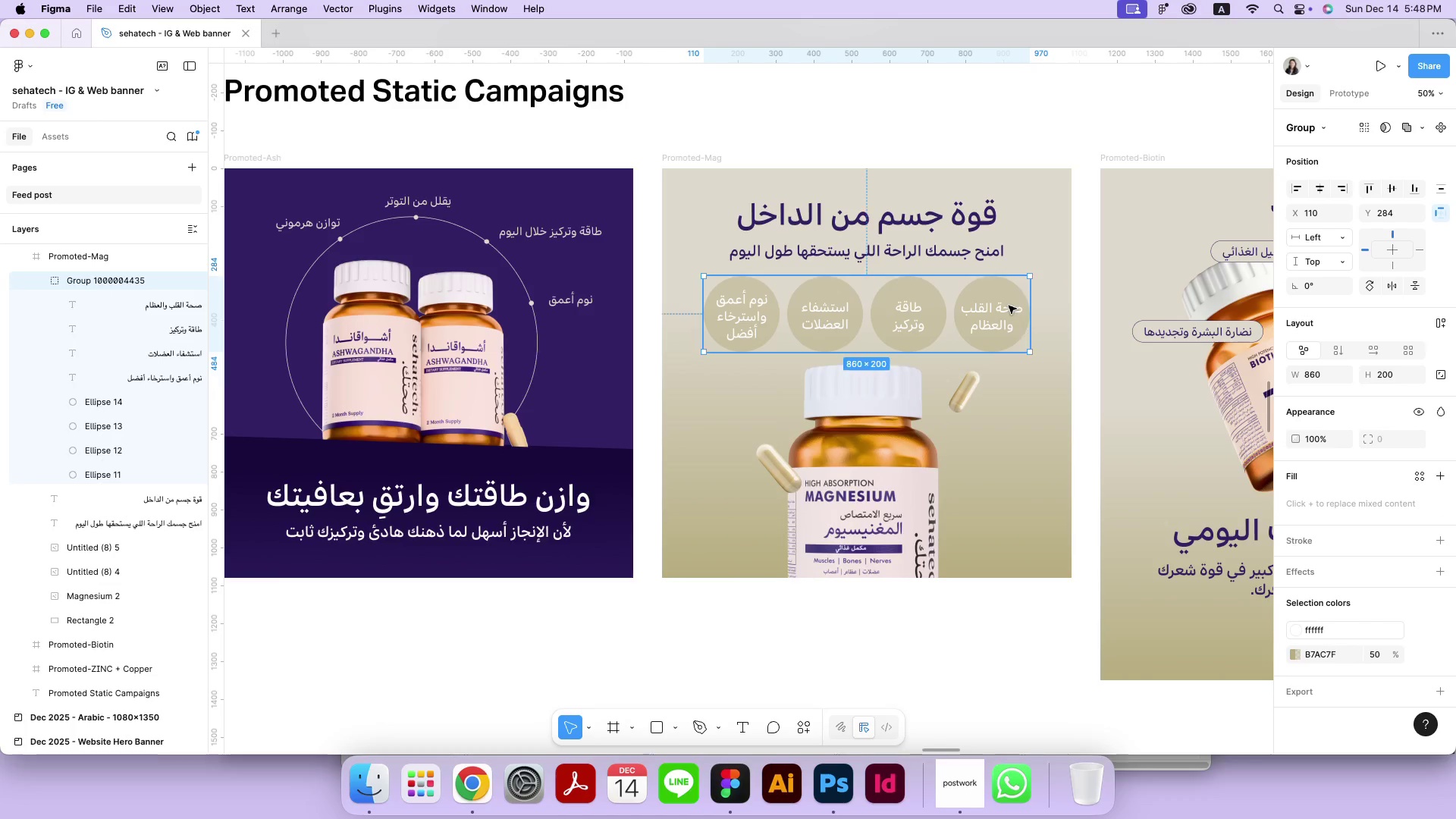 
hold_key(key=ShiftLeft, duration=1.92)
 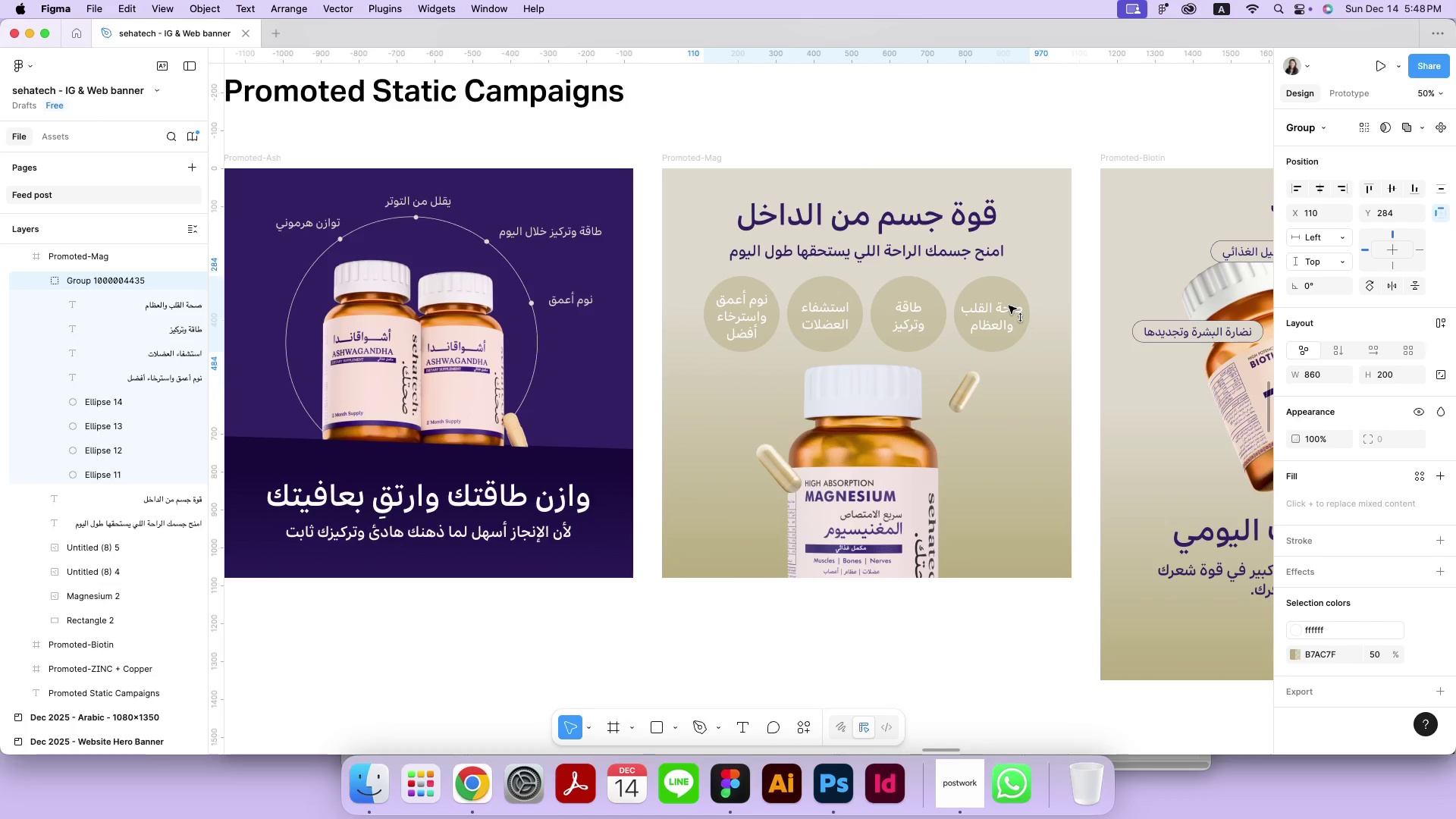 
hold_key(key=Space, duration=1.12)
 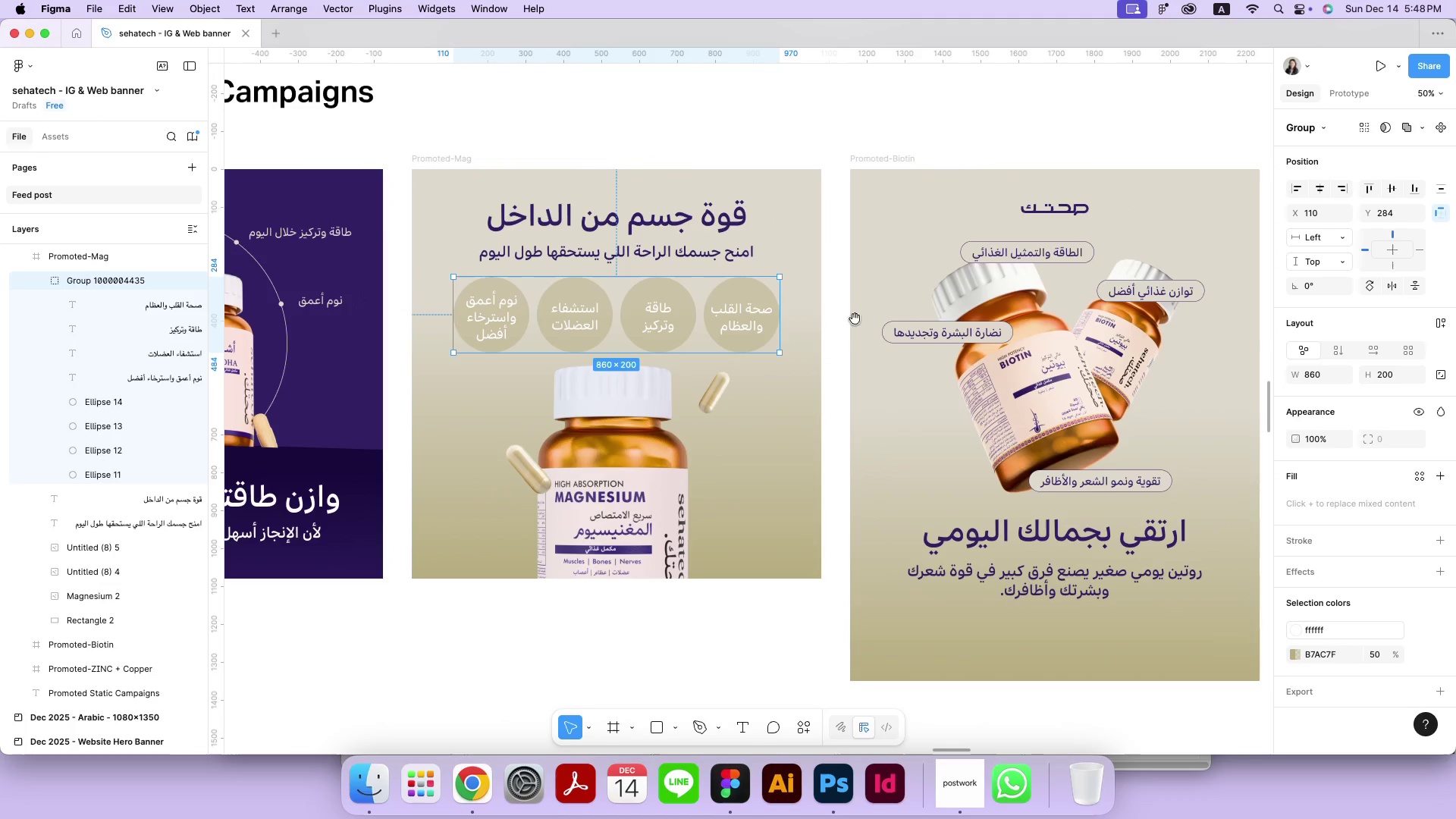 
left_click_drag(start_coordinate=[1106, 318], to_coordinate=[855, 318])
 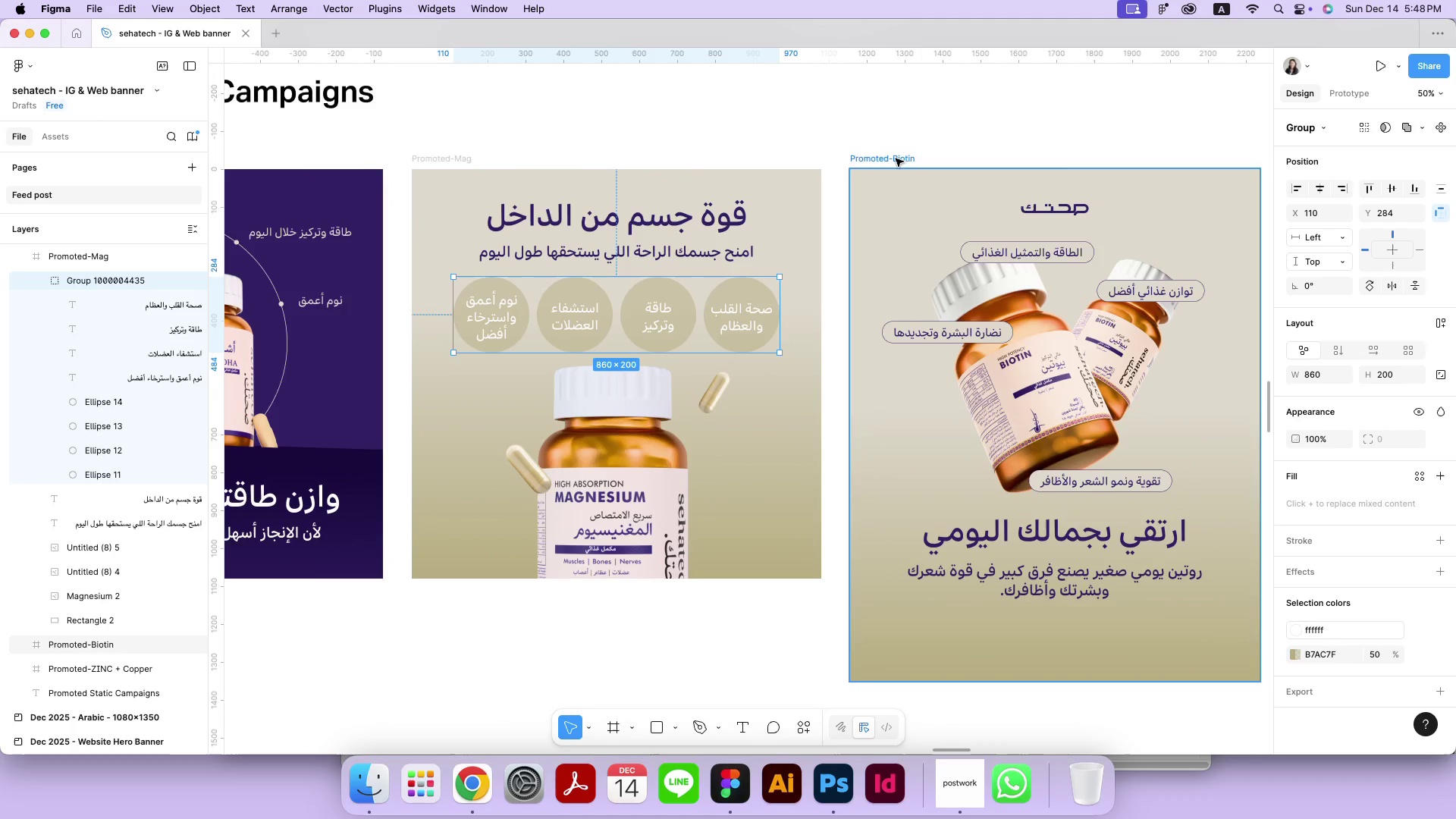 
left_click([953, 124])
 